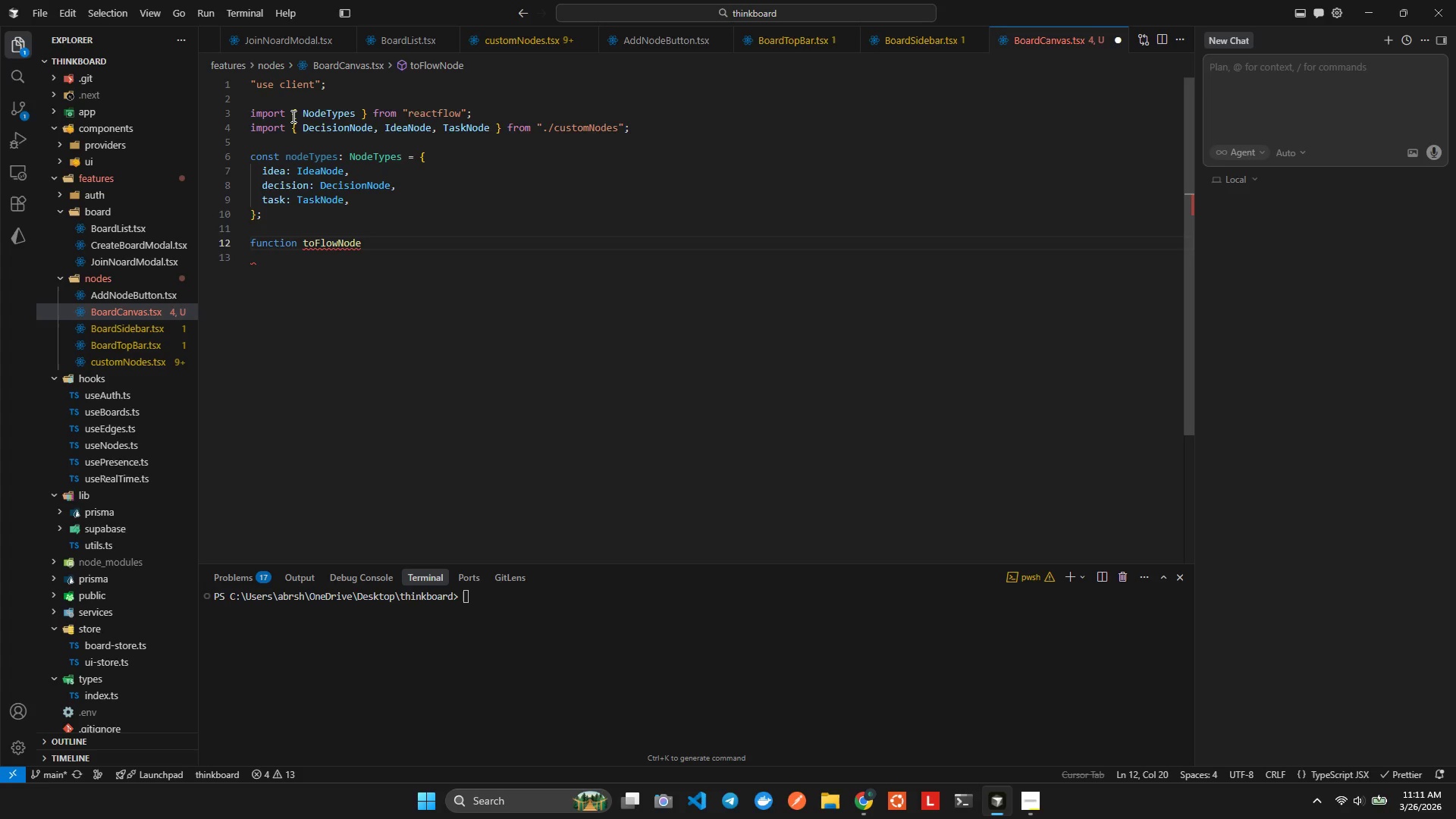 
hold_key(key=ShiftLeft, duration=0.39)
 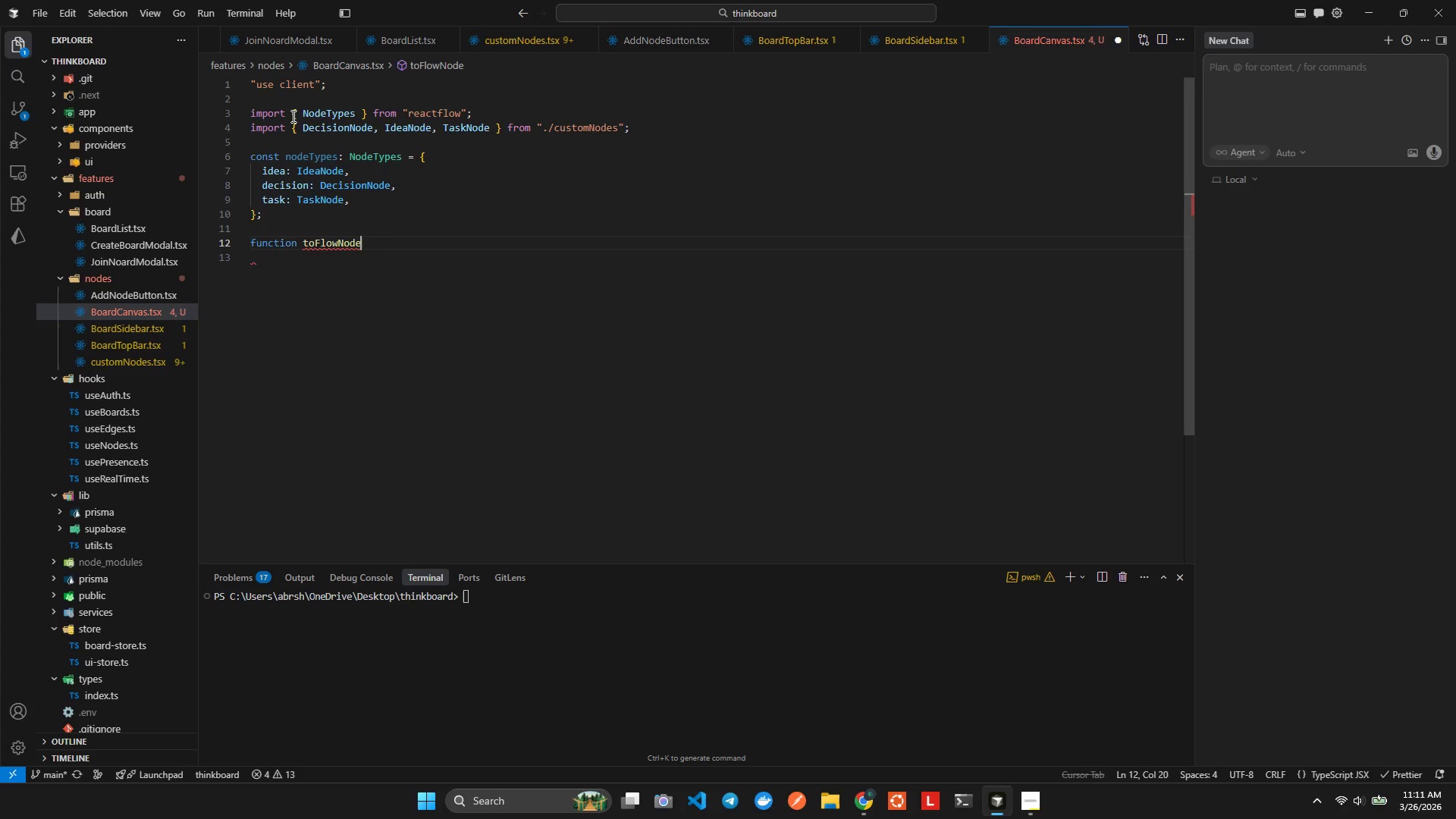 
key(Shift+ShiftLeft)
 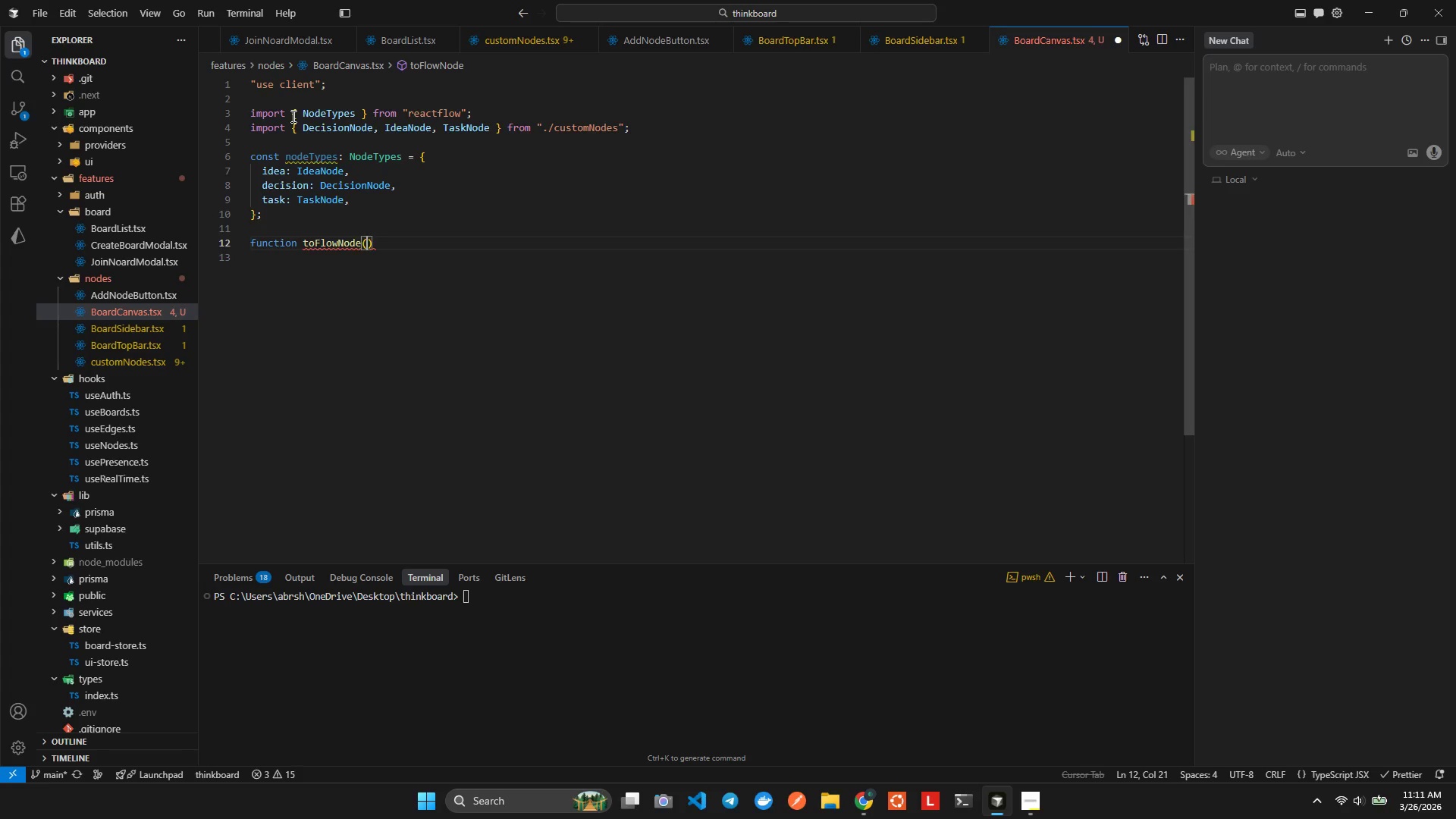 
key(Shift+9)
 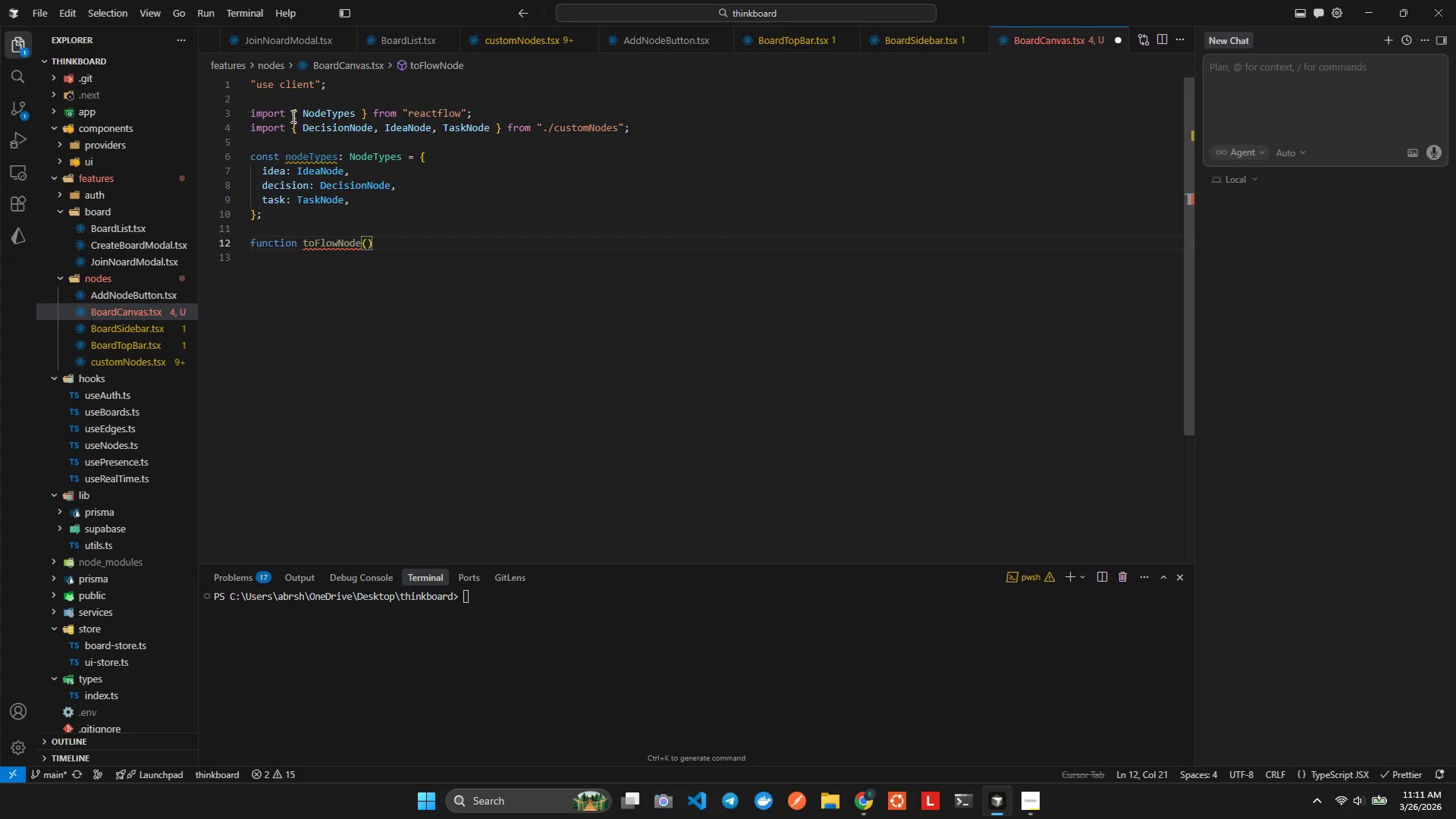 
key(Enter)
 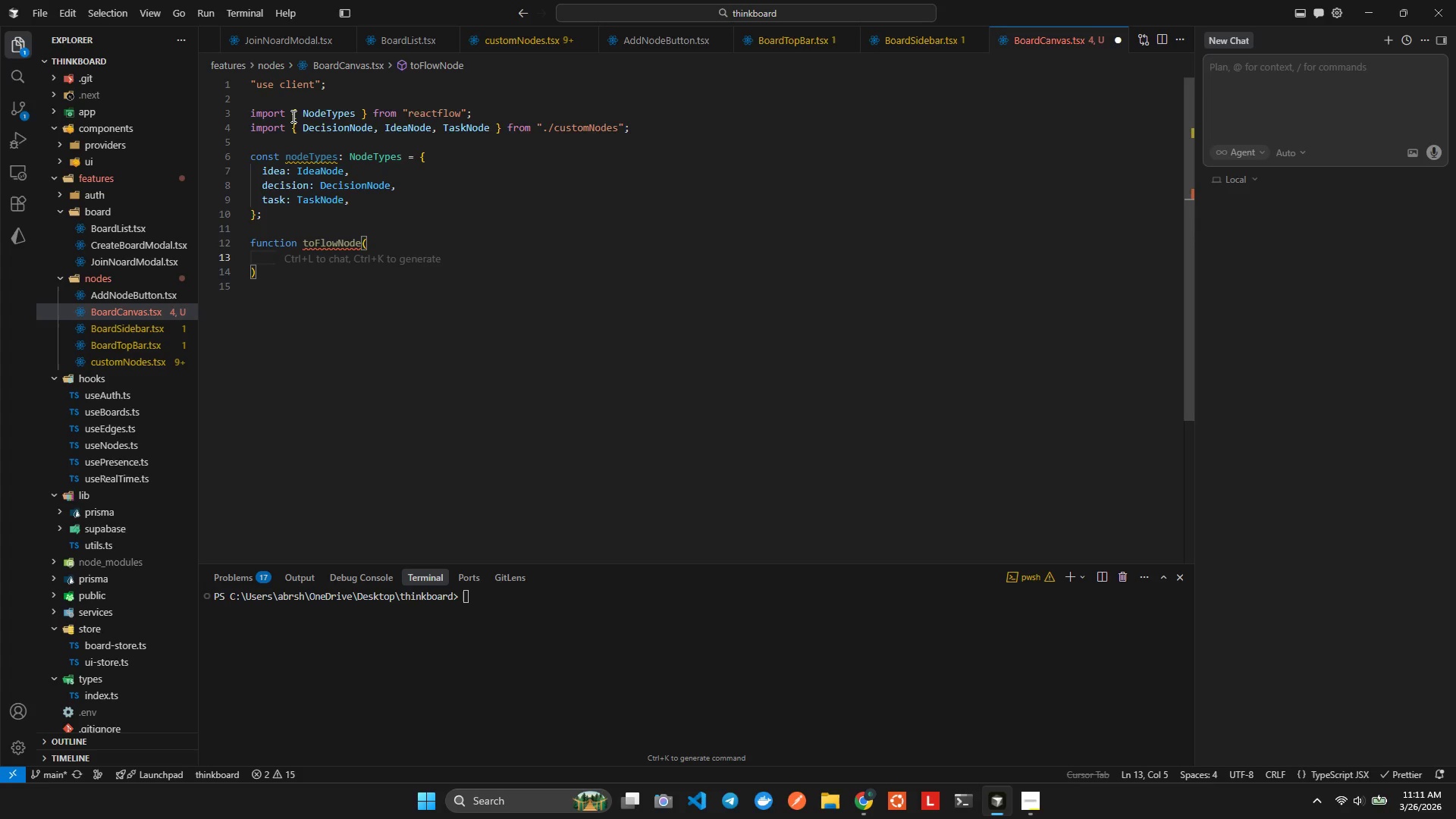 
type(n: BoardNode)
 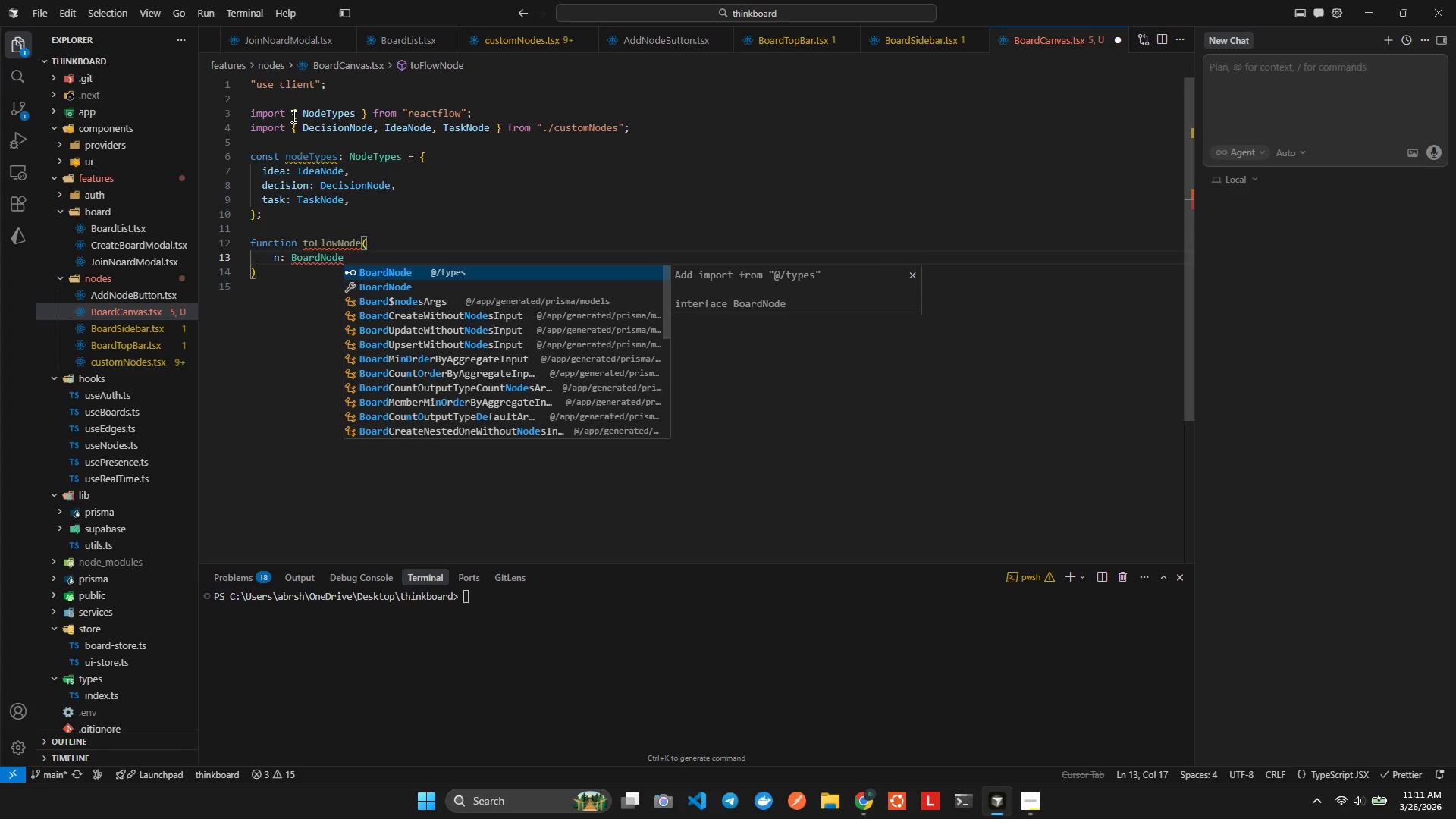 
key(Enter)
 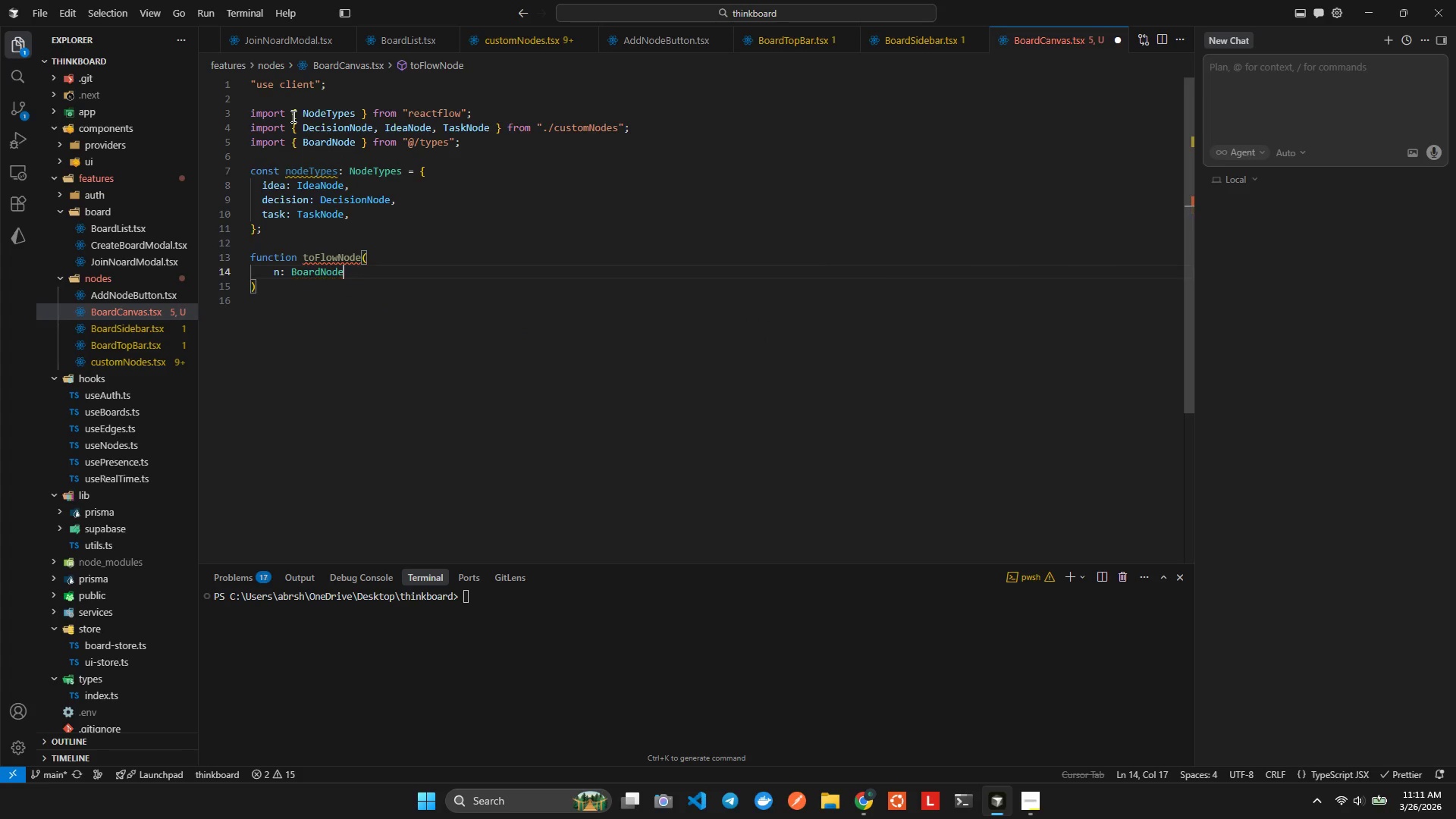 
key(Comma)
 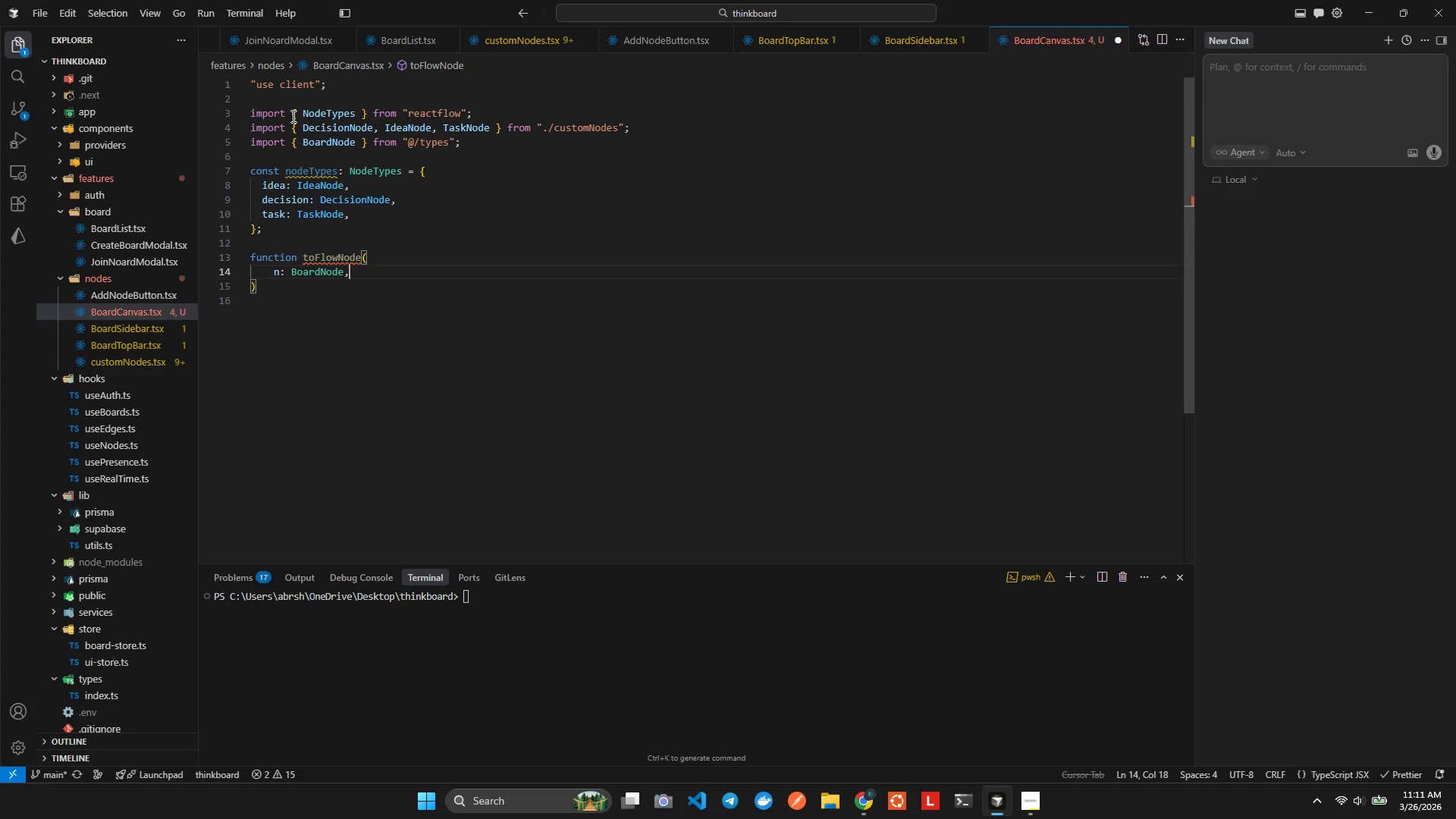 
key(Enter)
 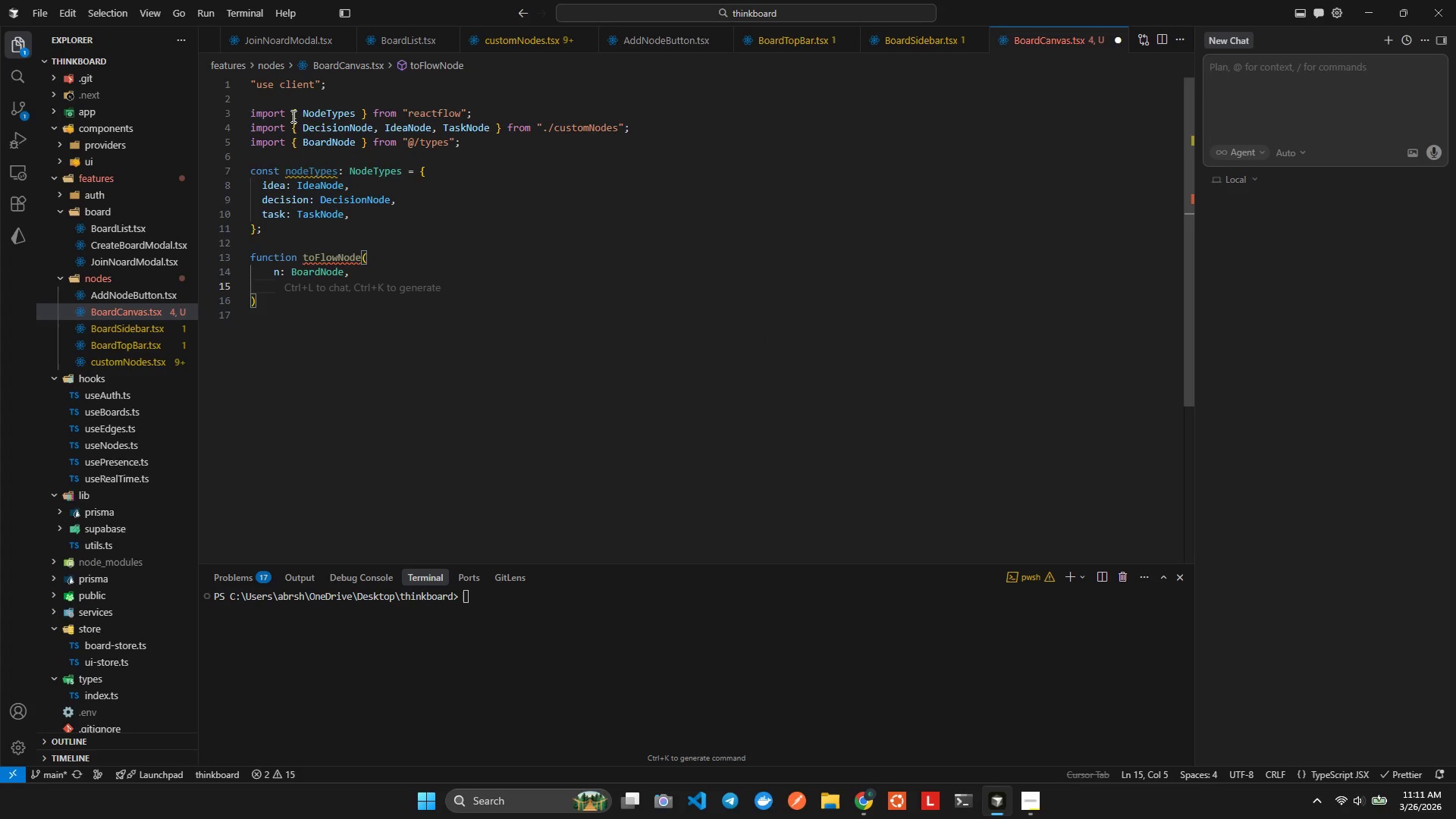 
type(onCOnten)
key(Backspace)
key(Backspace)
key(Backspace)
key(Backspace)
key(Backspace)
type(ontentChanfe)
key(Backspace)
key(Backspace)
type(ge: (idL )
key(Backspace)
key(Backspace)
type(: string, contnet: string)
 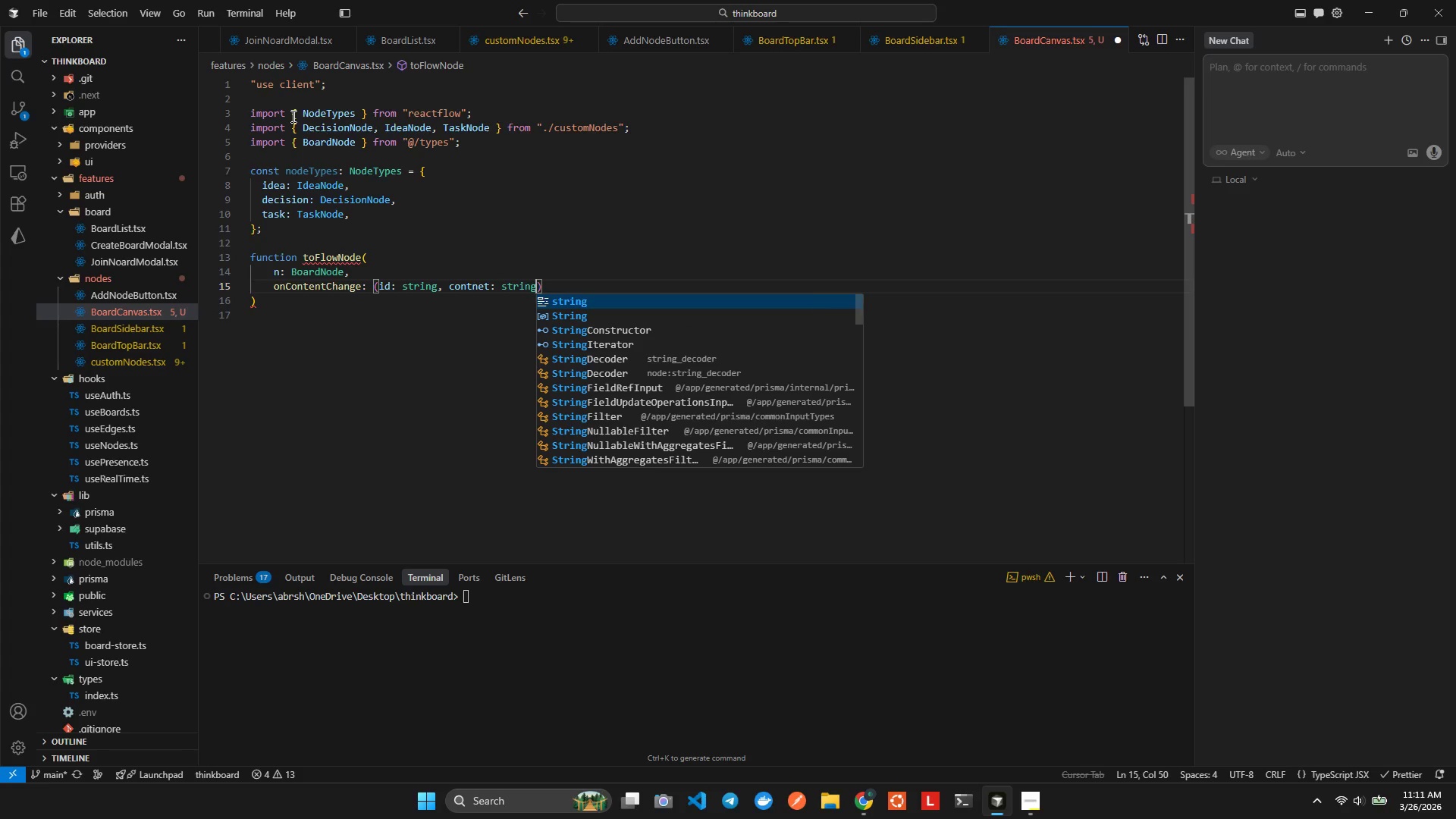 
 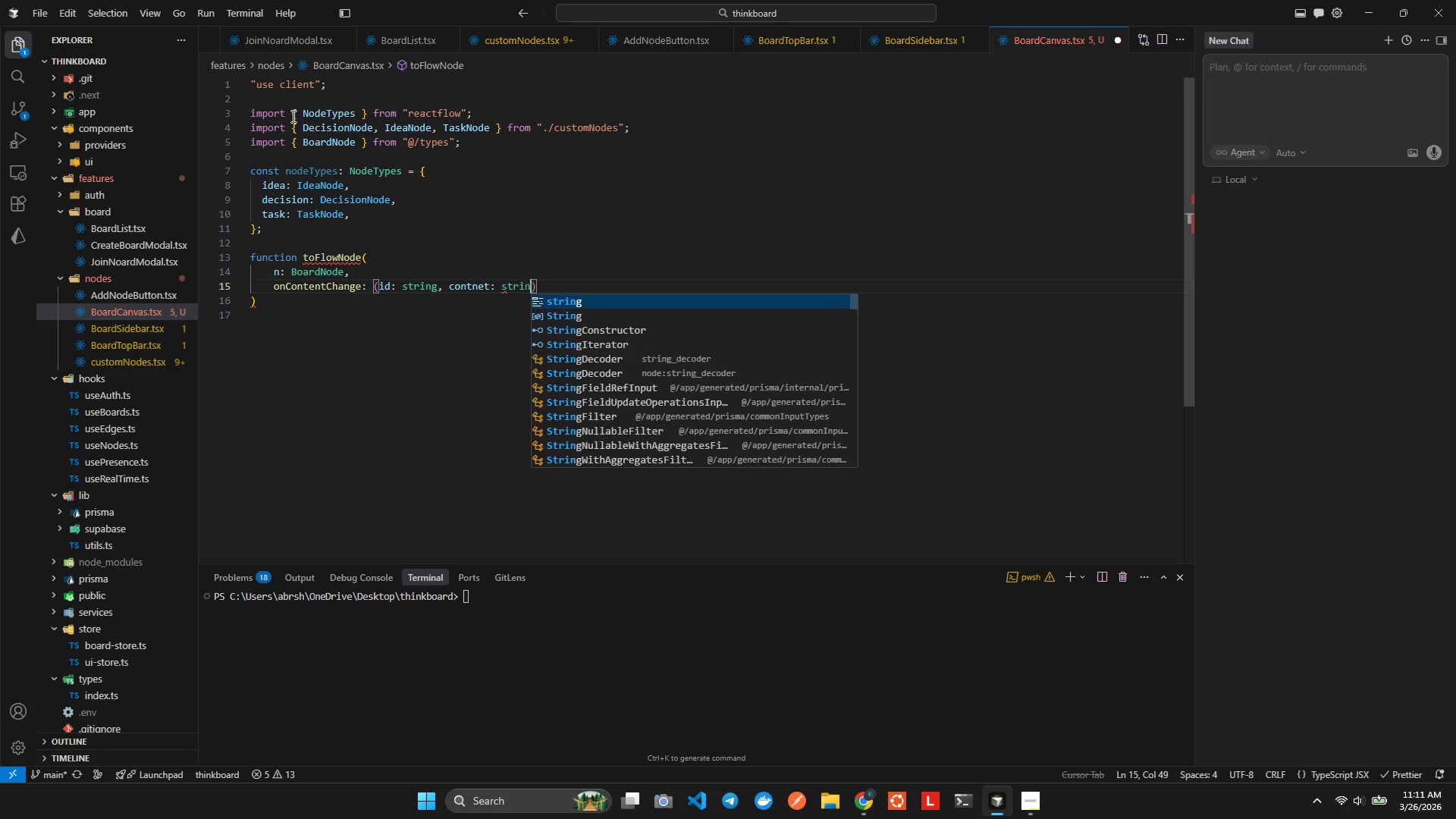 
key(Alt+AltLeft)
 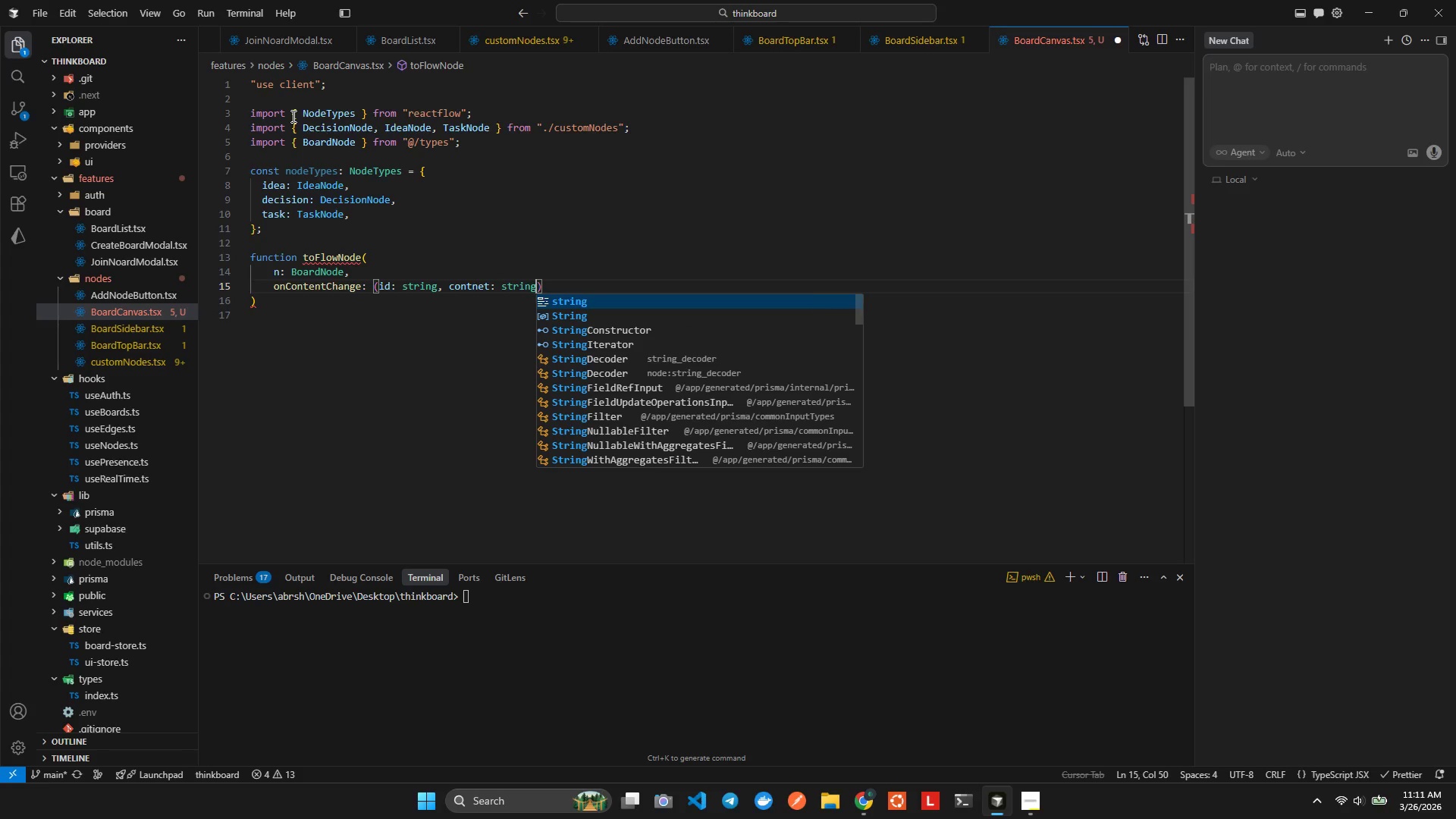 
key(Alt+Shift+ShiftLeft)
 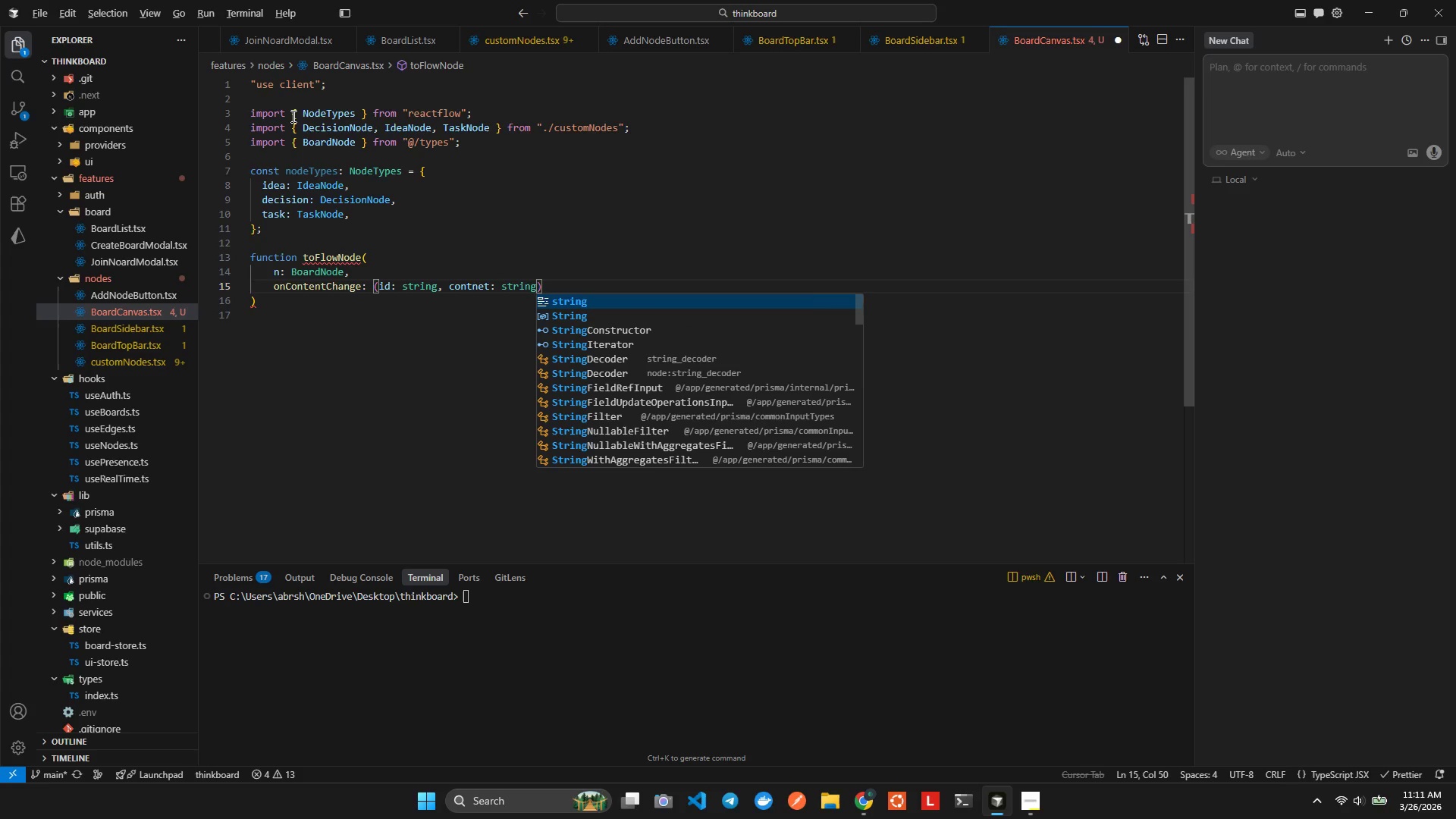 
key(Alt+Shift+F)
 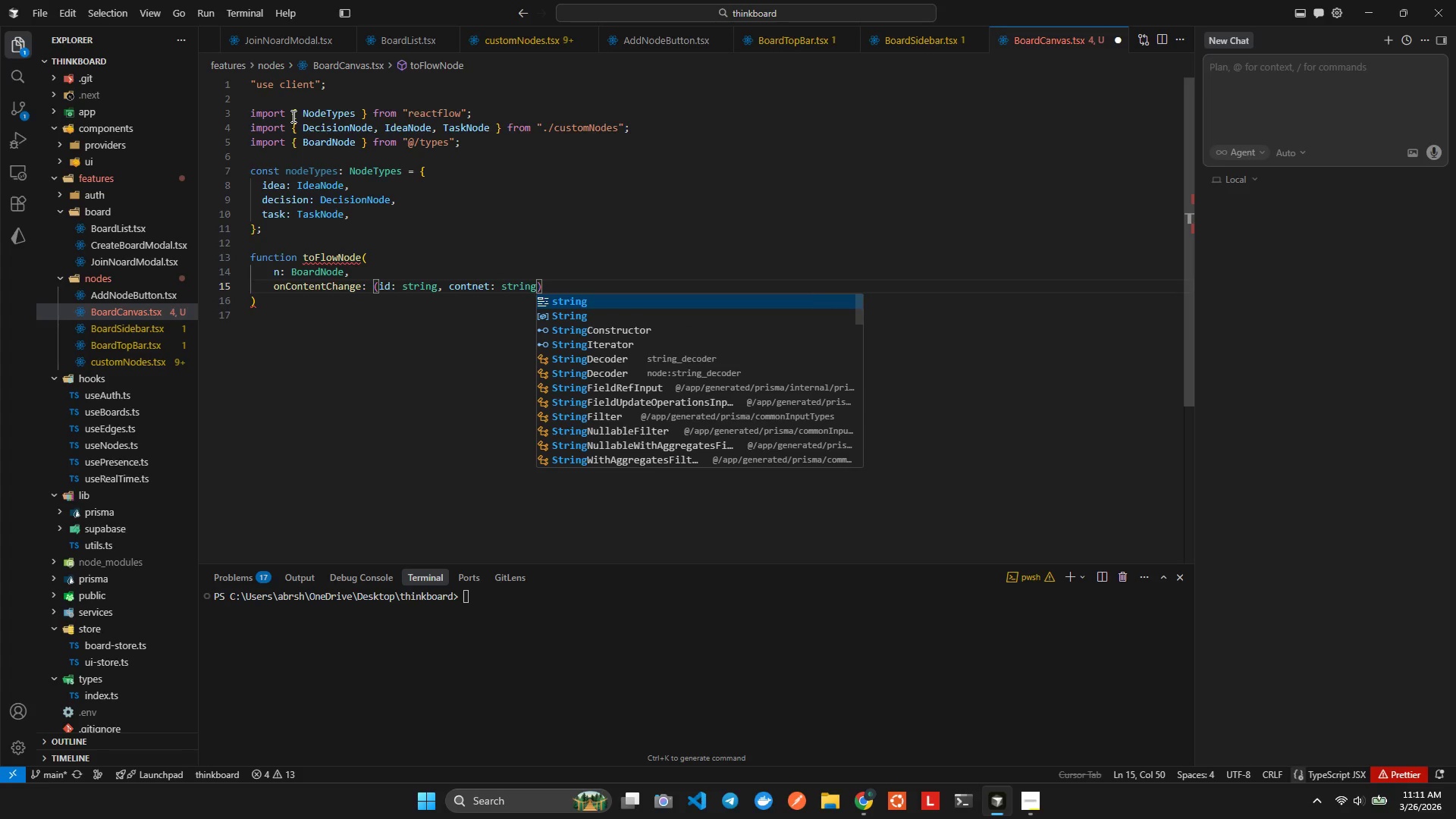 
key(ArrowRight)
 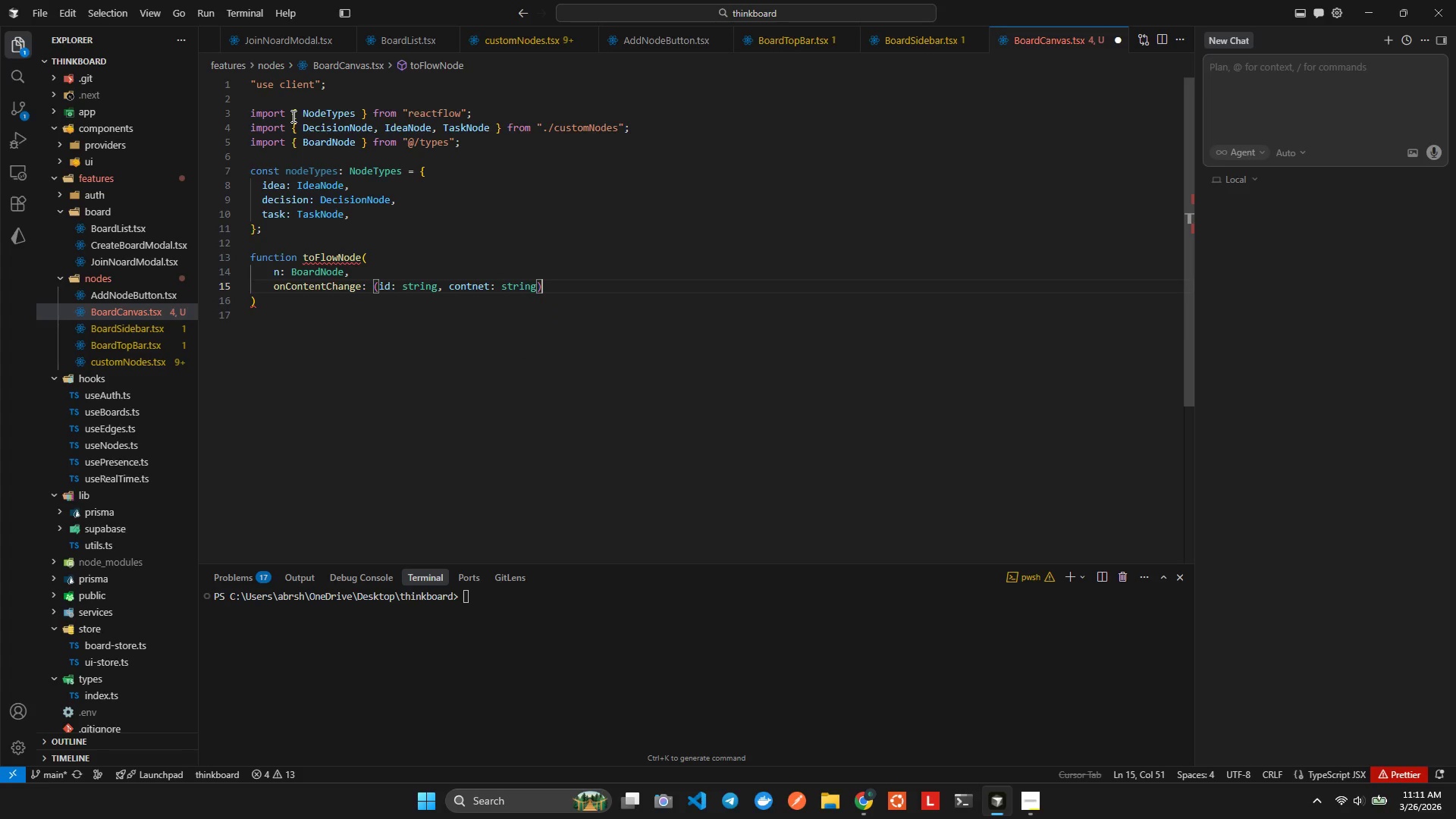 
type(=> coid)
key(Backspace)
key(Backspace)
key(Backspace)
key(Backspace)
type(vopid)
key(Backspace)
key(Backspace)
key(Backspace)
key(Backspace)
type(oide)
key(Backspace)
 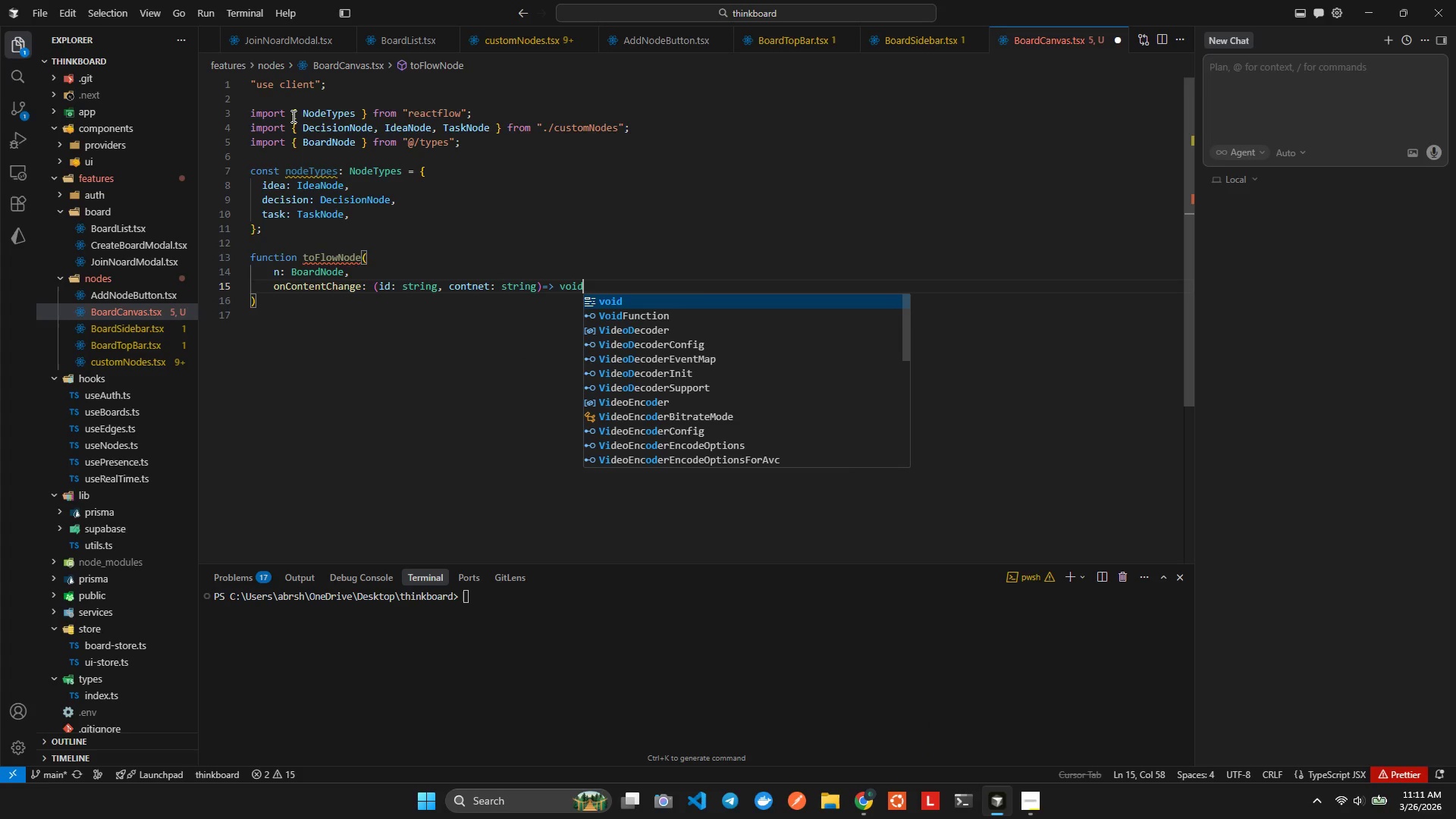 
key(Alt+AltLeft)
 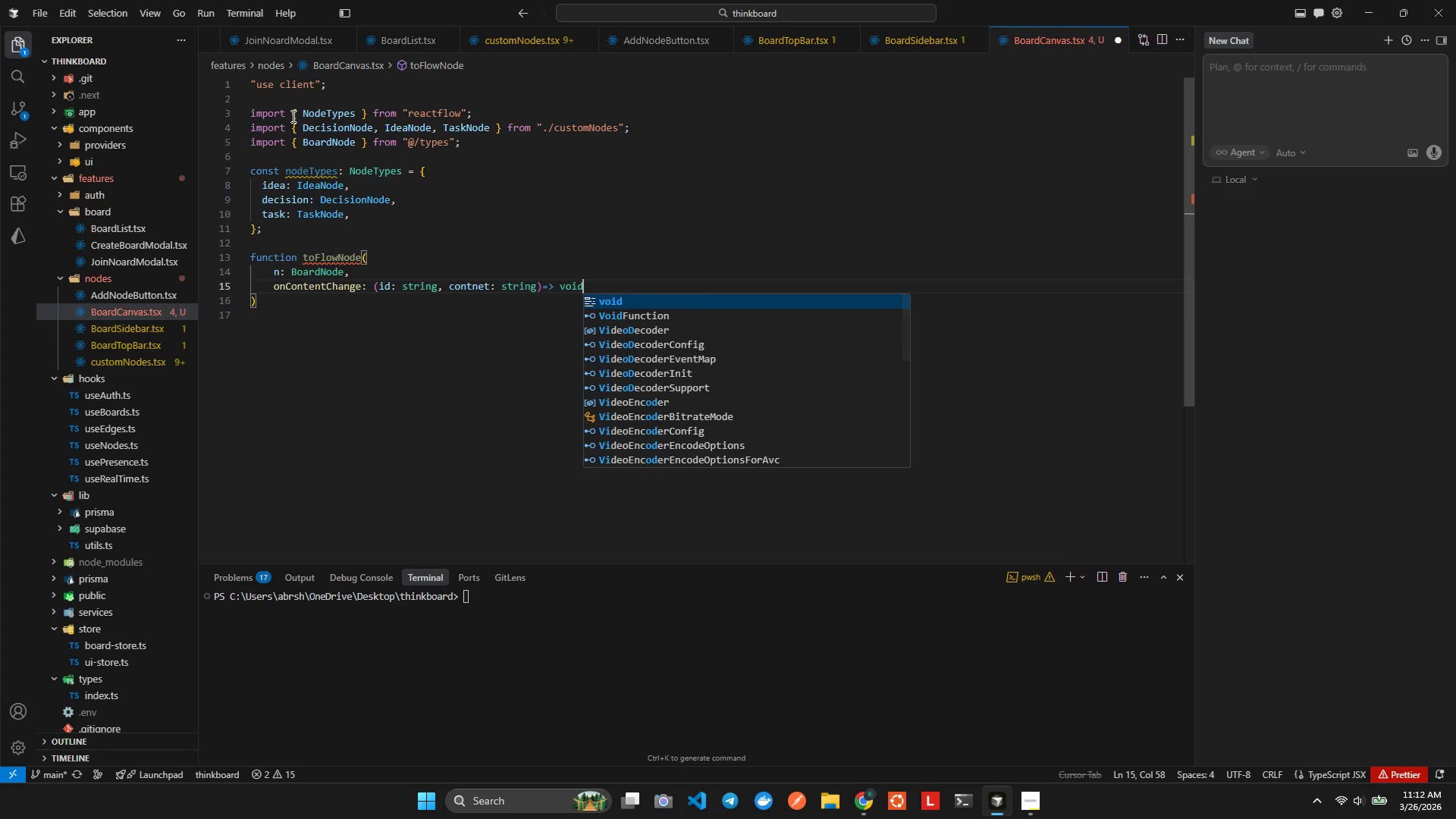 
key(Alt+Shift+ShiftLeft)
 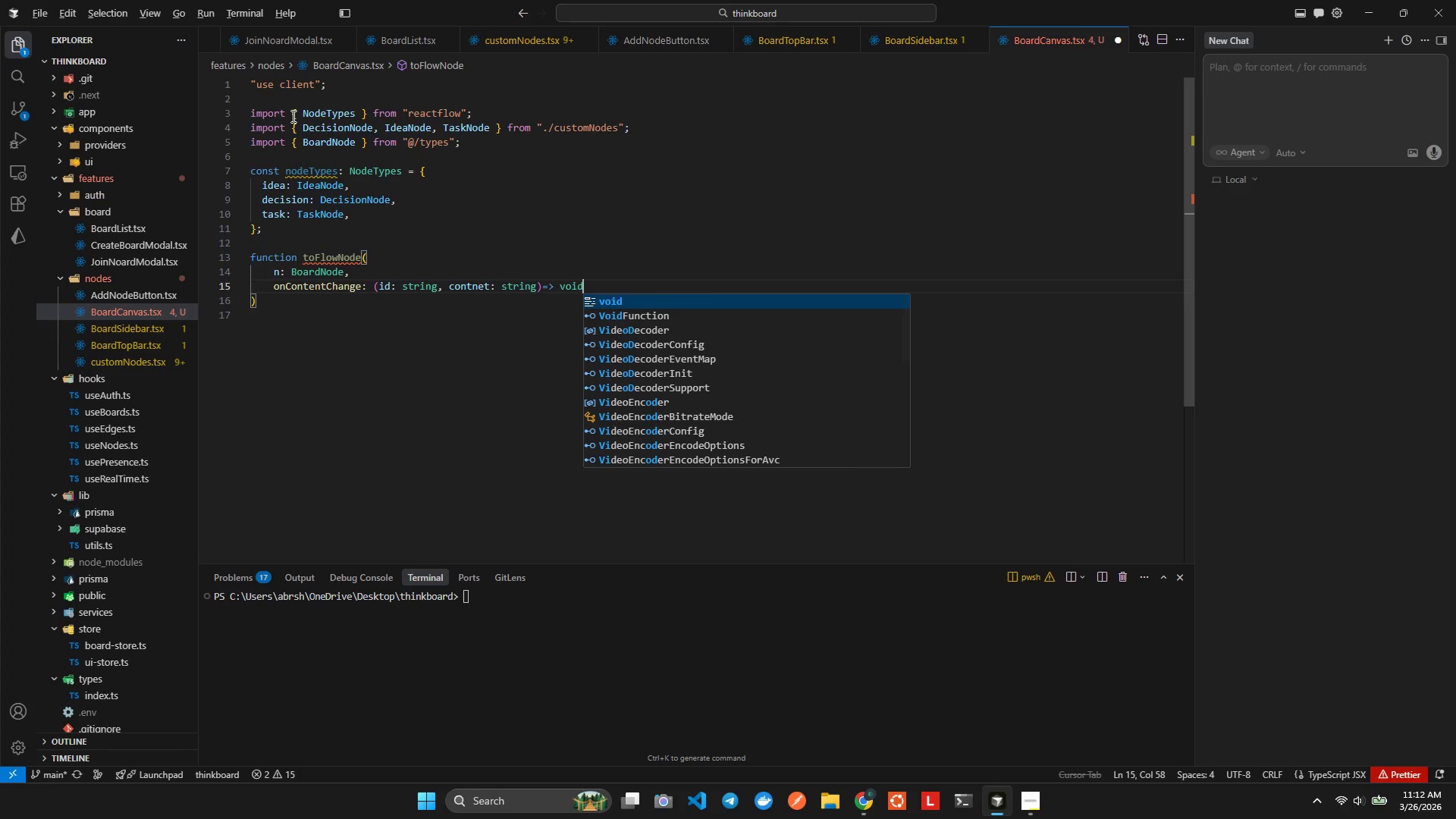 
key(Alt+Shift+F)
 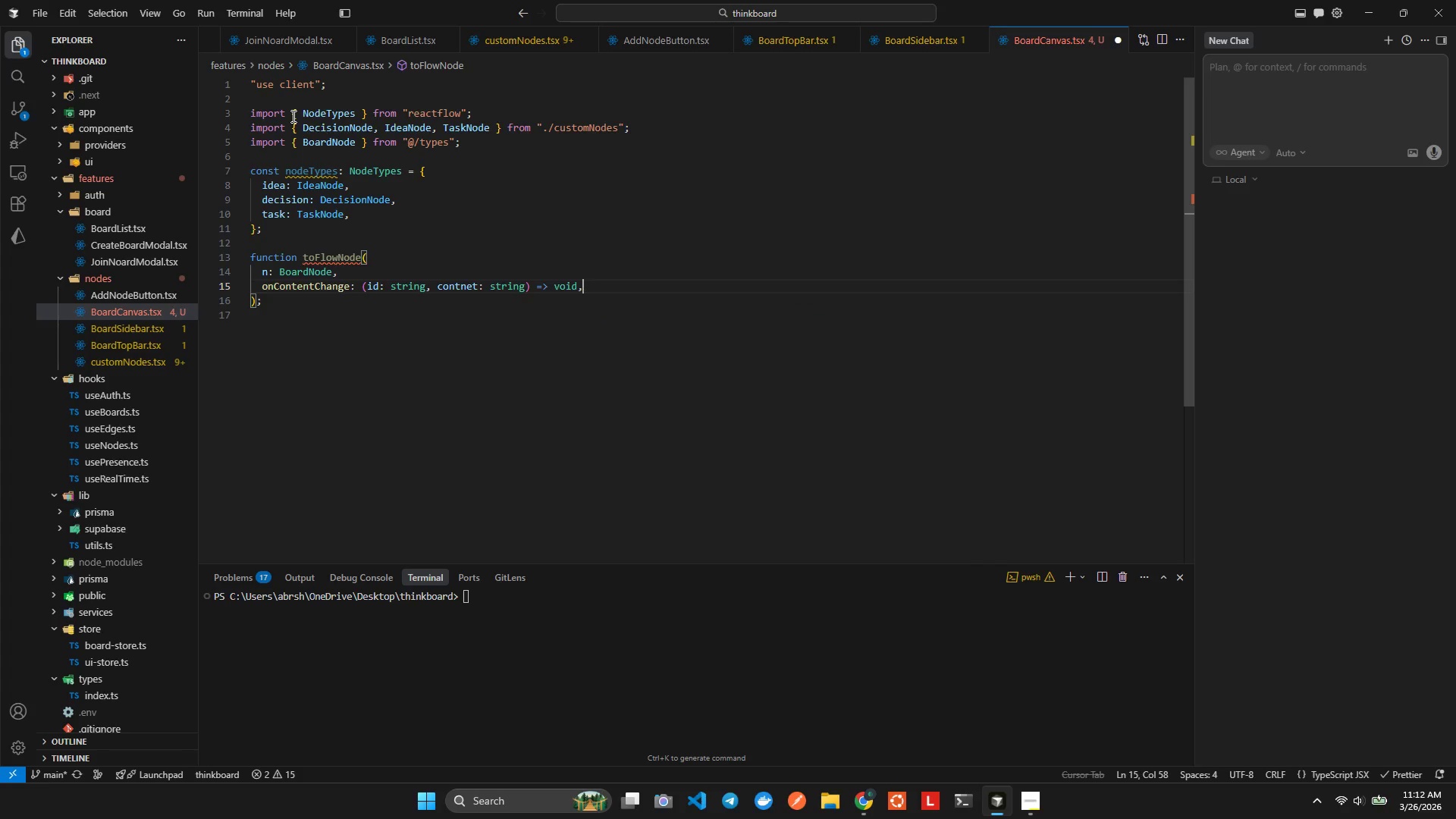 
key(ArrowLeft)
 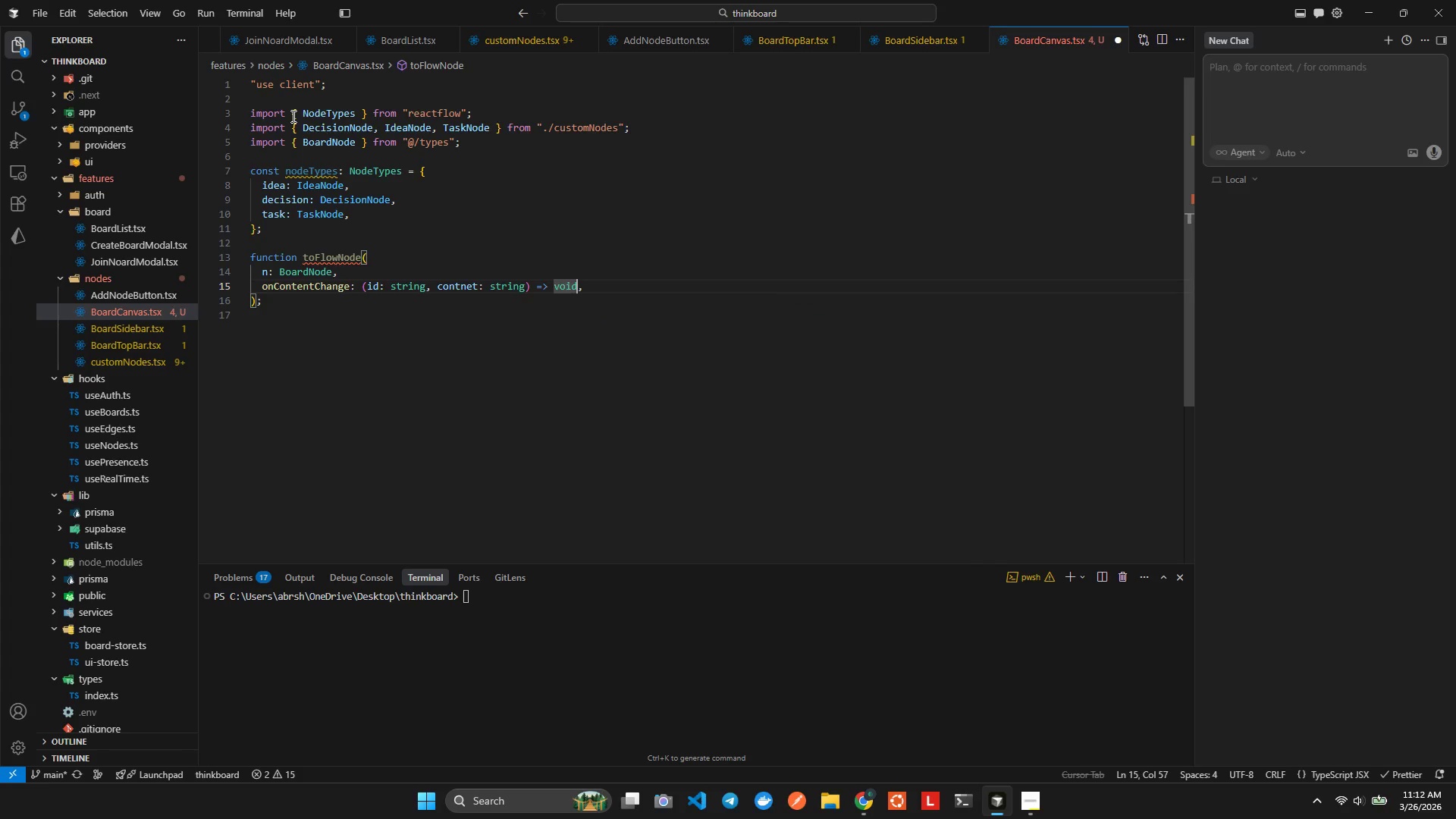 
key(ArrowRight)
 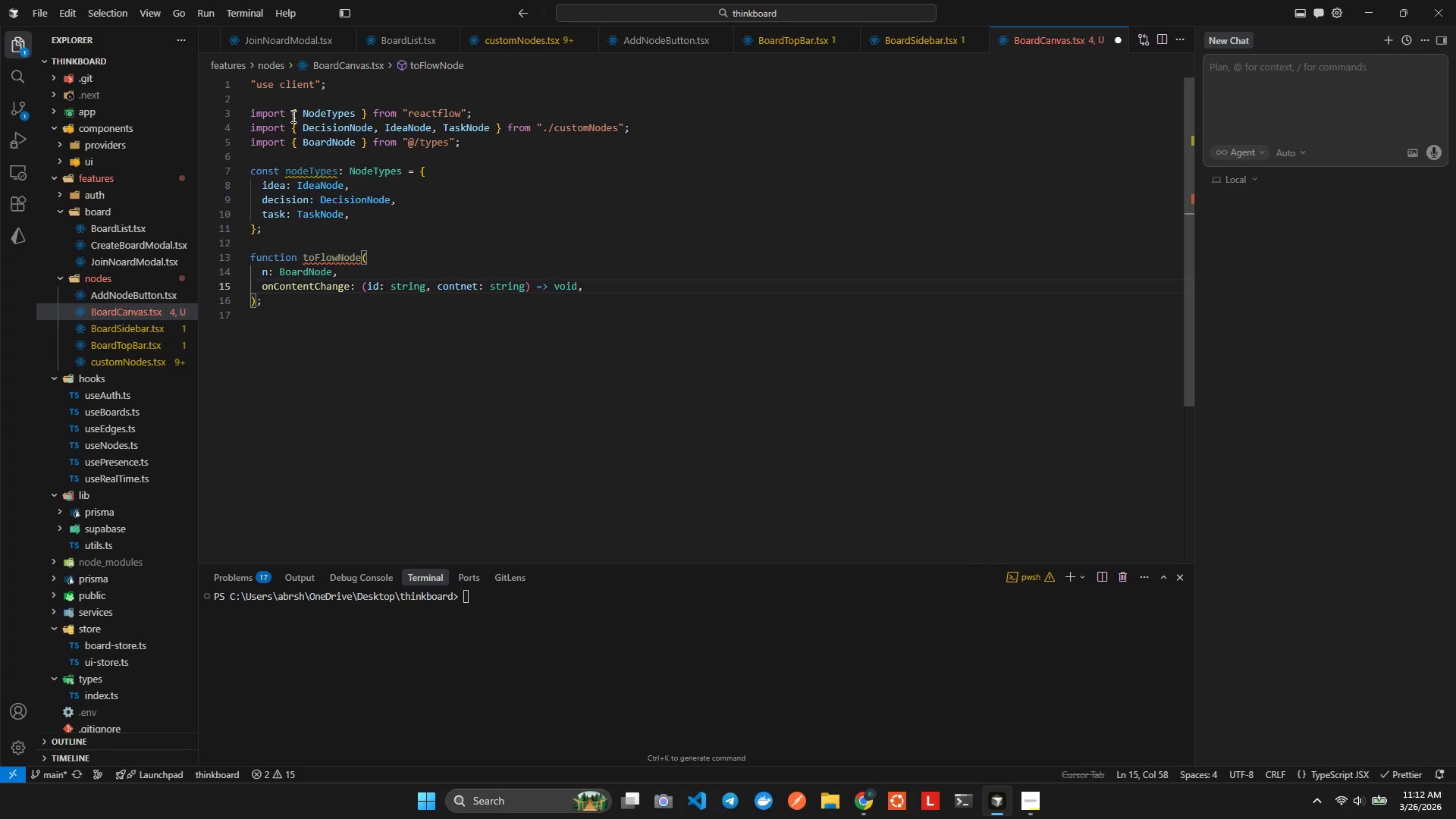 
key(Enter)
 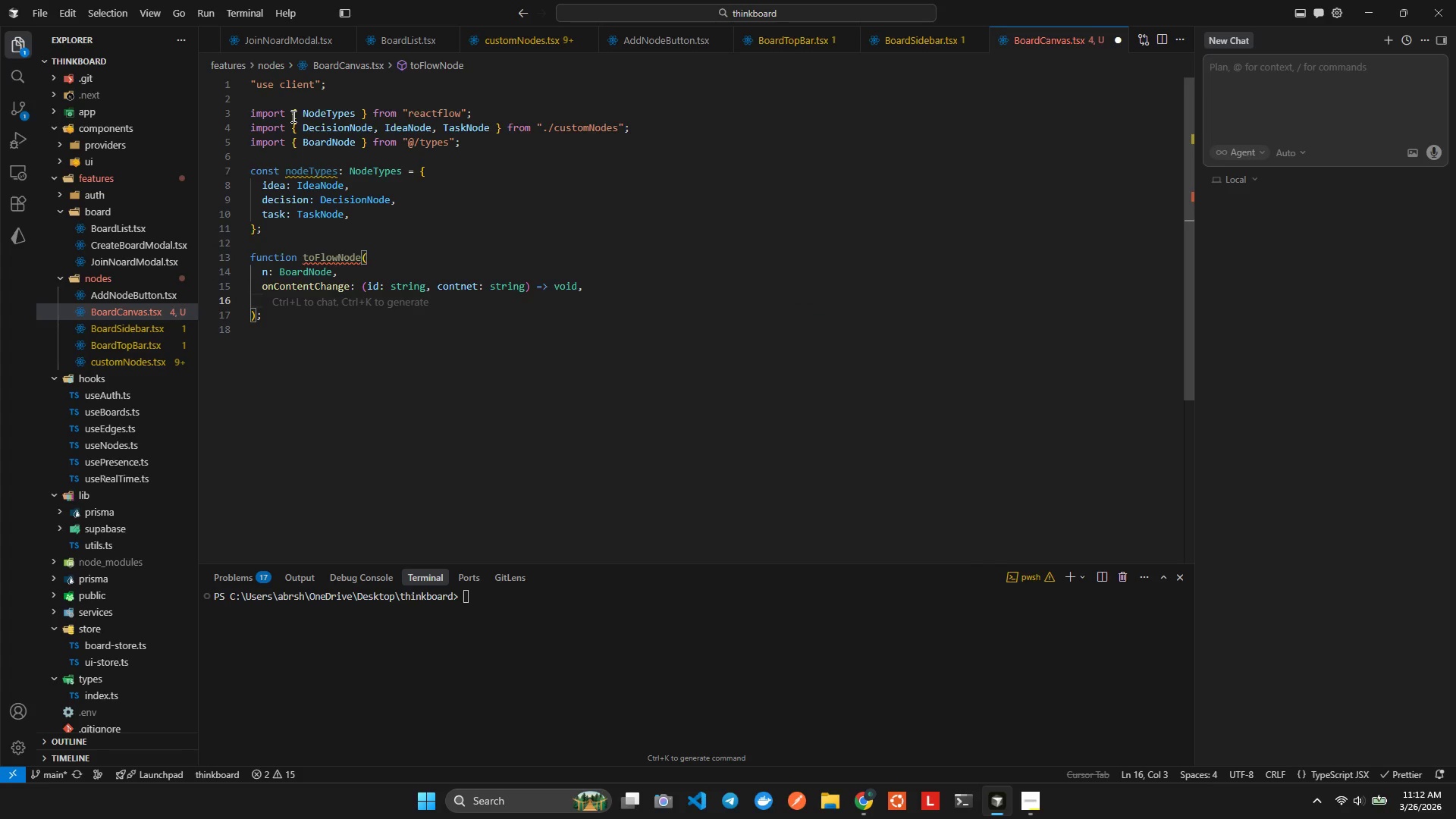 
type(onDeleteNode: (is)
key(Backspace)
type(d: string)
 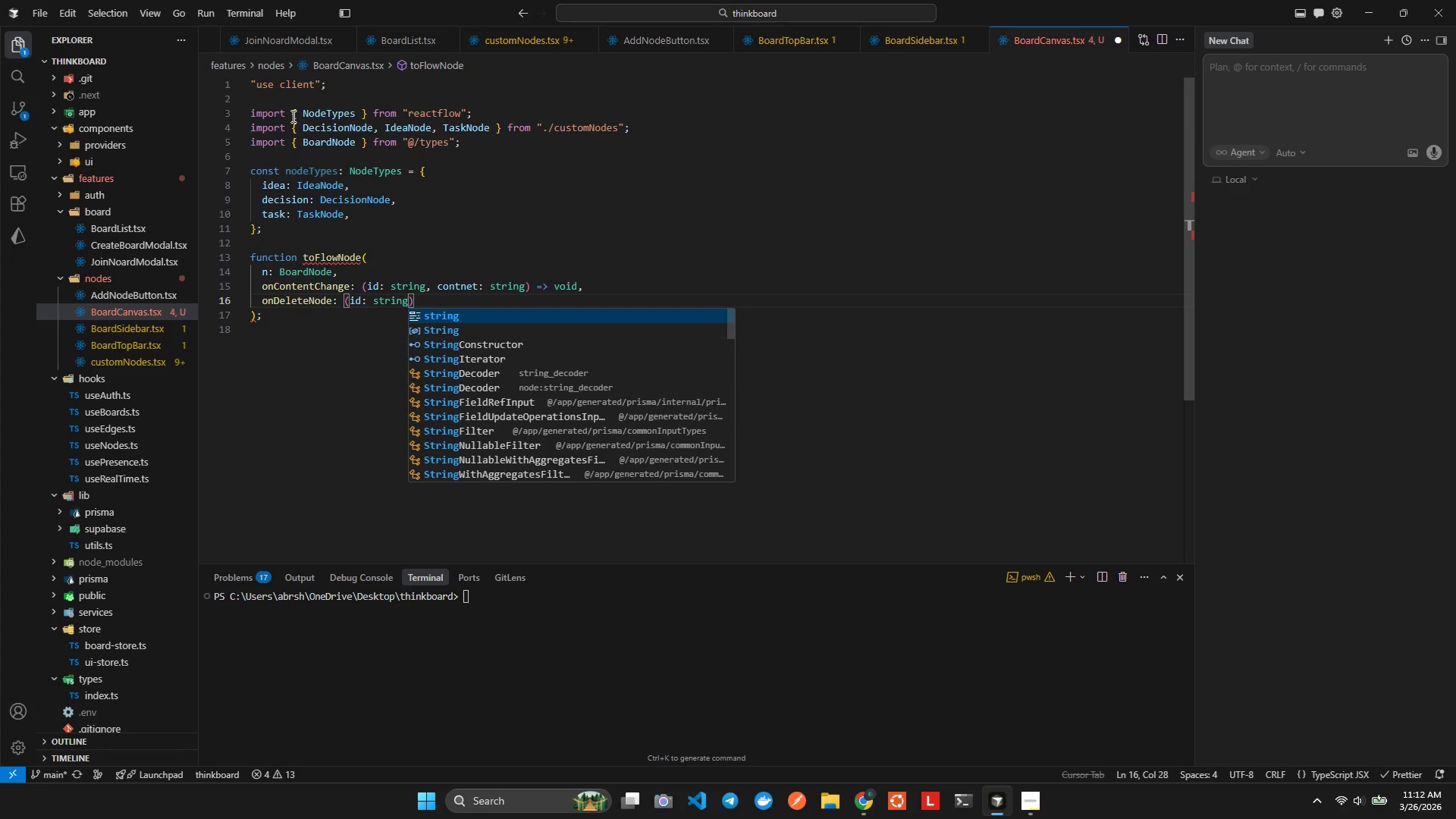 
key(ArrowRight)
 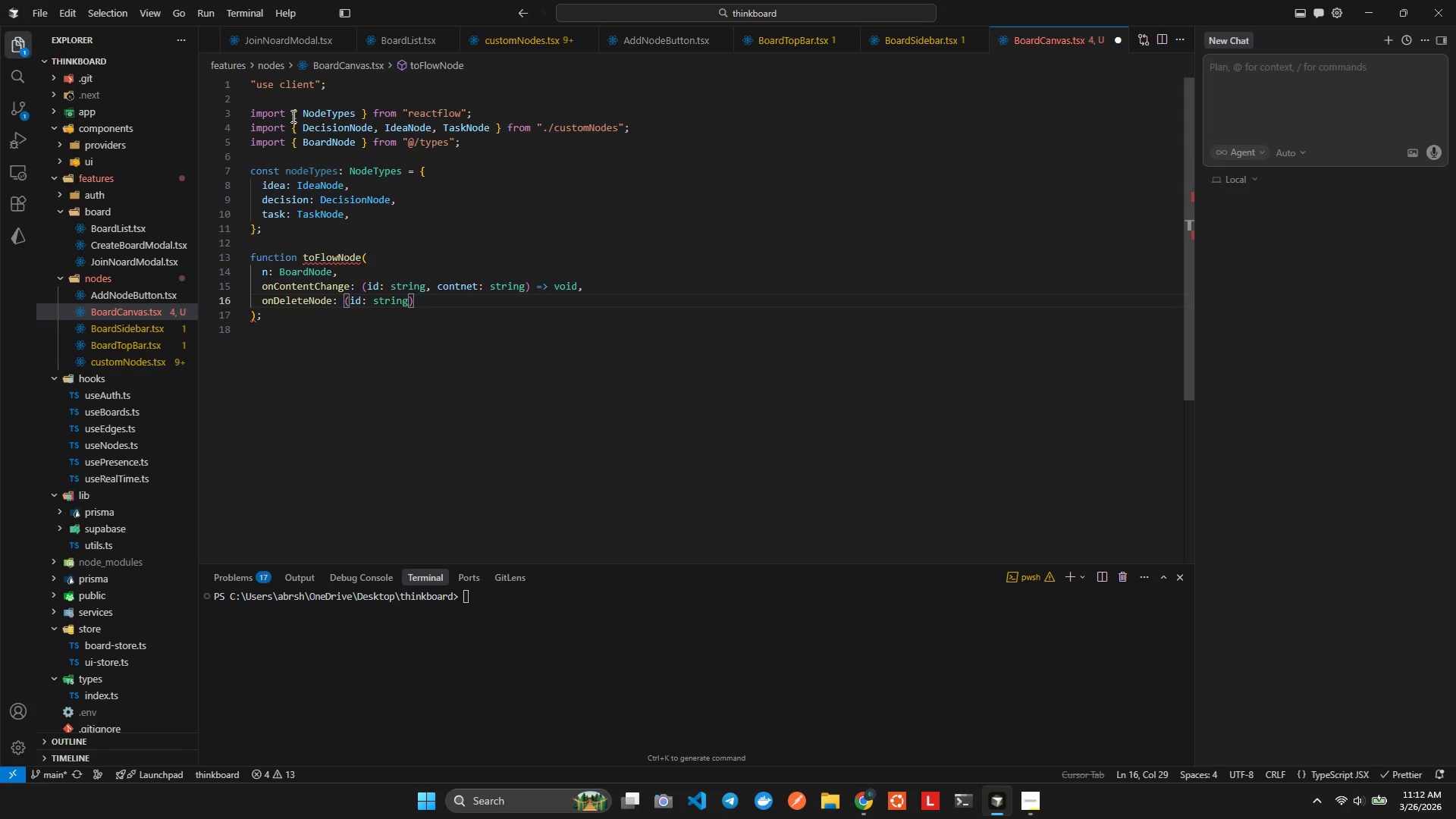 
key(ArrowDown)
 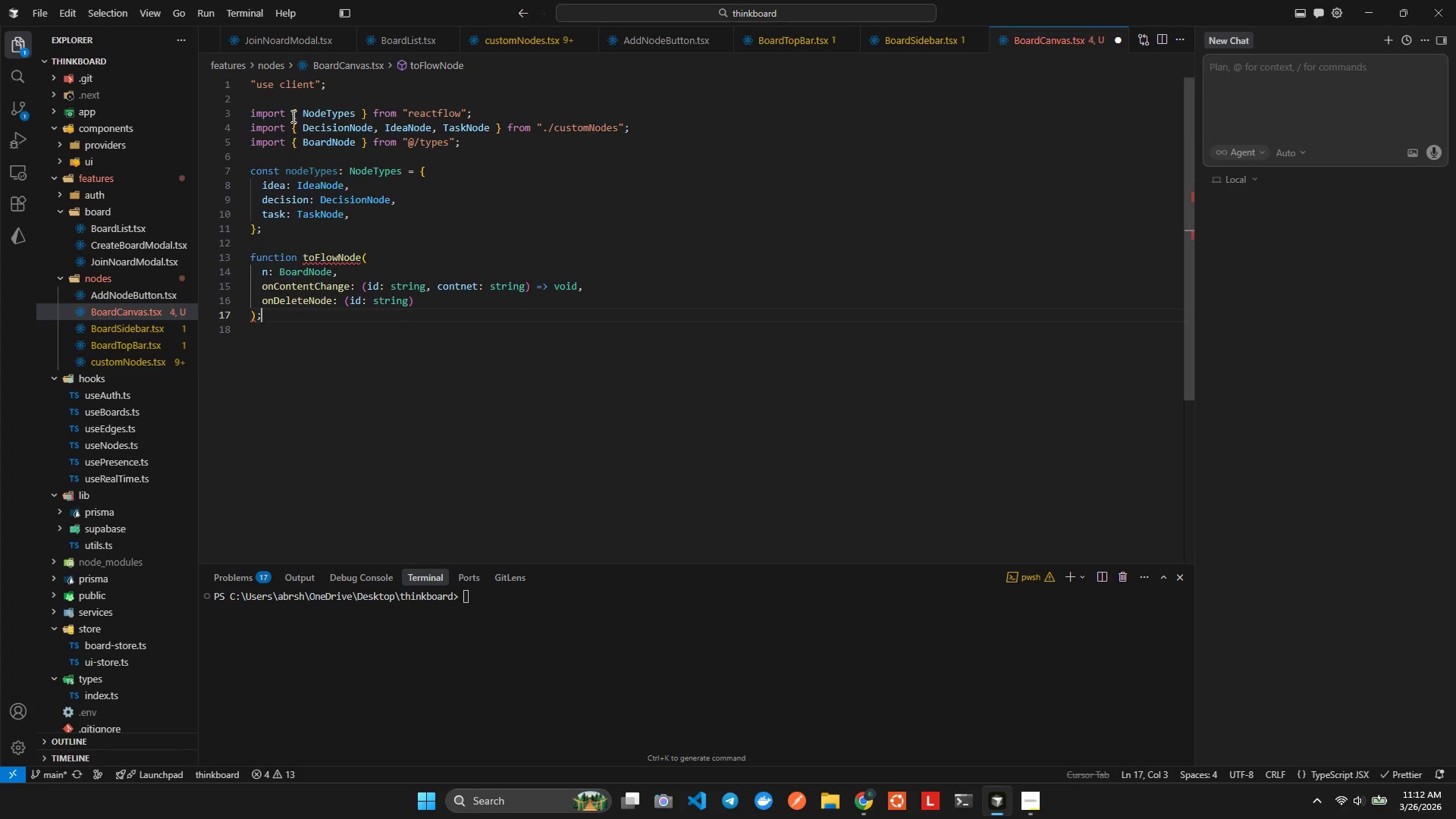 
key(ArrowLeft)
 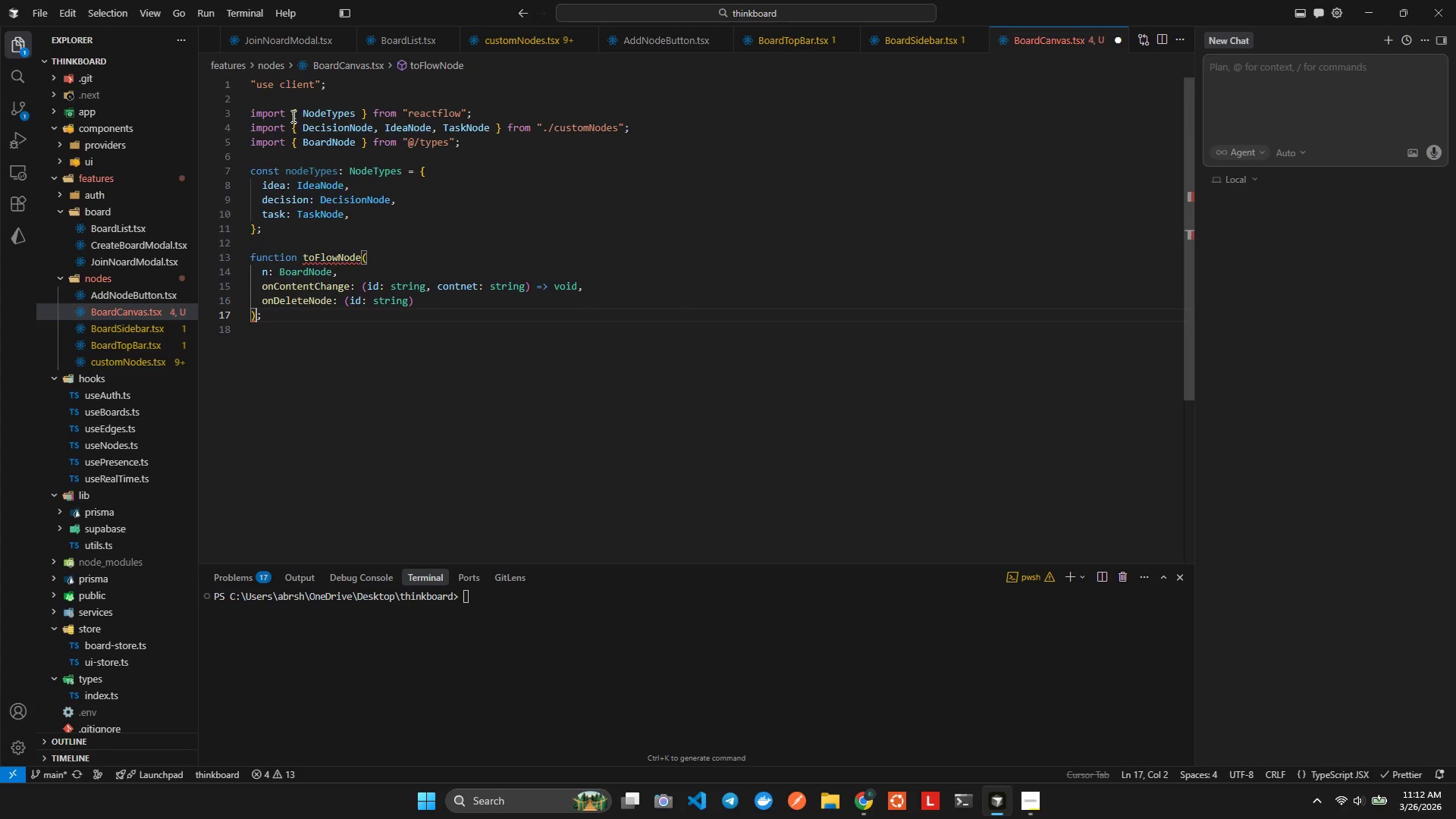 
key(Shift+BracketLeft)
 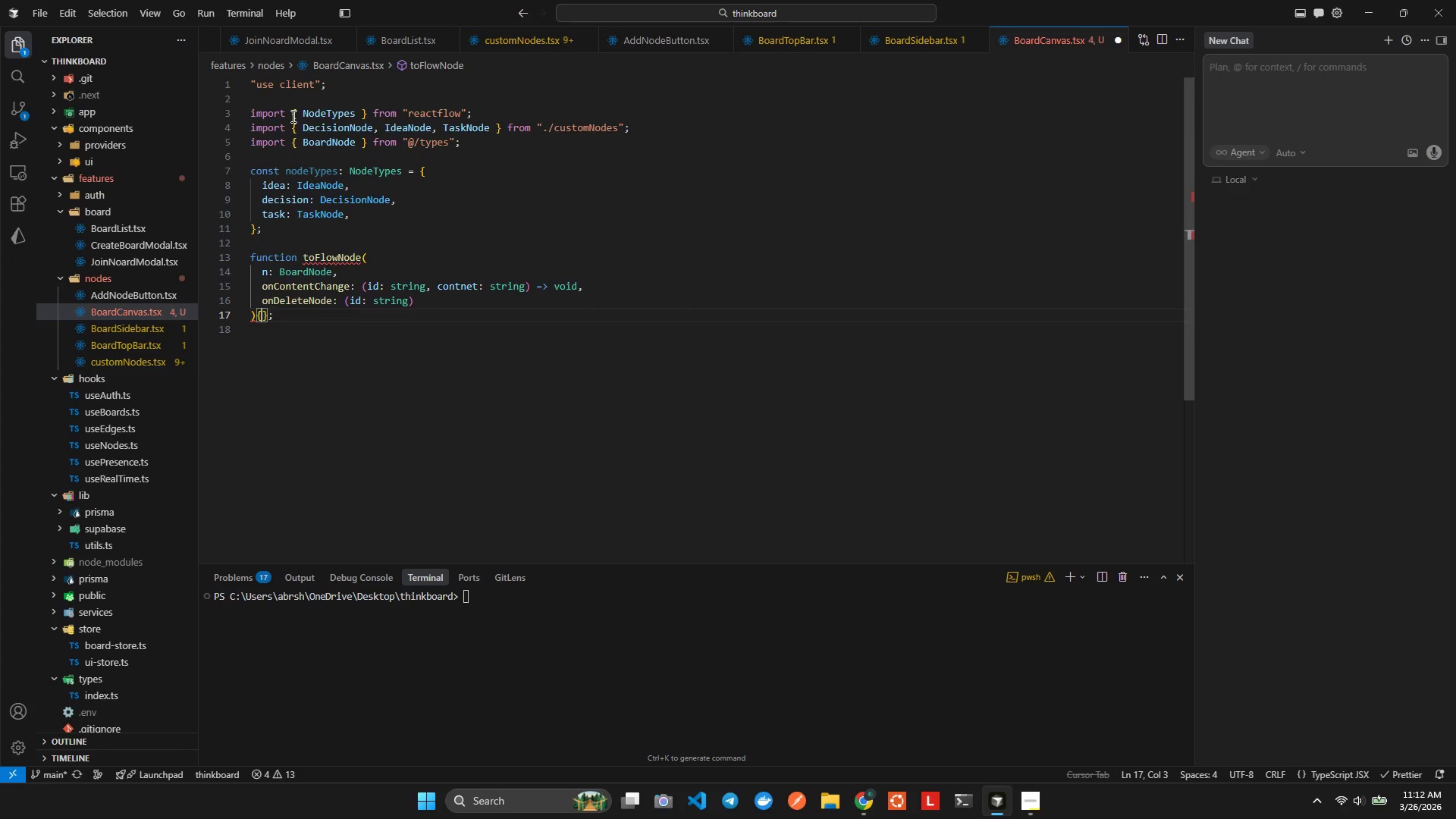 
key(Enter)
 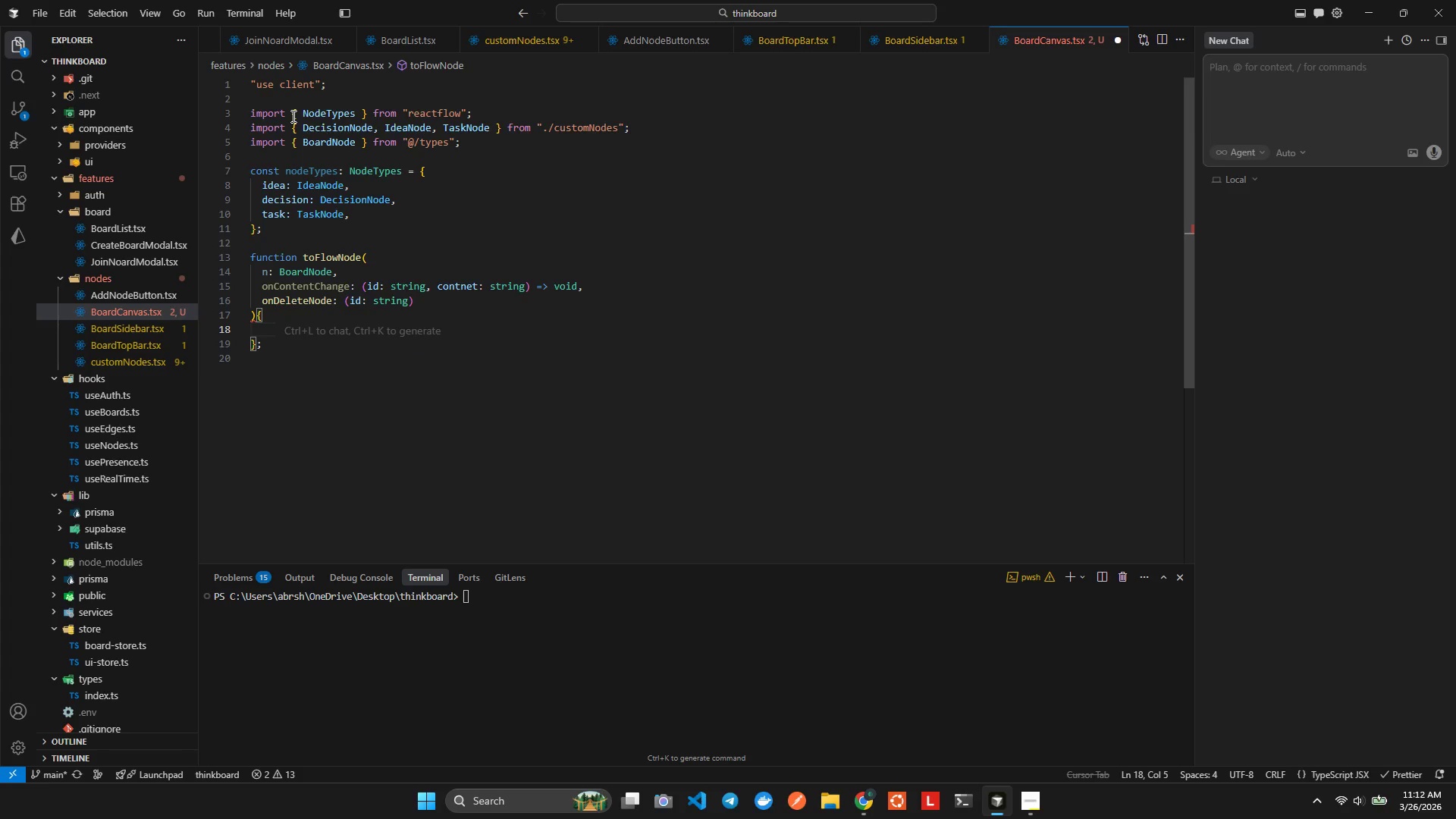 
key(ArrowUp)
 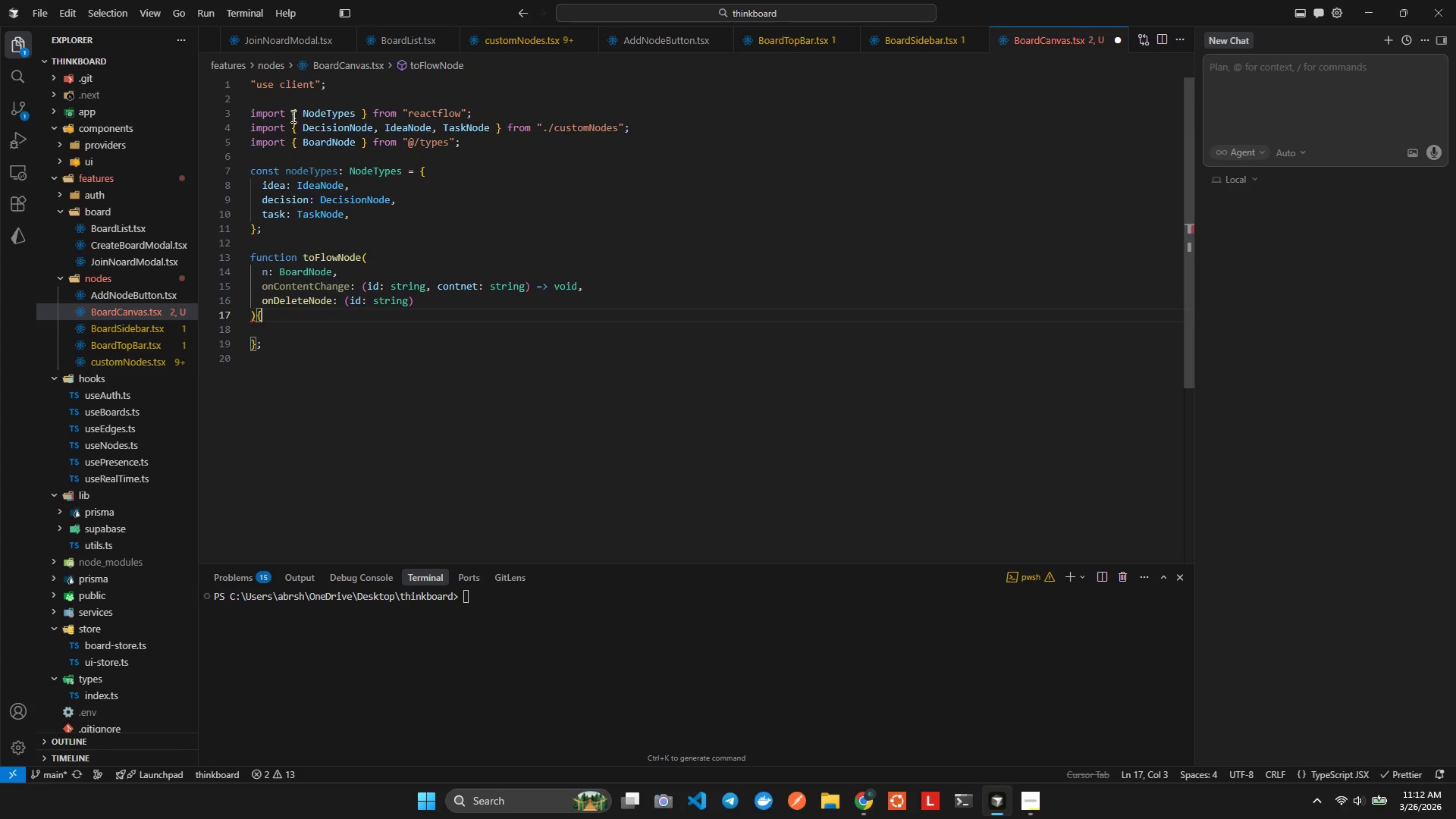 
key(ArrowLeft)
 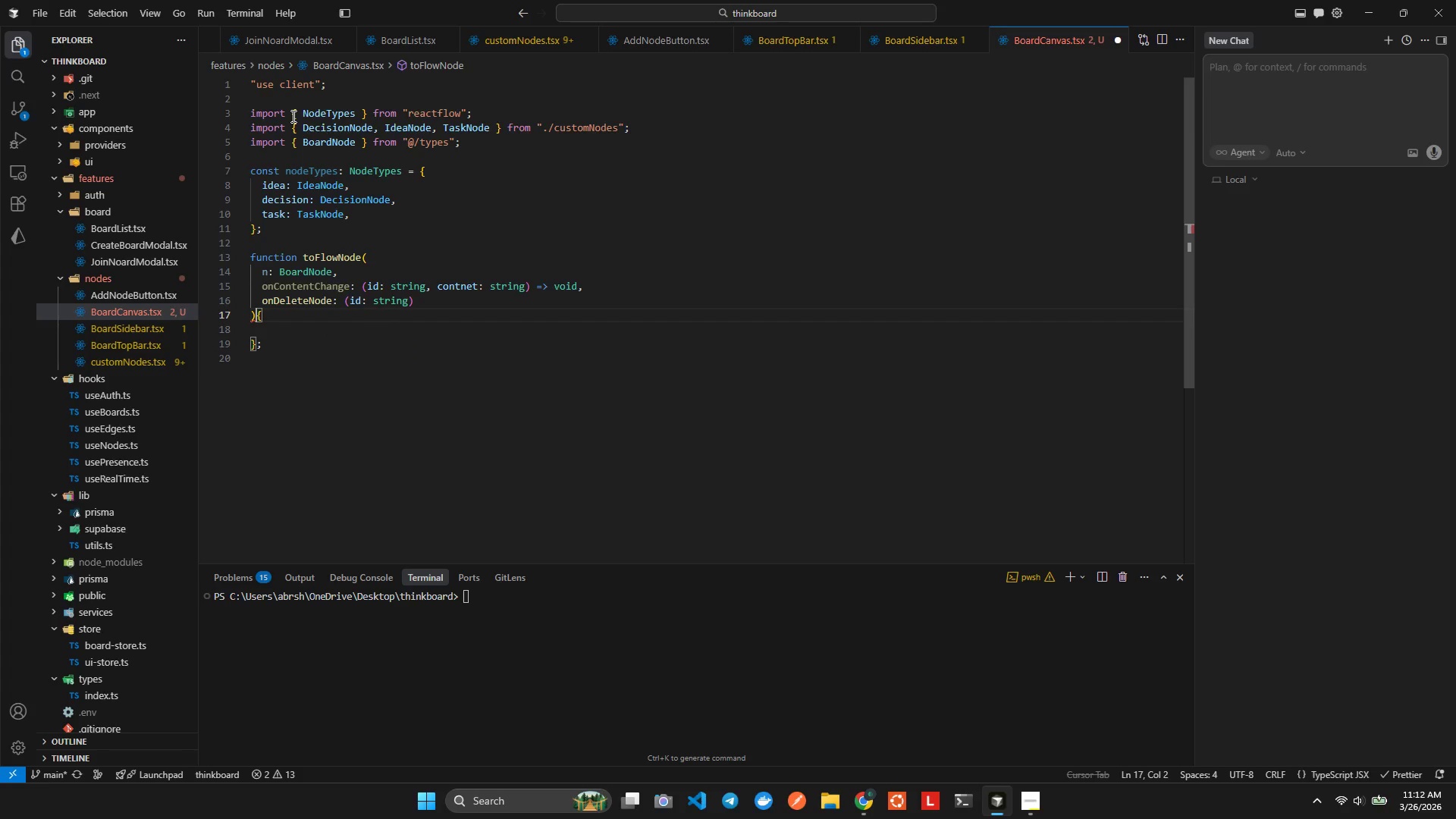 
type(: Node)
 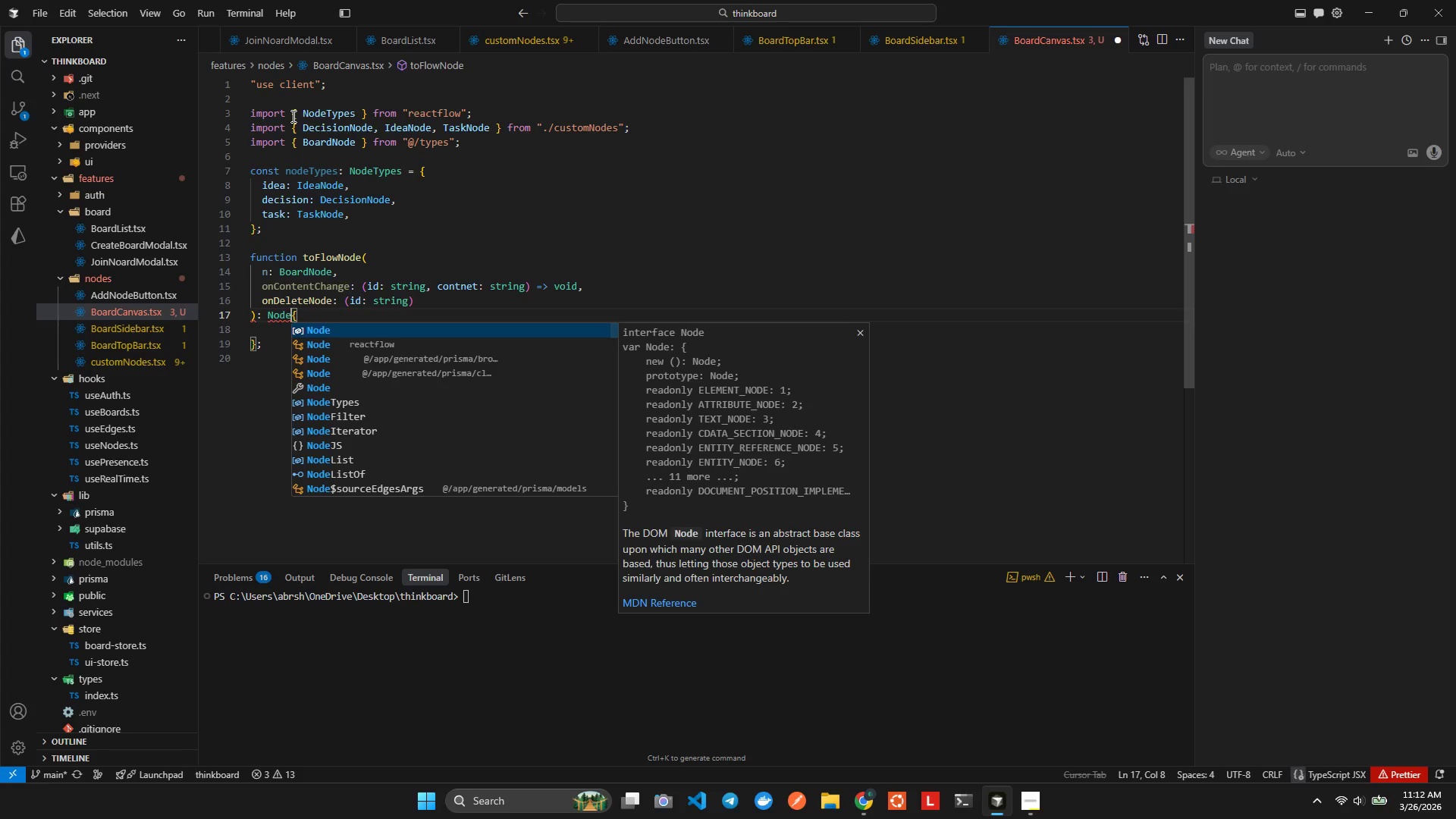 
 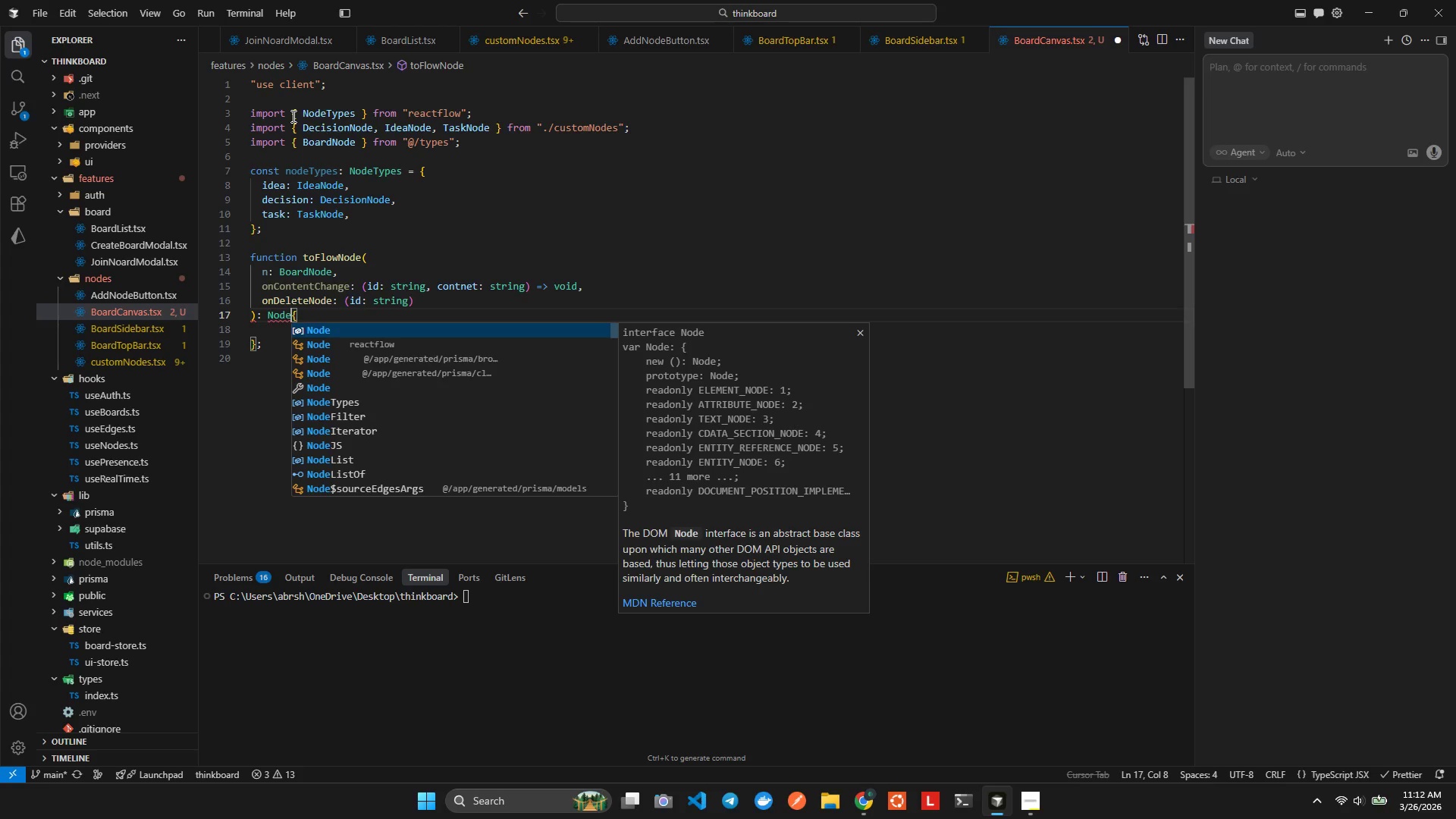 
key(Alt+Shift+AltLeft)
 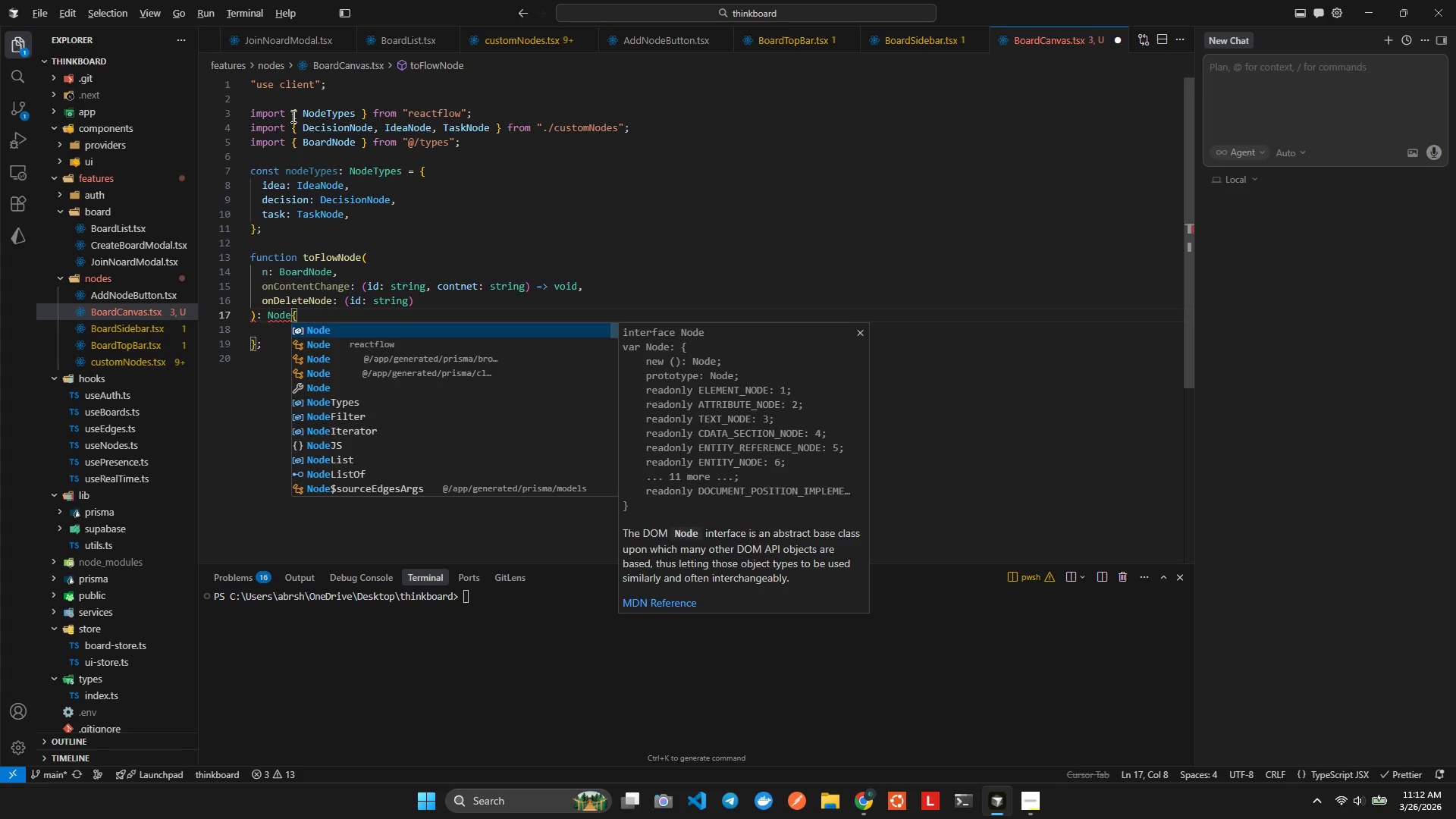 
key(Alt+Shift+F)
 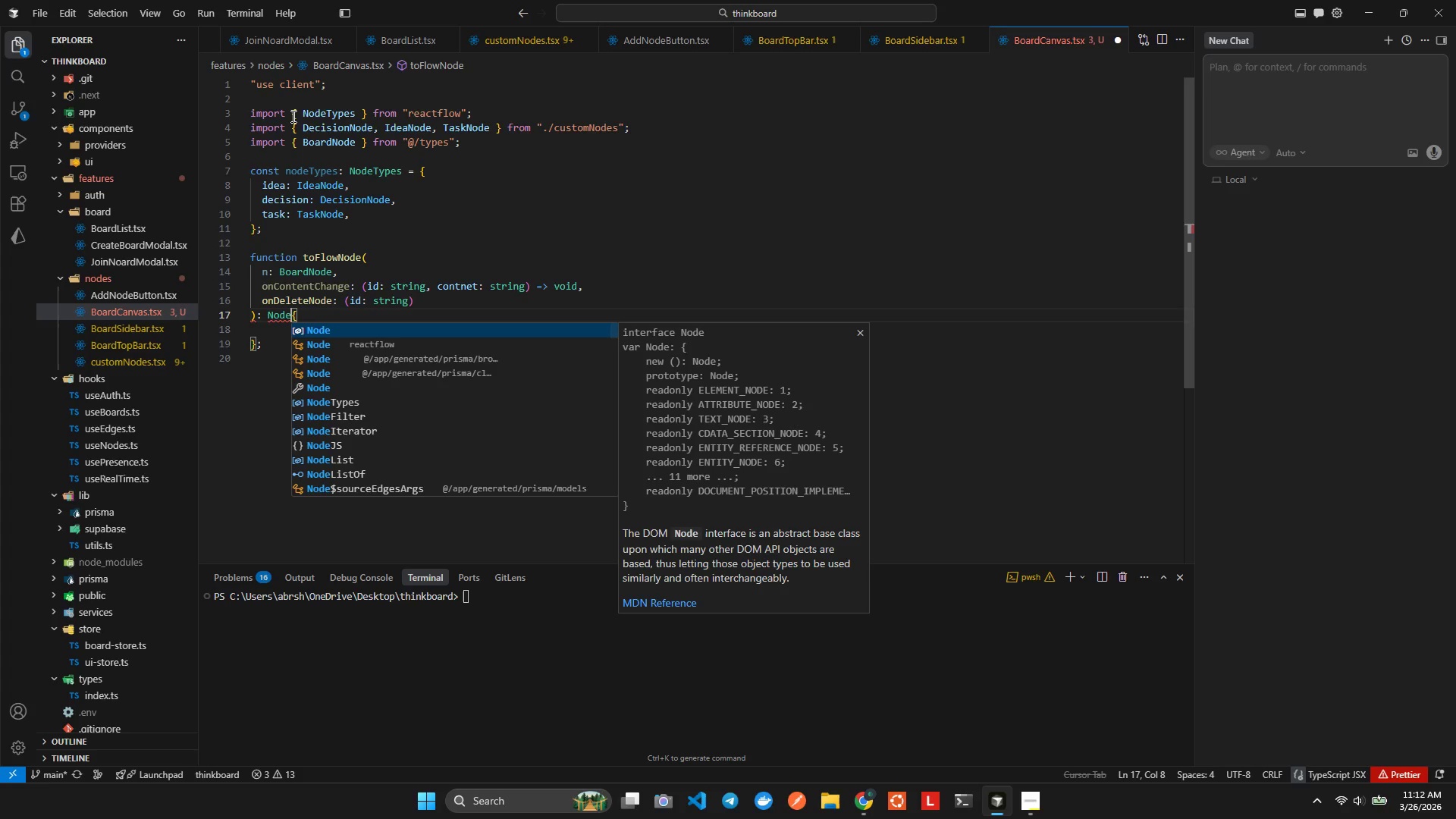 
hold_key(key=ControlLeft, duration=0.34)
 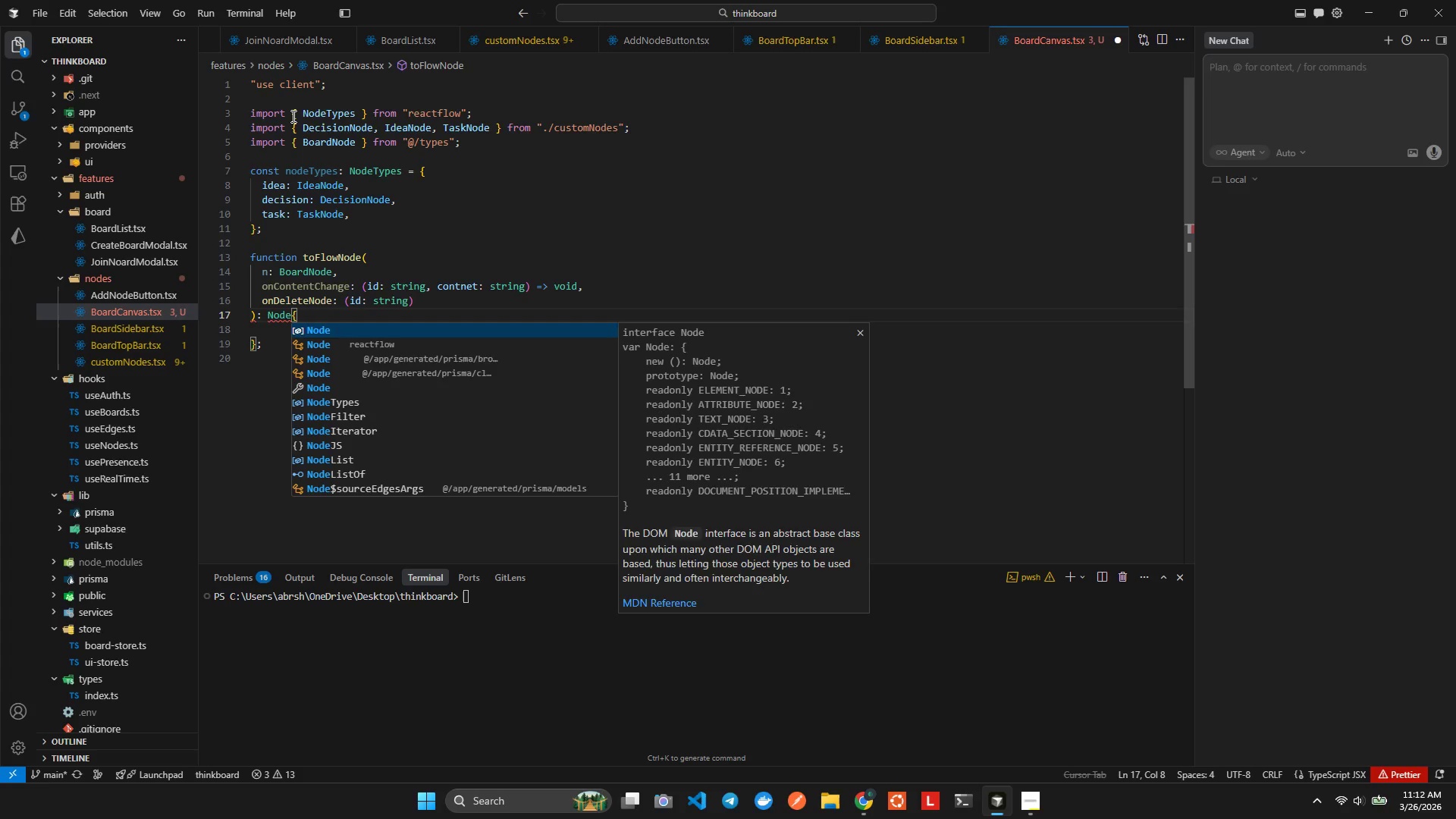 
key(ArrowDown)
 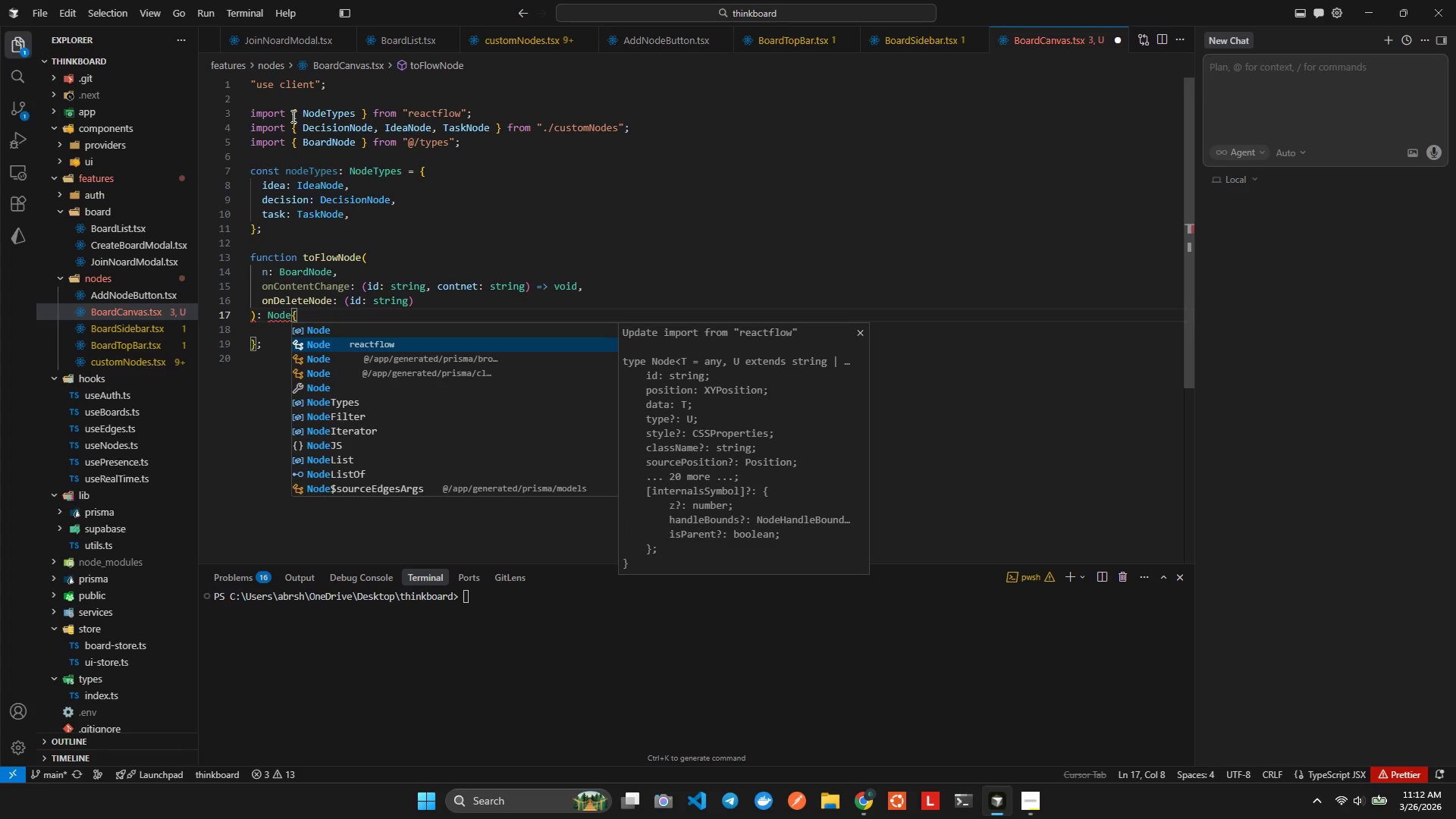 
wait(7.7)
 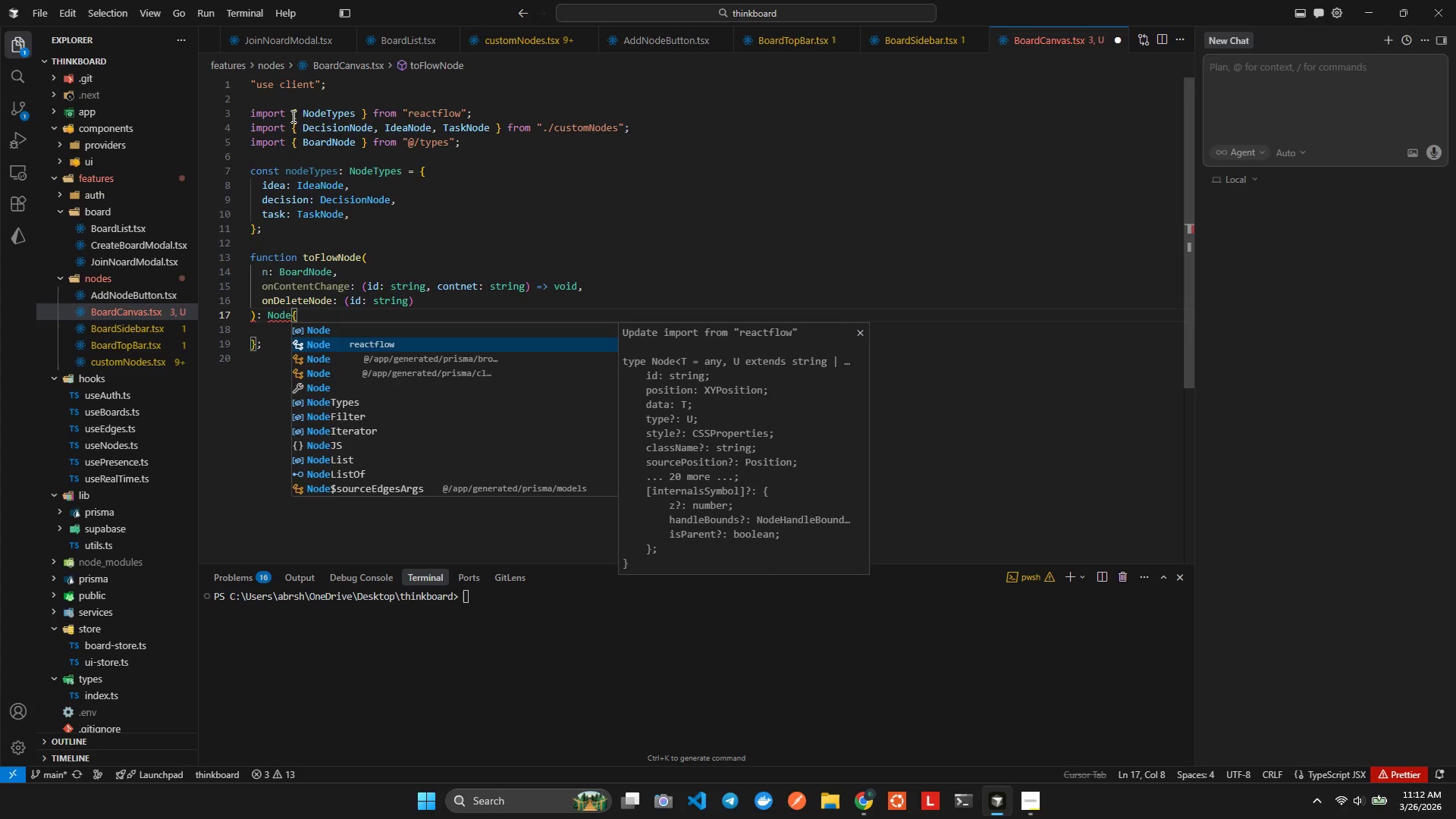 
key(Enter)
 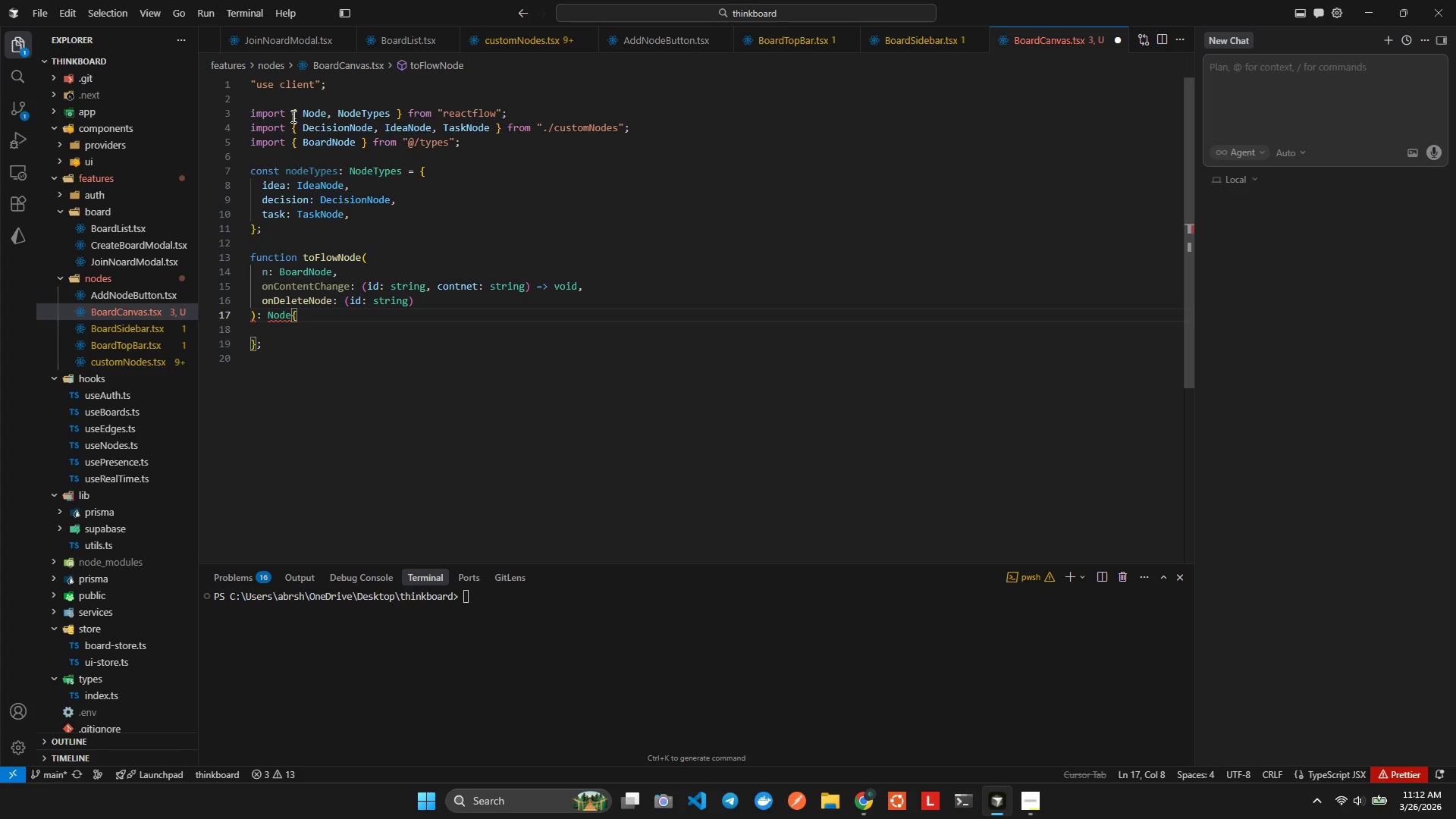 
key(ArrowRight)
 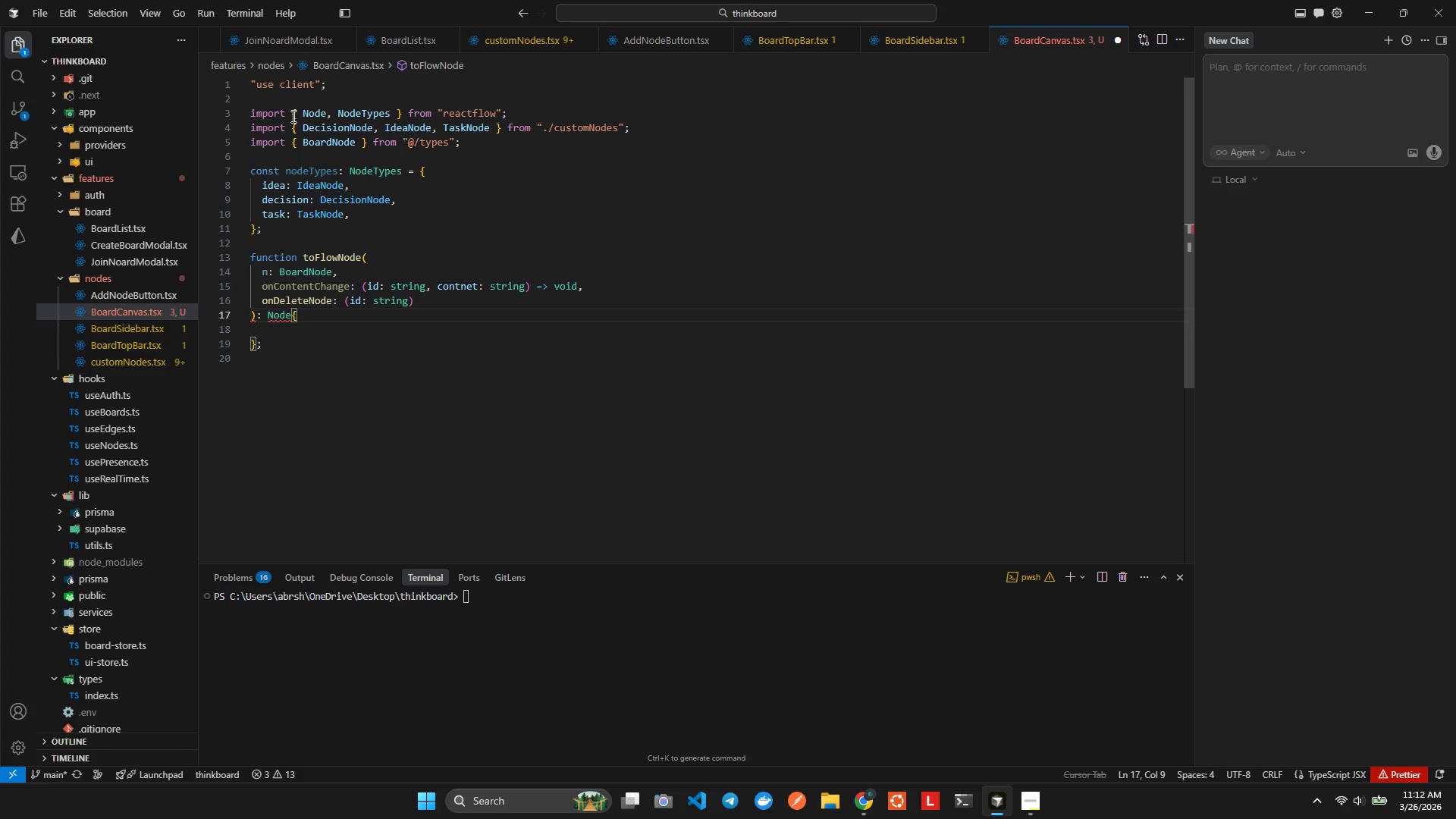 
key(ArrowDown)
 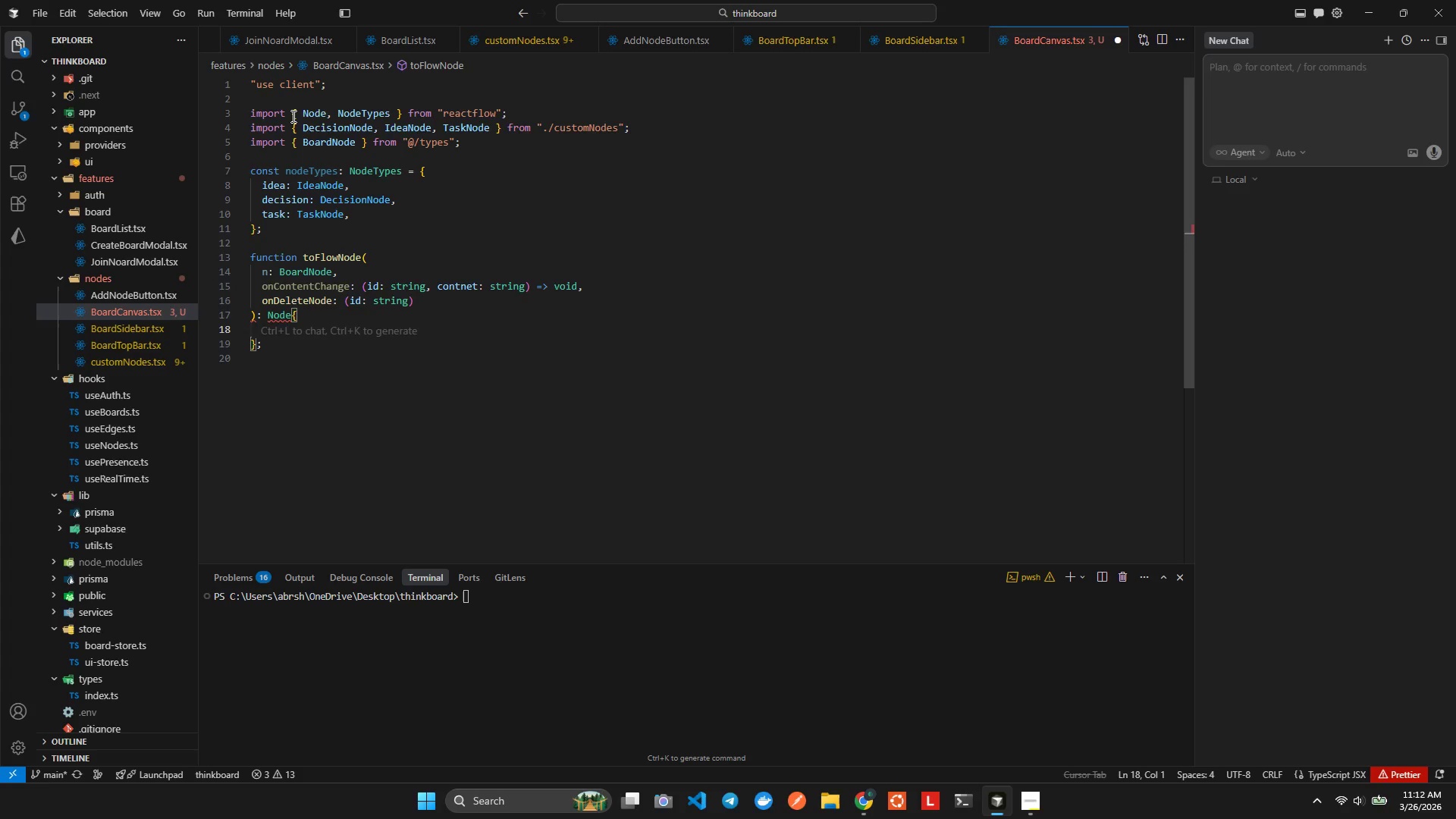 
key(Backspace)
 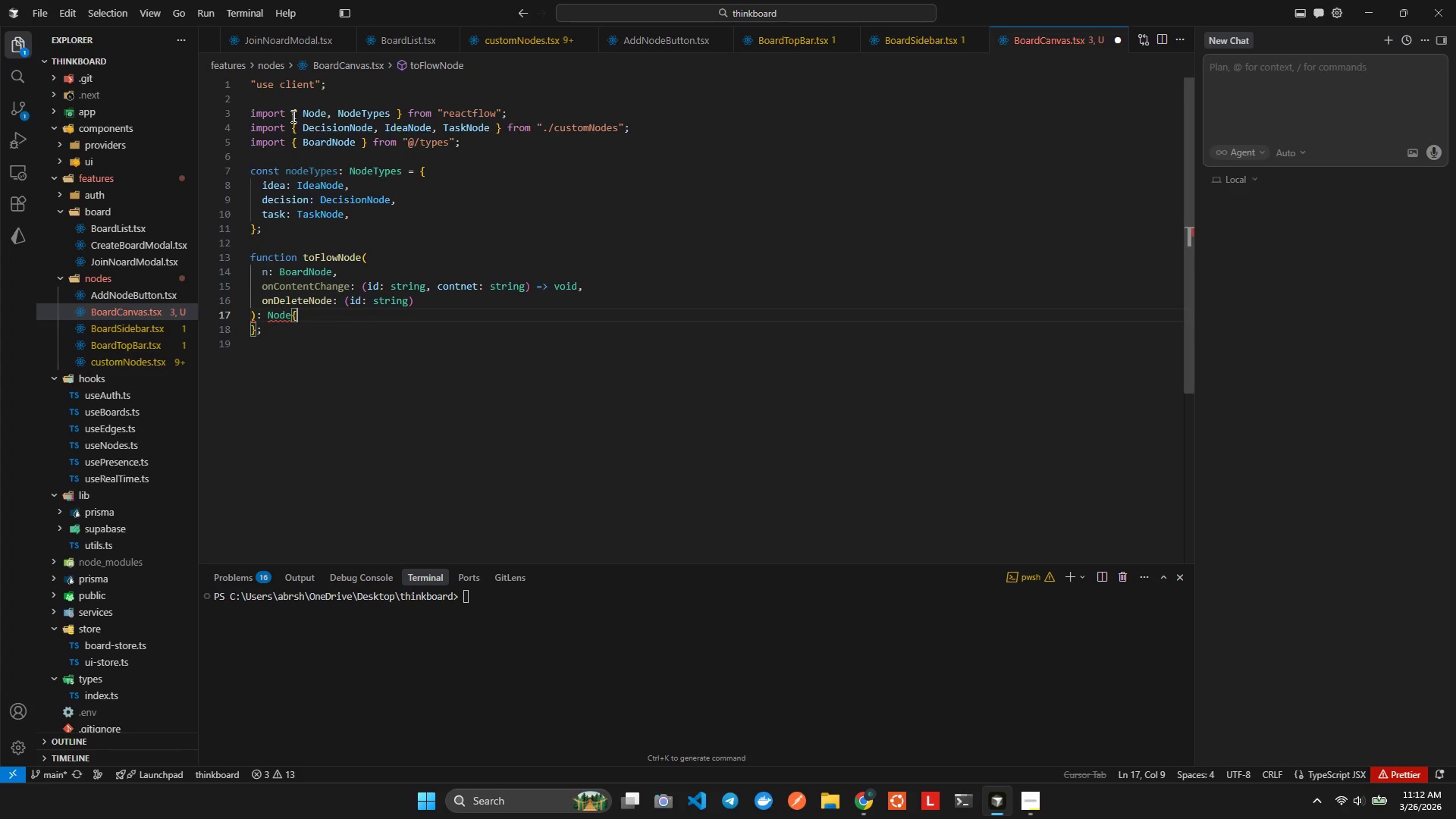 
key(Enter)
 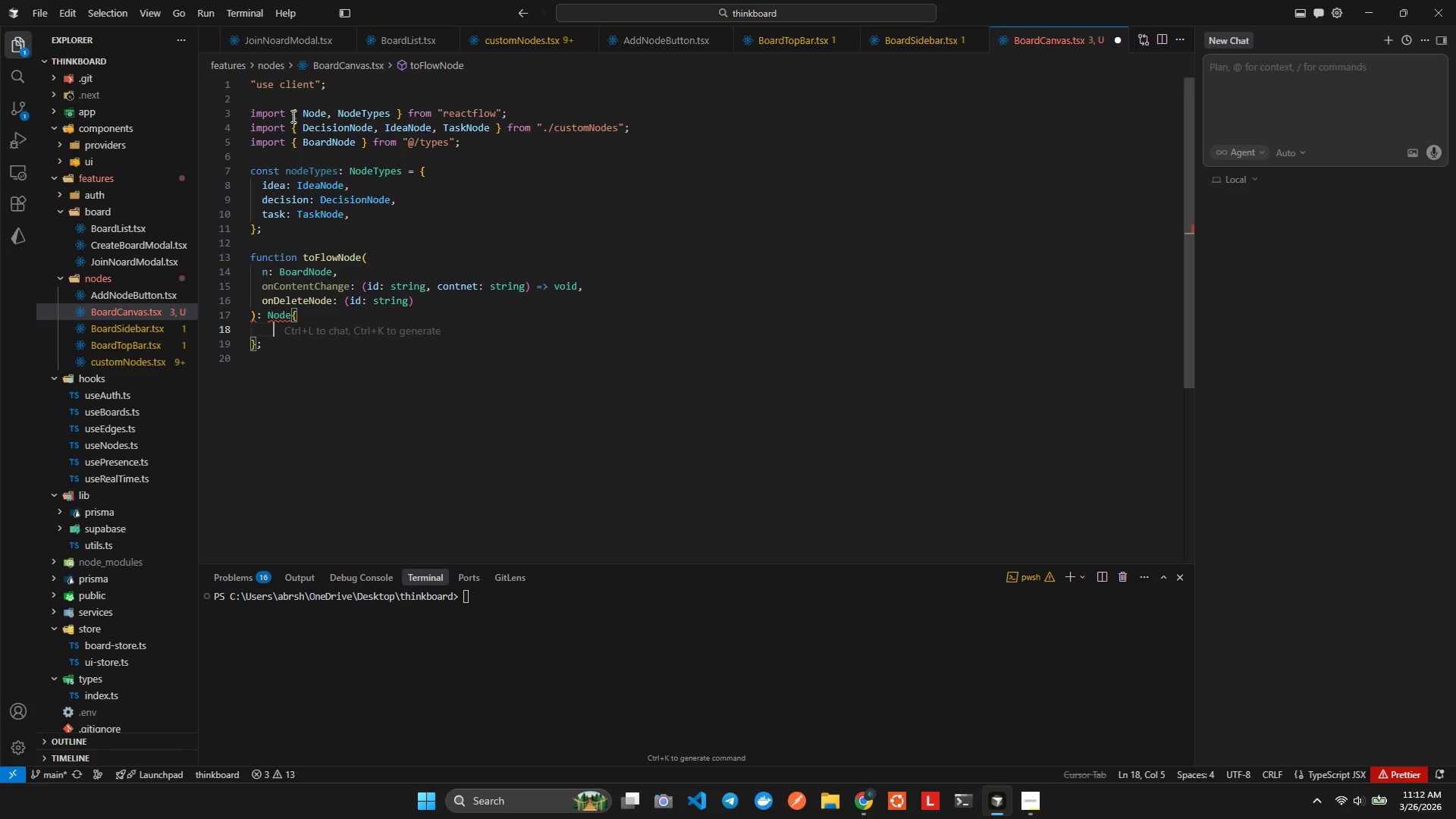 
wait(15.0)
 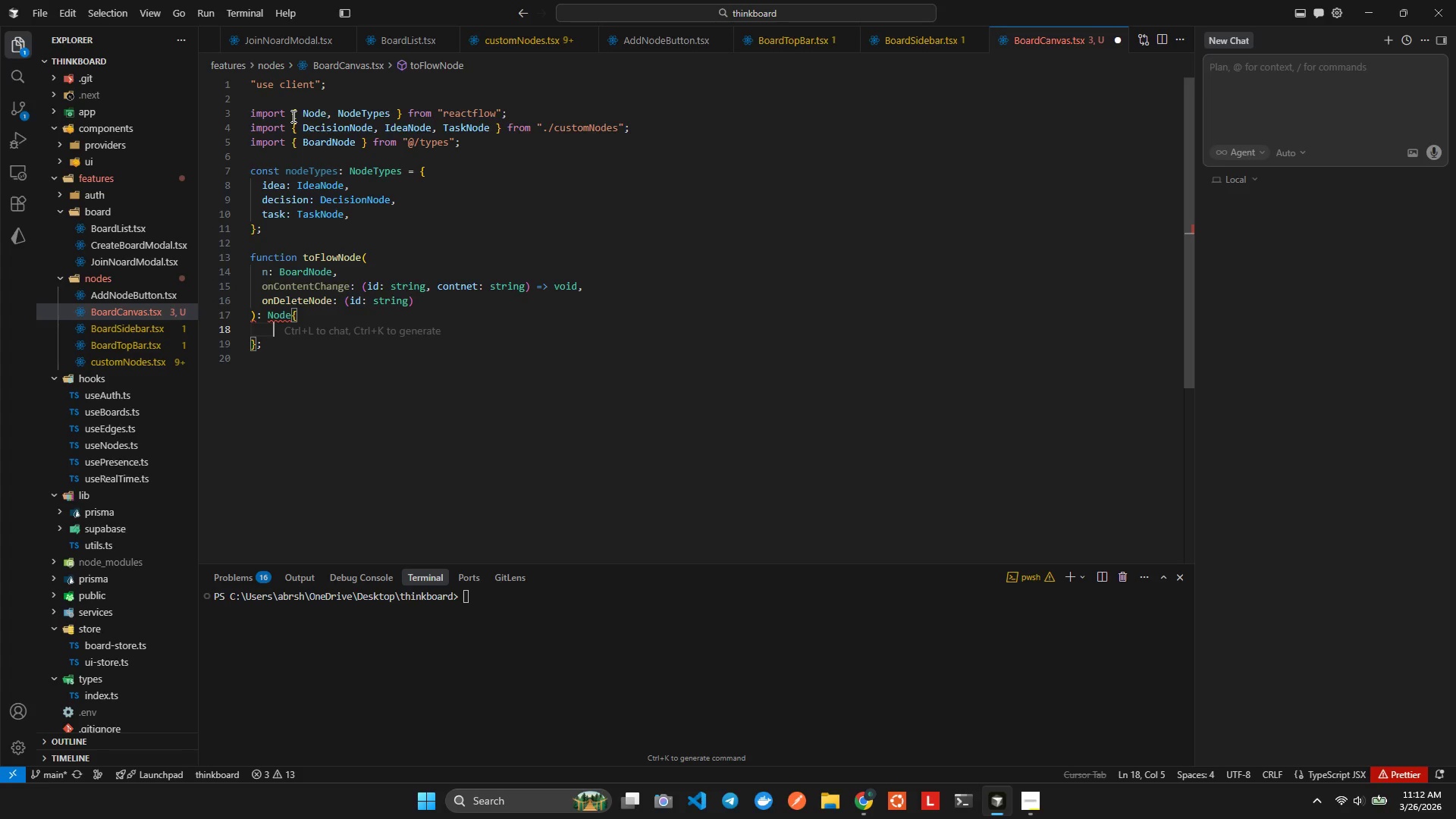 
left_click([287, 318])
 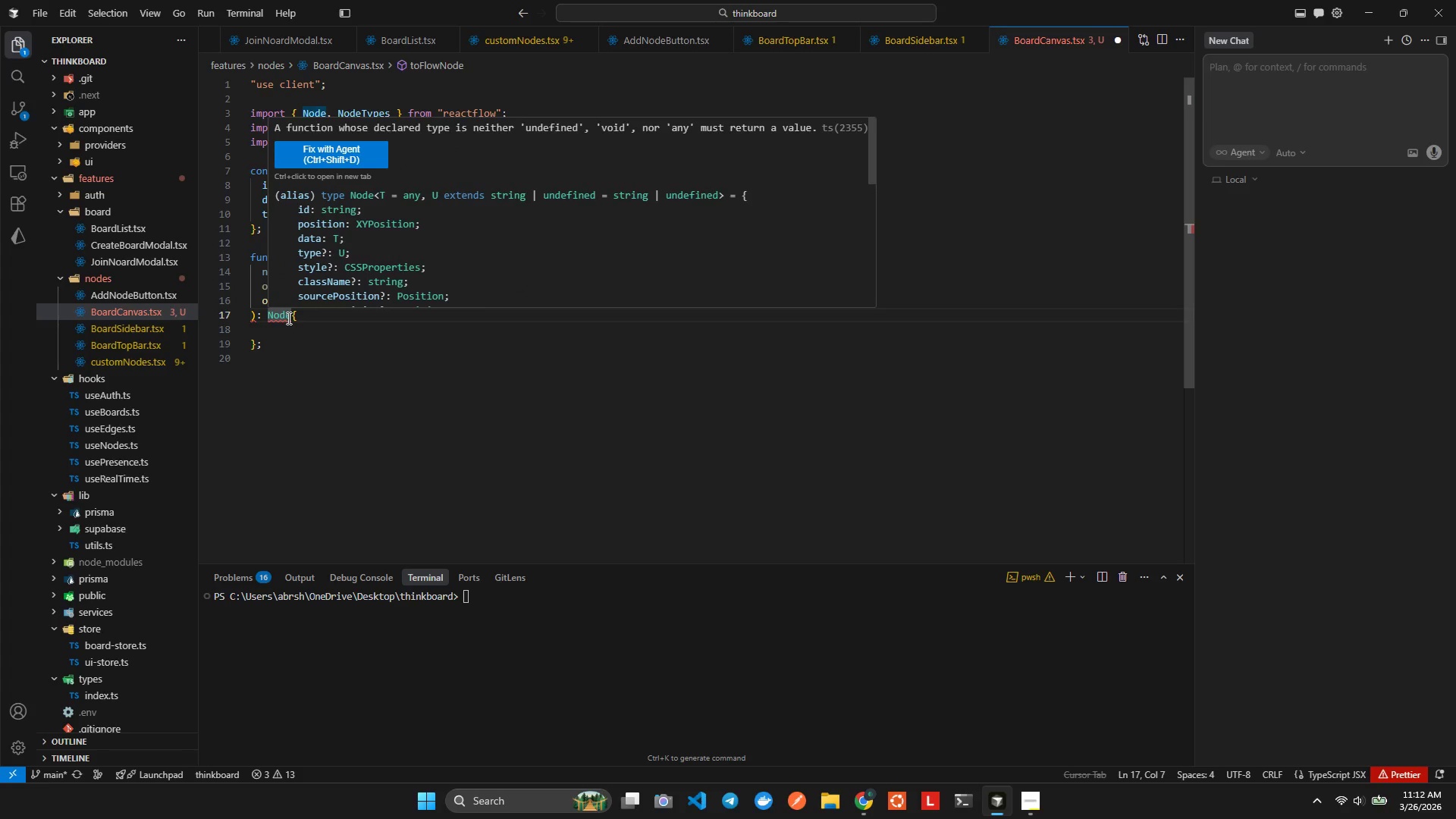 
key(ArrowRight)
 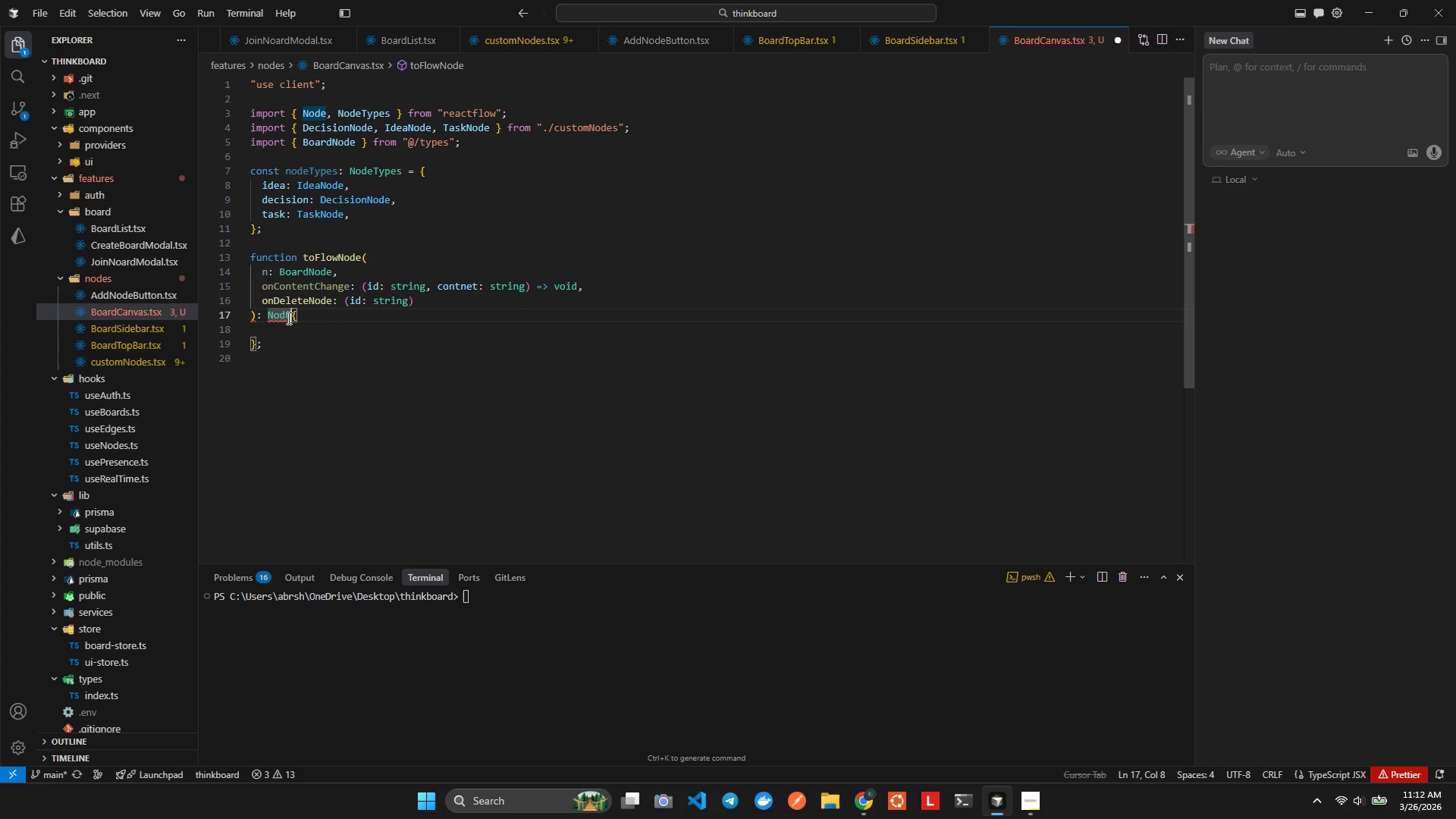 
key(Space)
 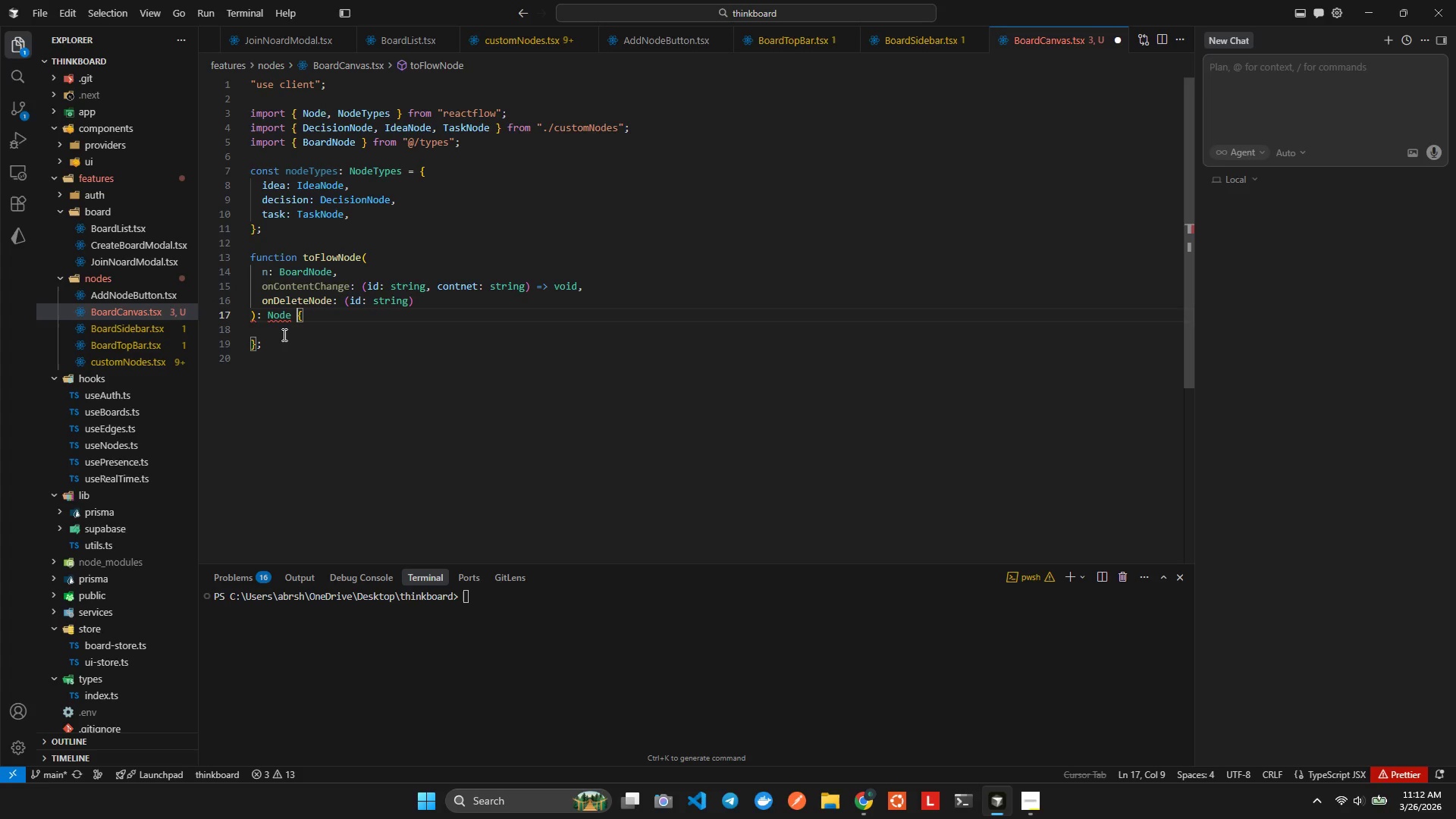 
left_click([281, 334])
 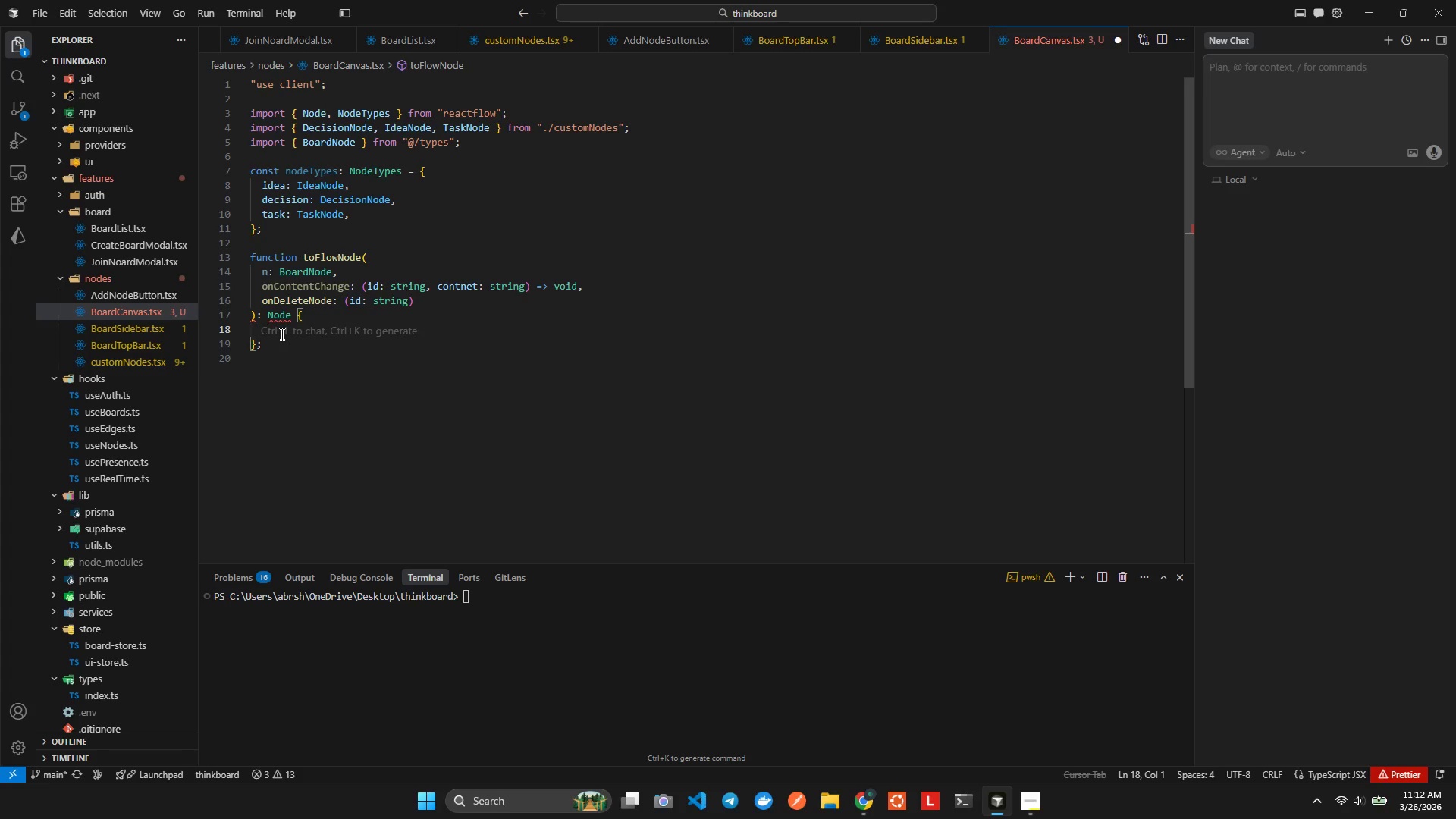 
key(Backspace)
 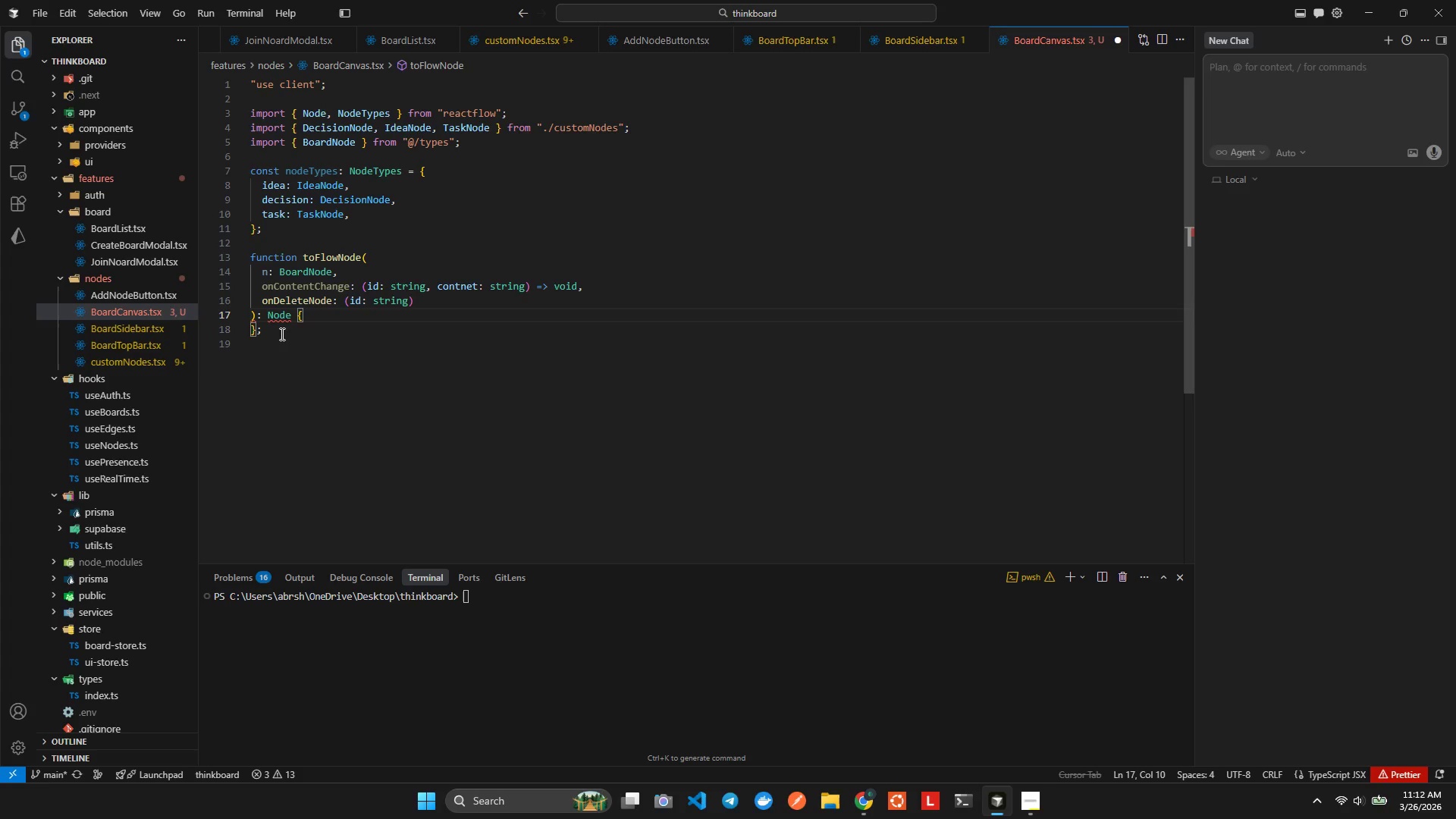 
key(Enter)
 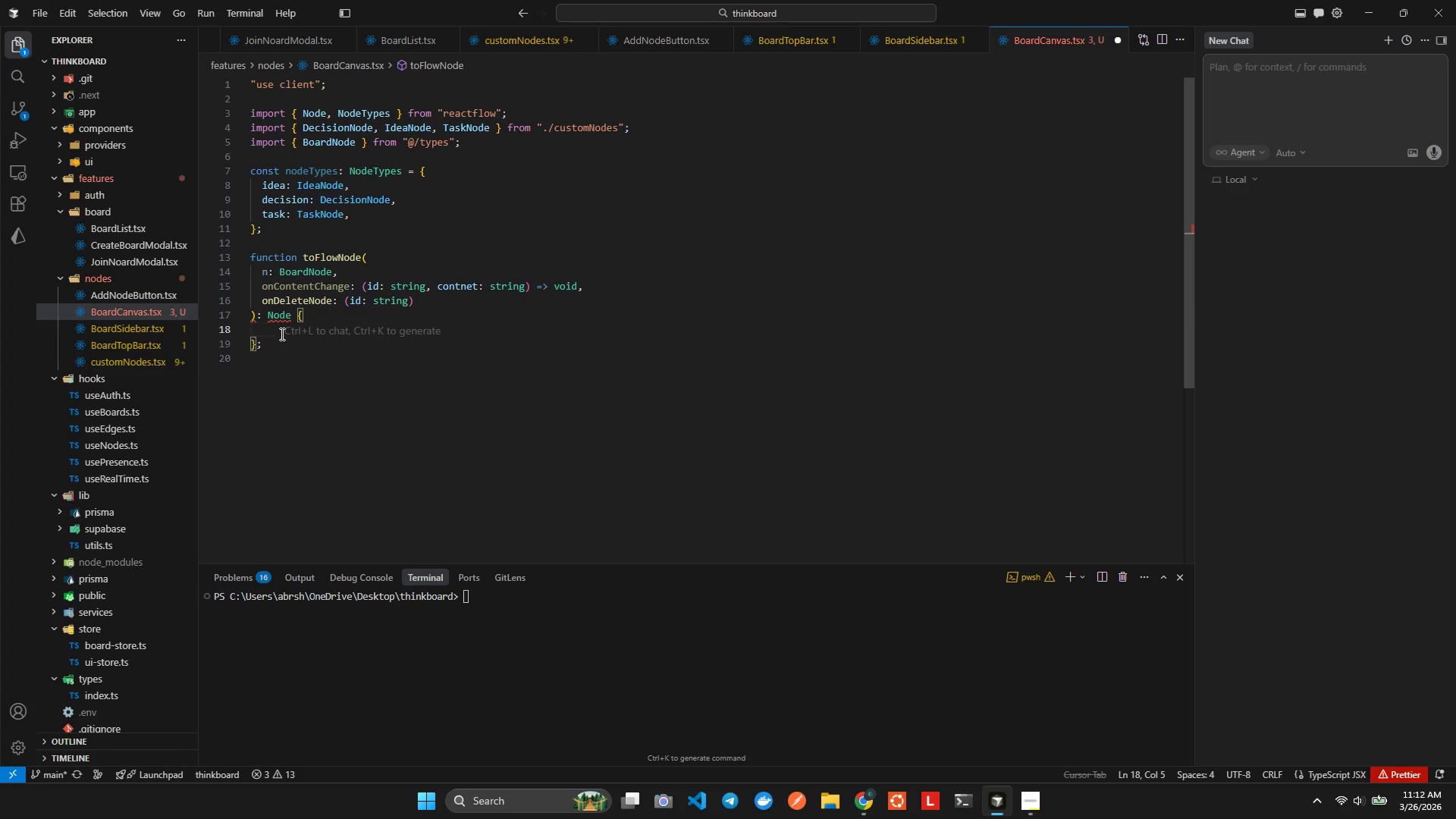 
type(retur' )
key(Backspace)
key(Backspace)
type(n ()
 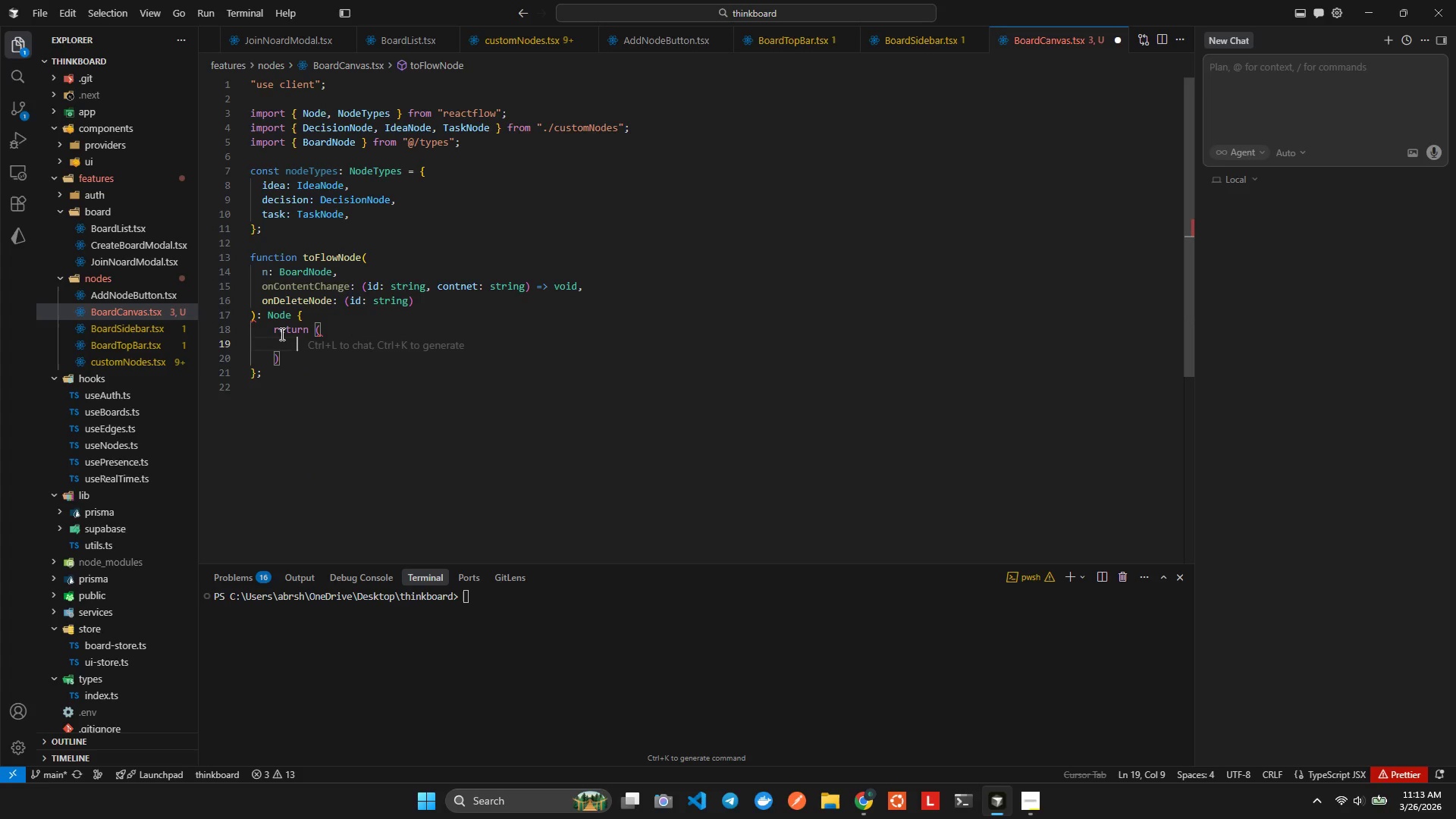 
 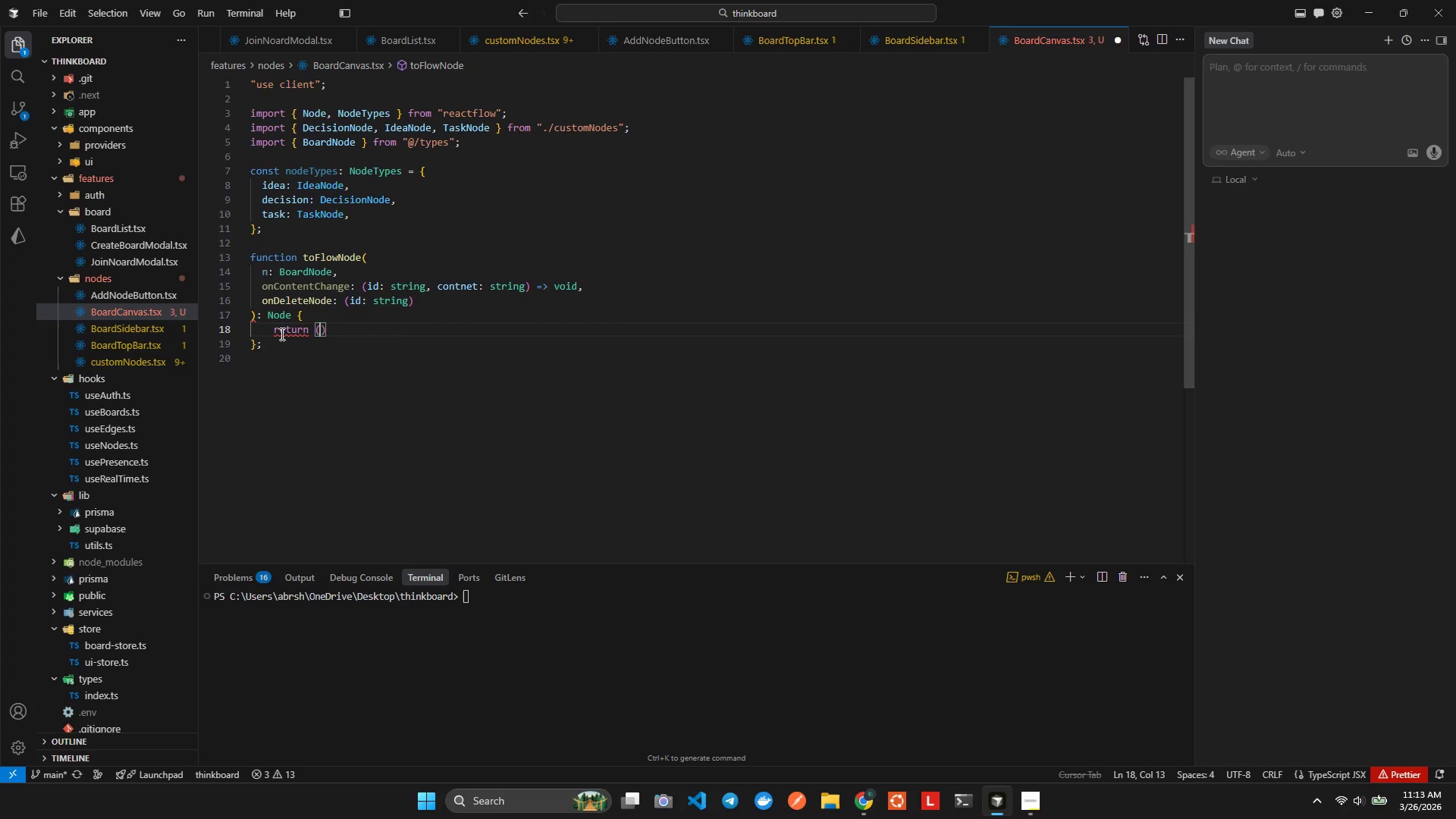 
key(Enter)
 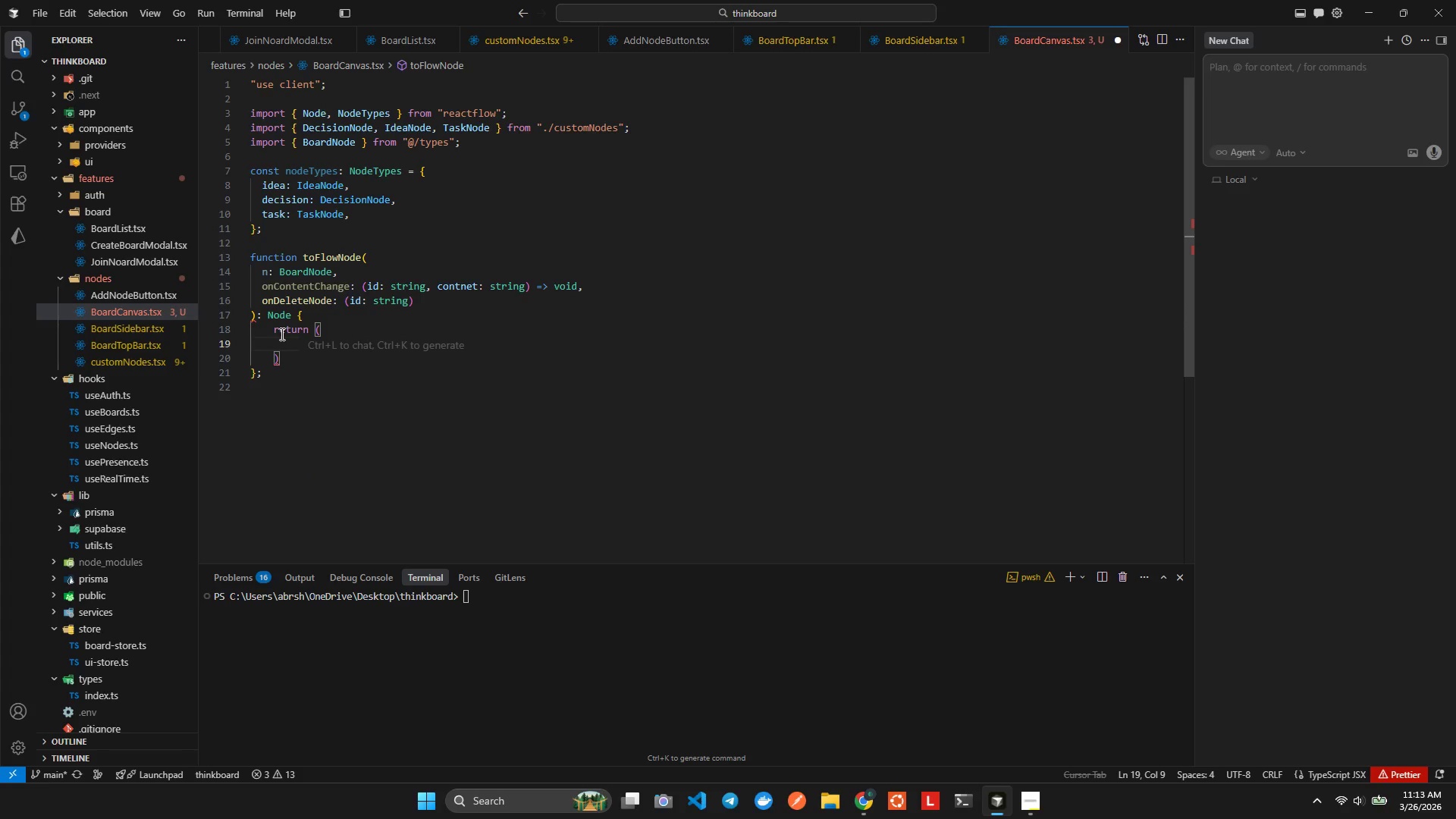 
key(Control+Z)
 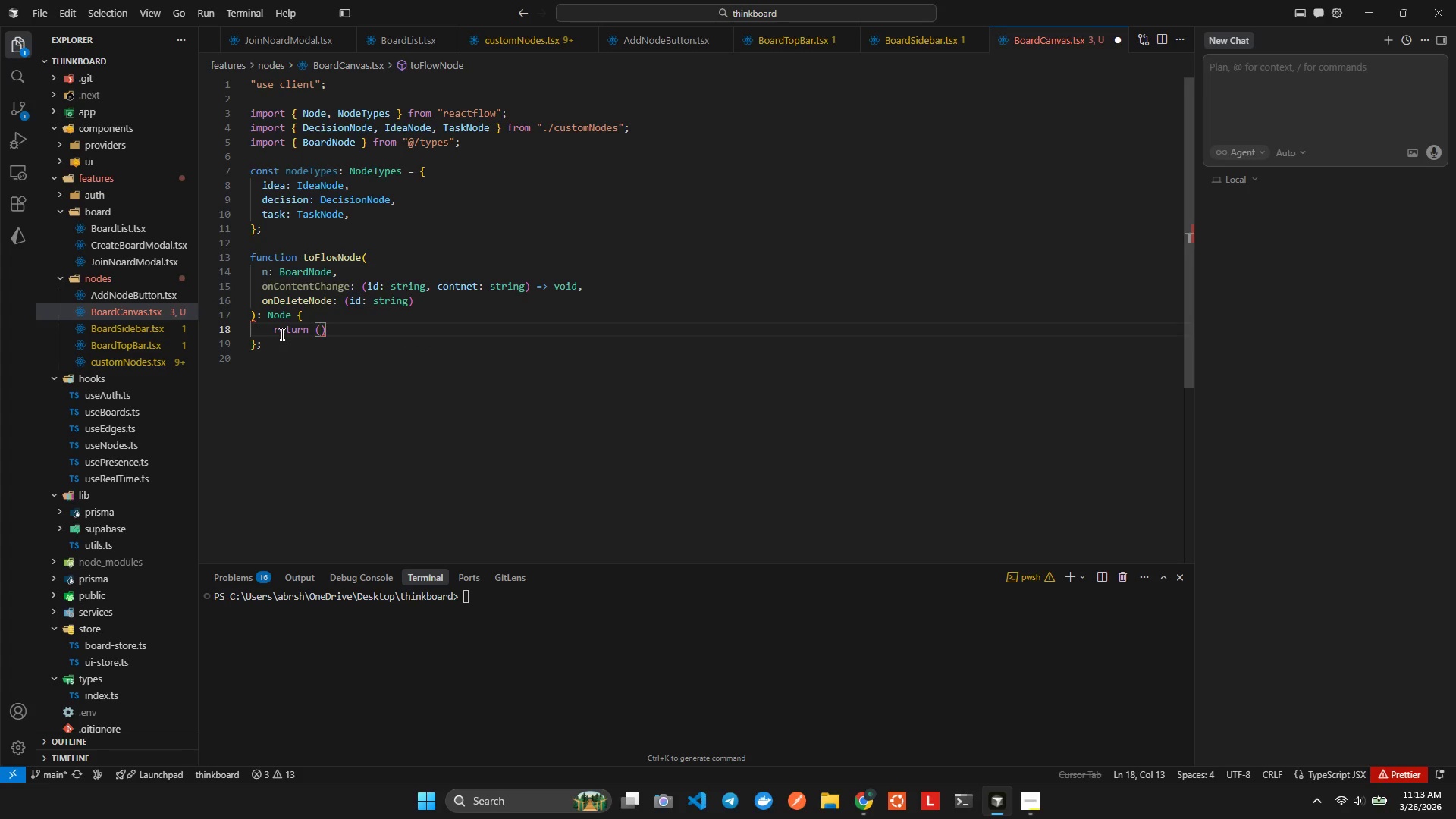 
key(Control+Z)
 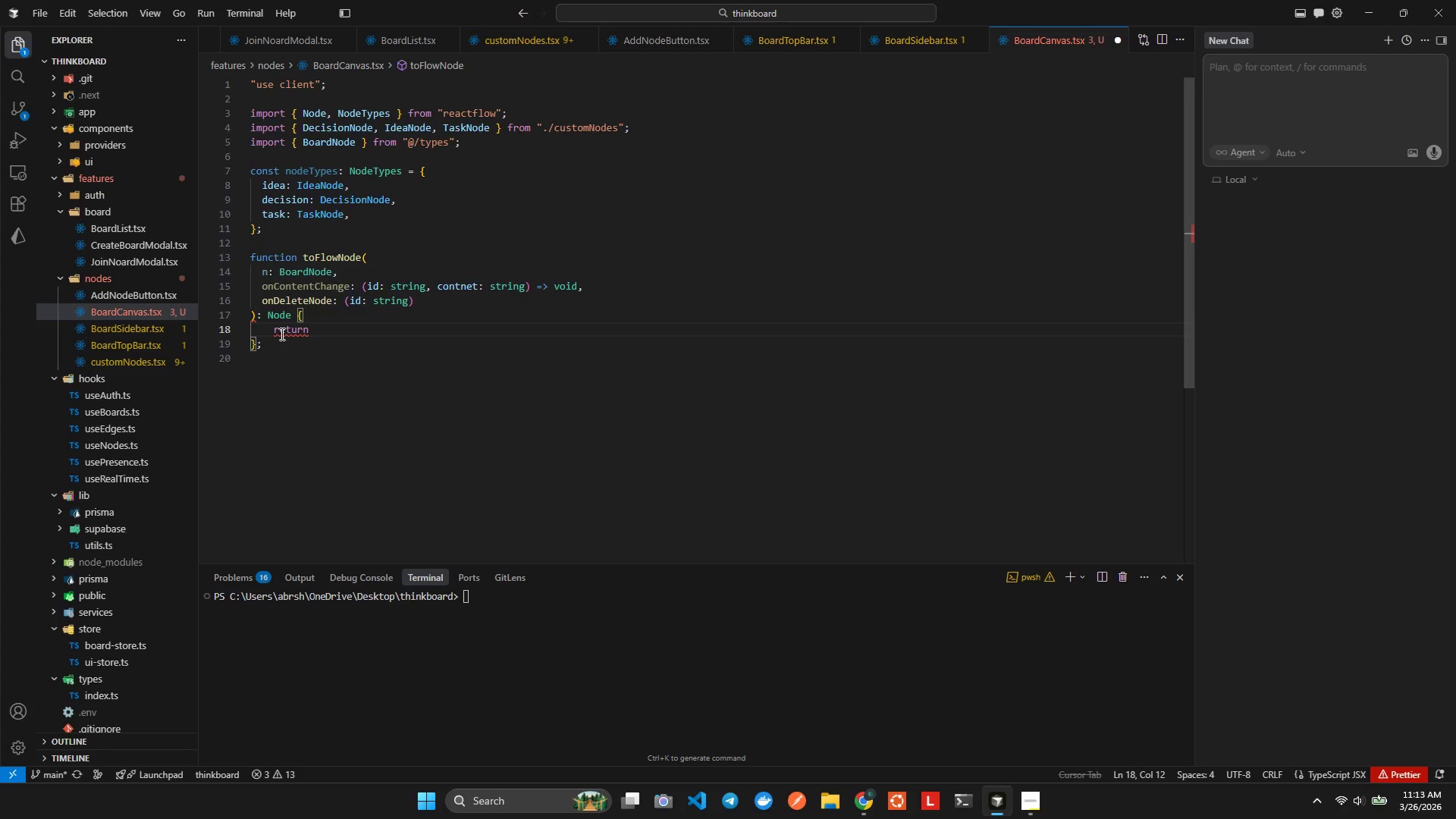 
hold_key(key=ShiftLeft, duration=1.5)
 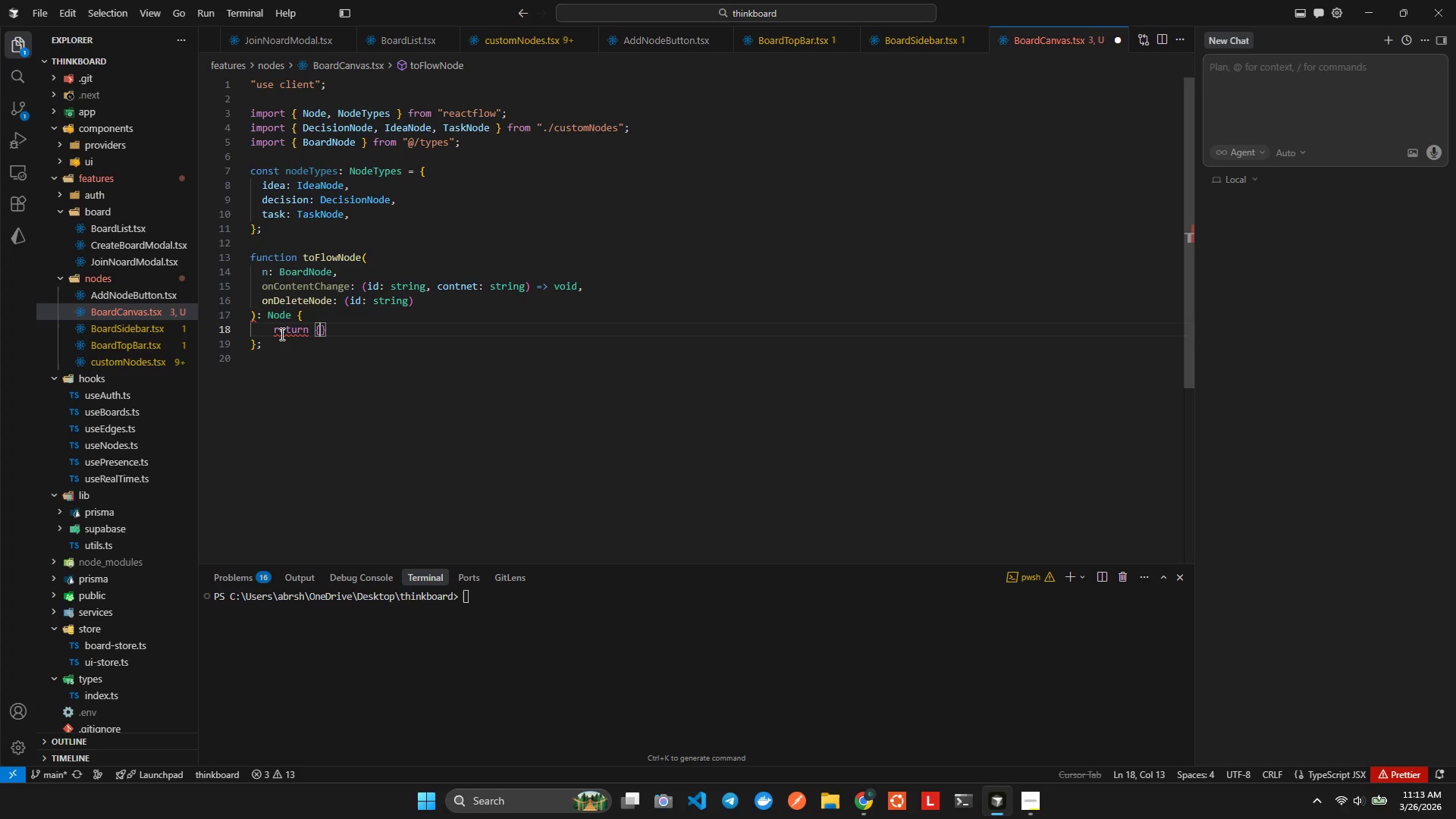 
key(Shift+BracketLeft)
 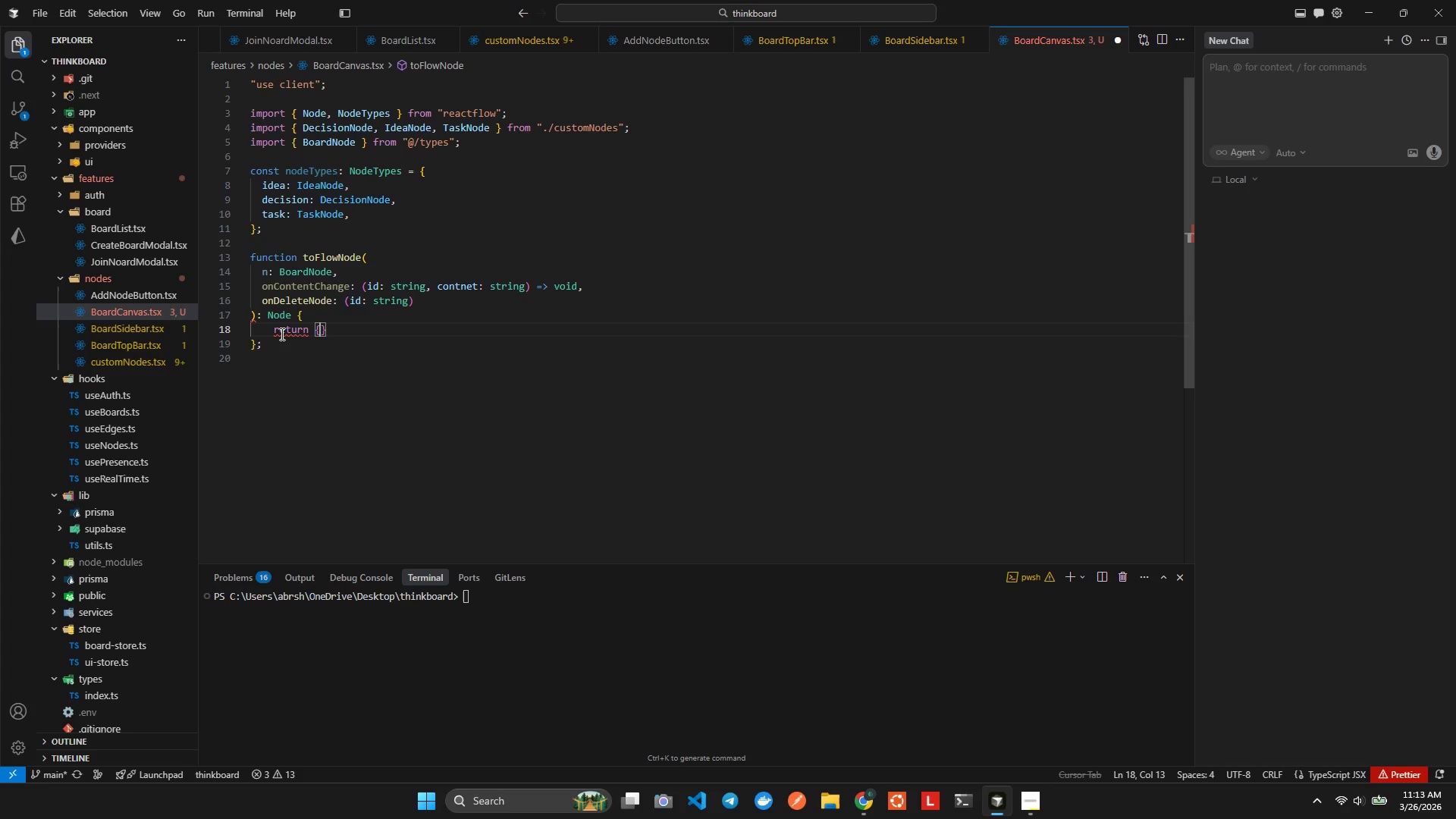 
key(Enter)
 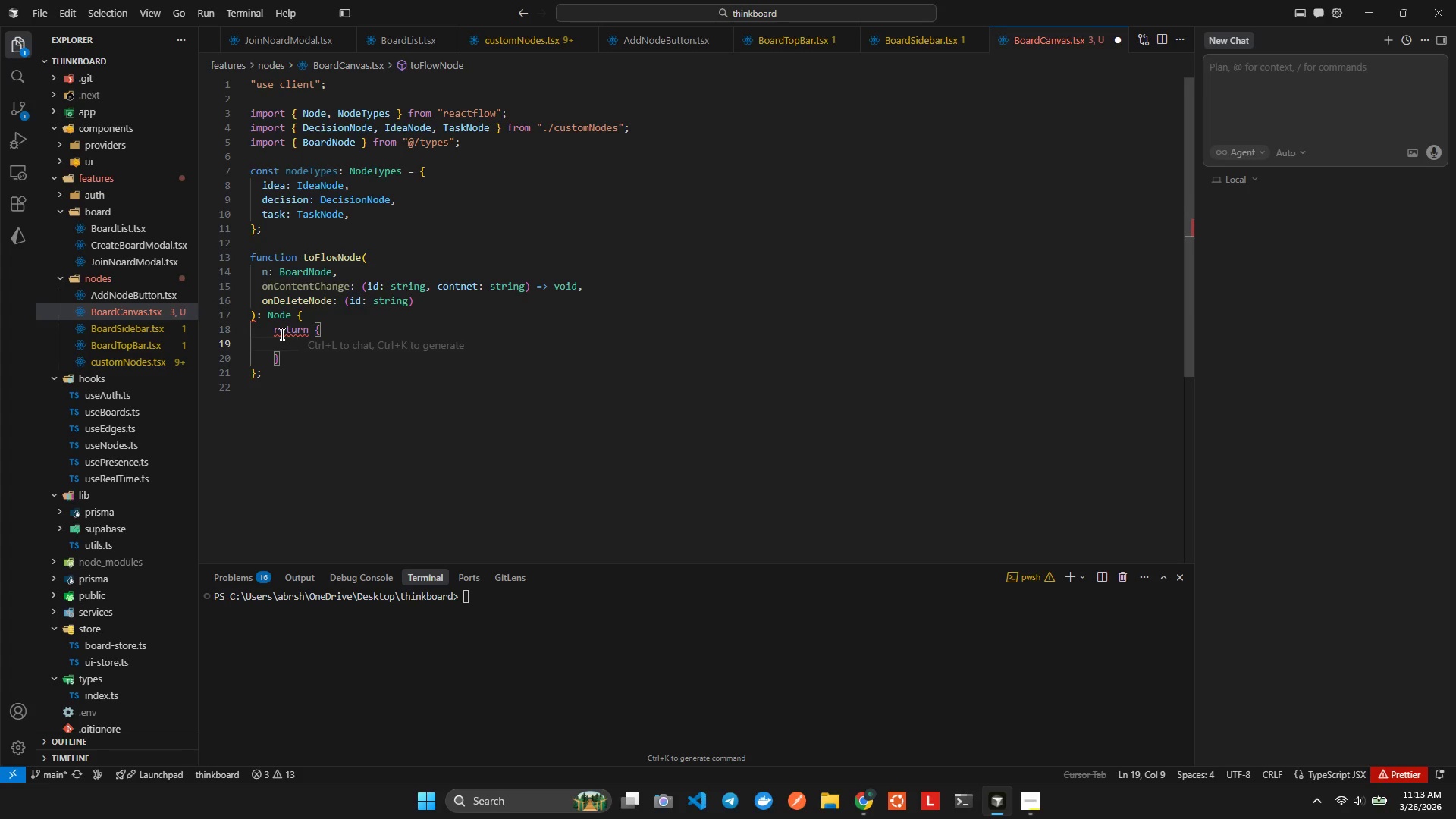 
type(ud)
key(Backspace)
key(Backspace)
type(id: n.i)
 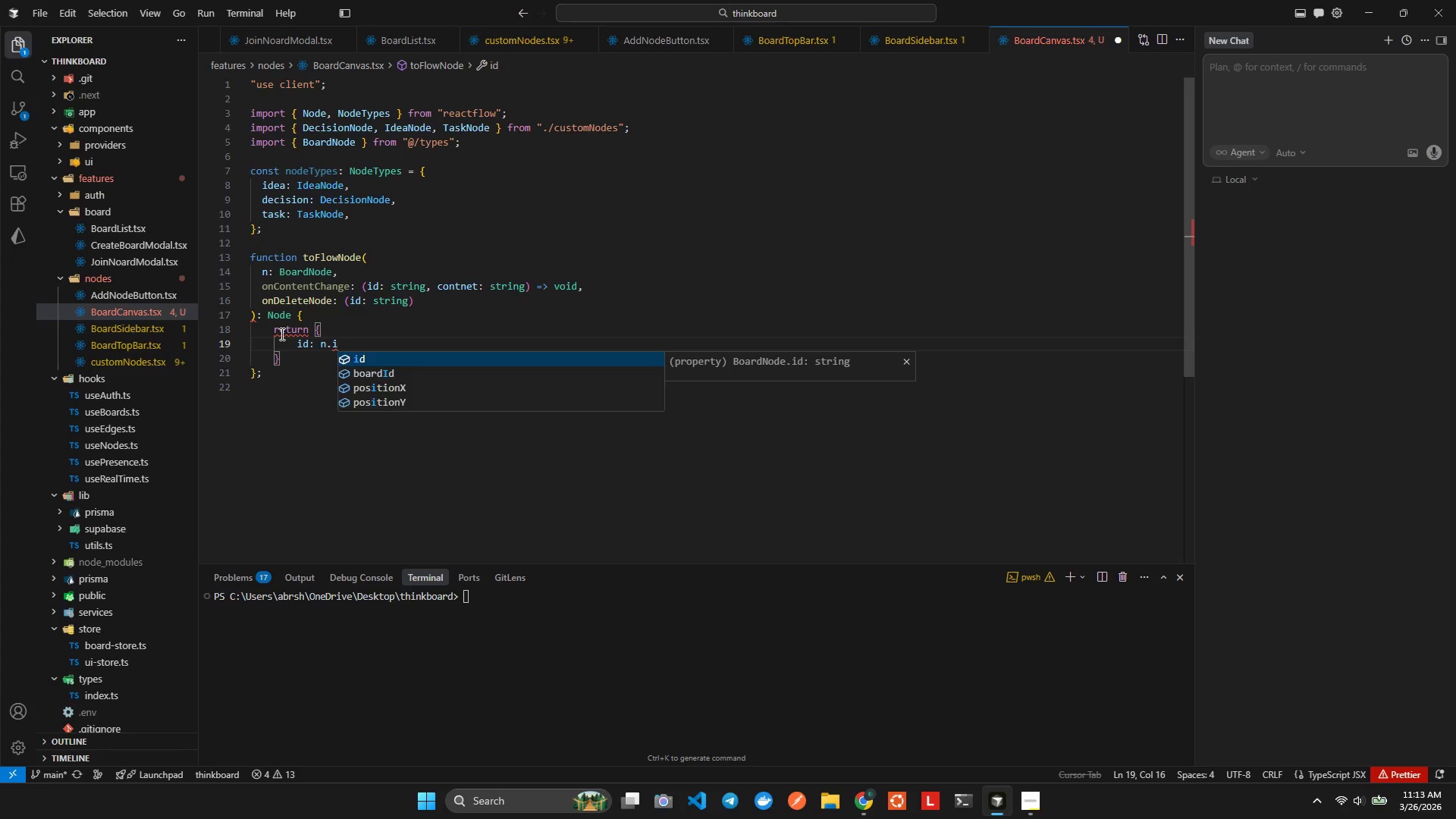 
key(Enter)
 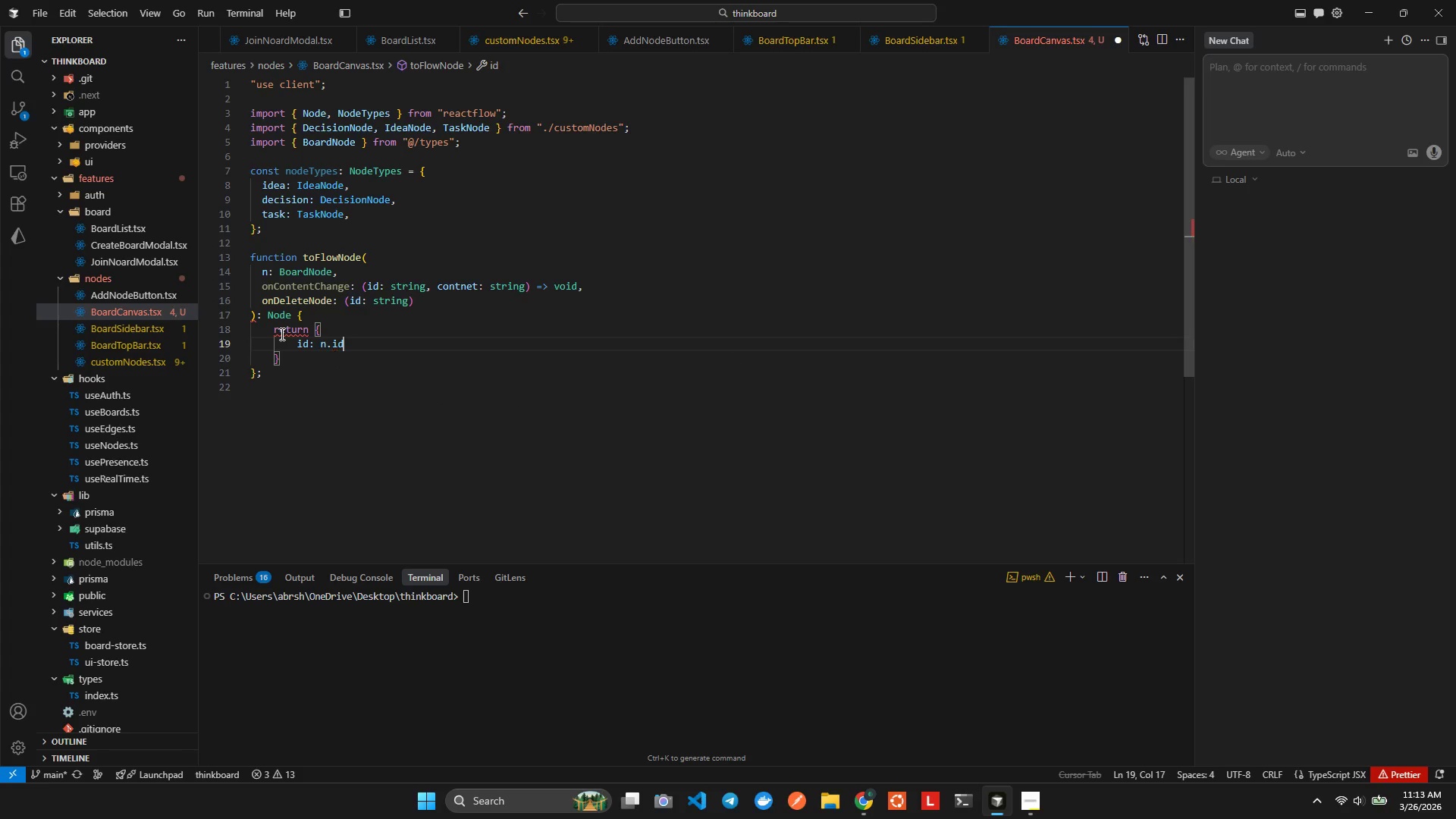 
key(Comma)
 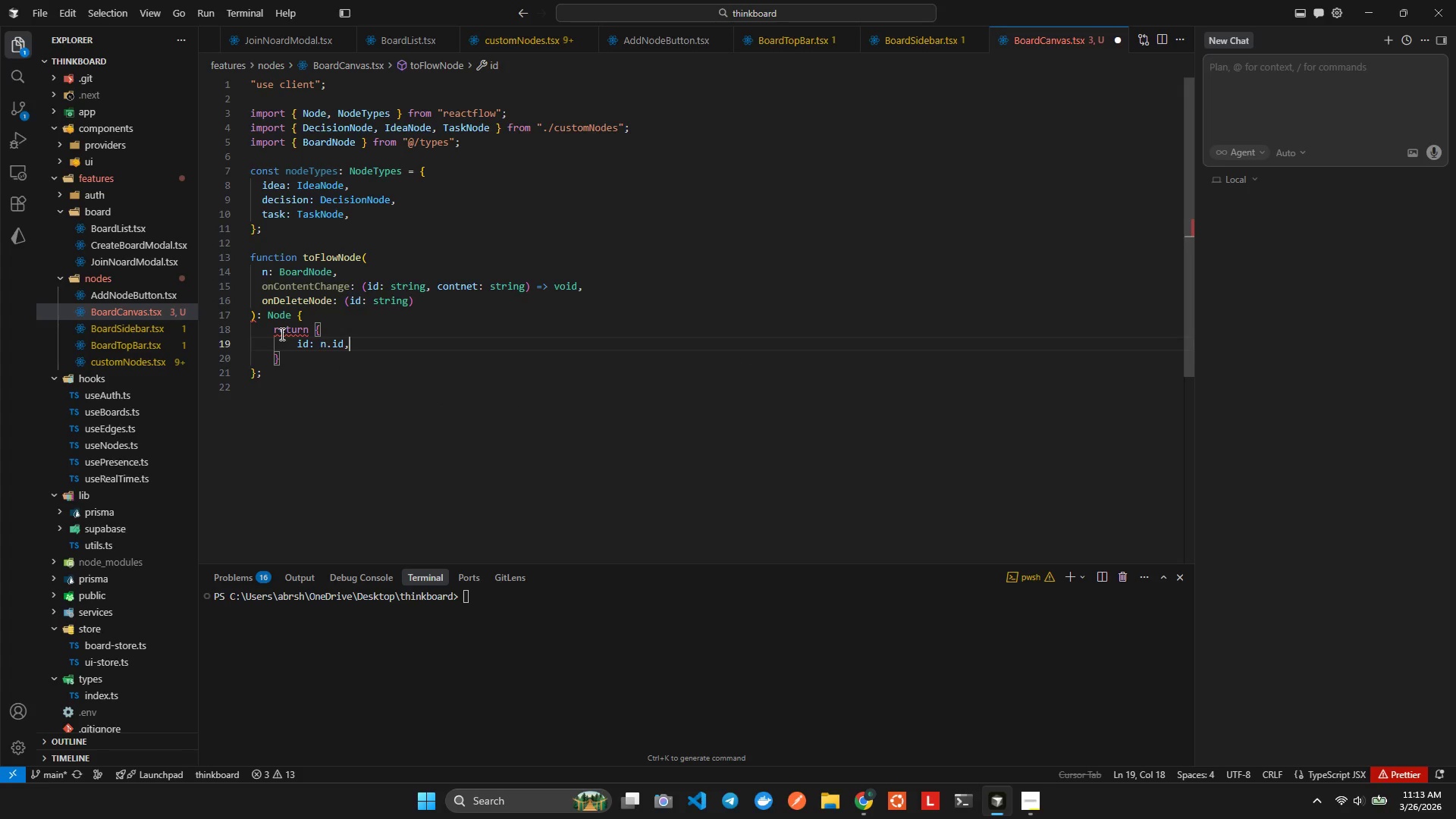 
key(Enter)
 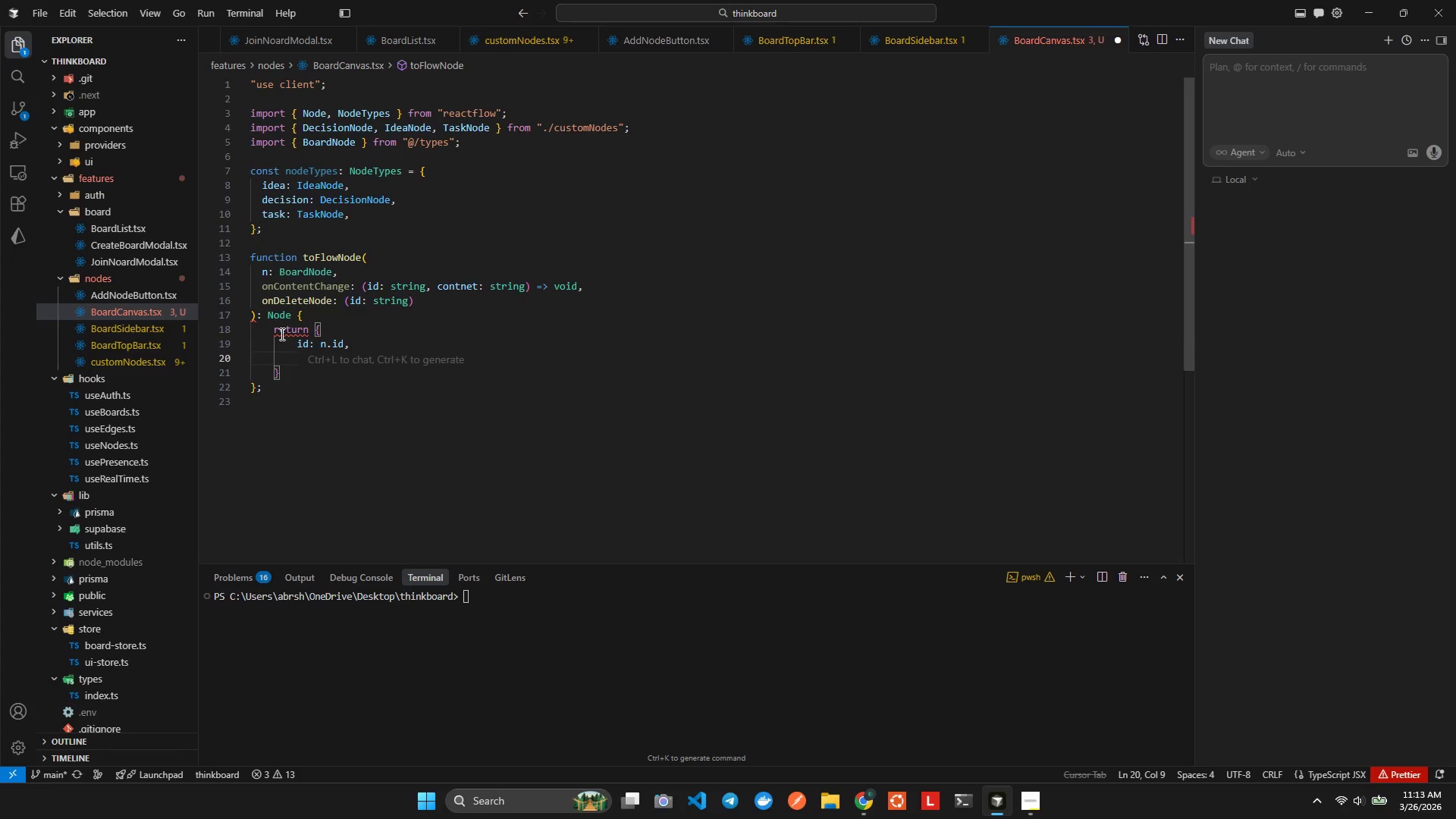 
type(ty)
 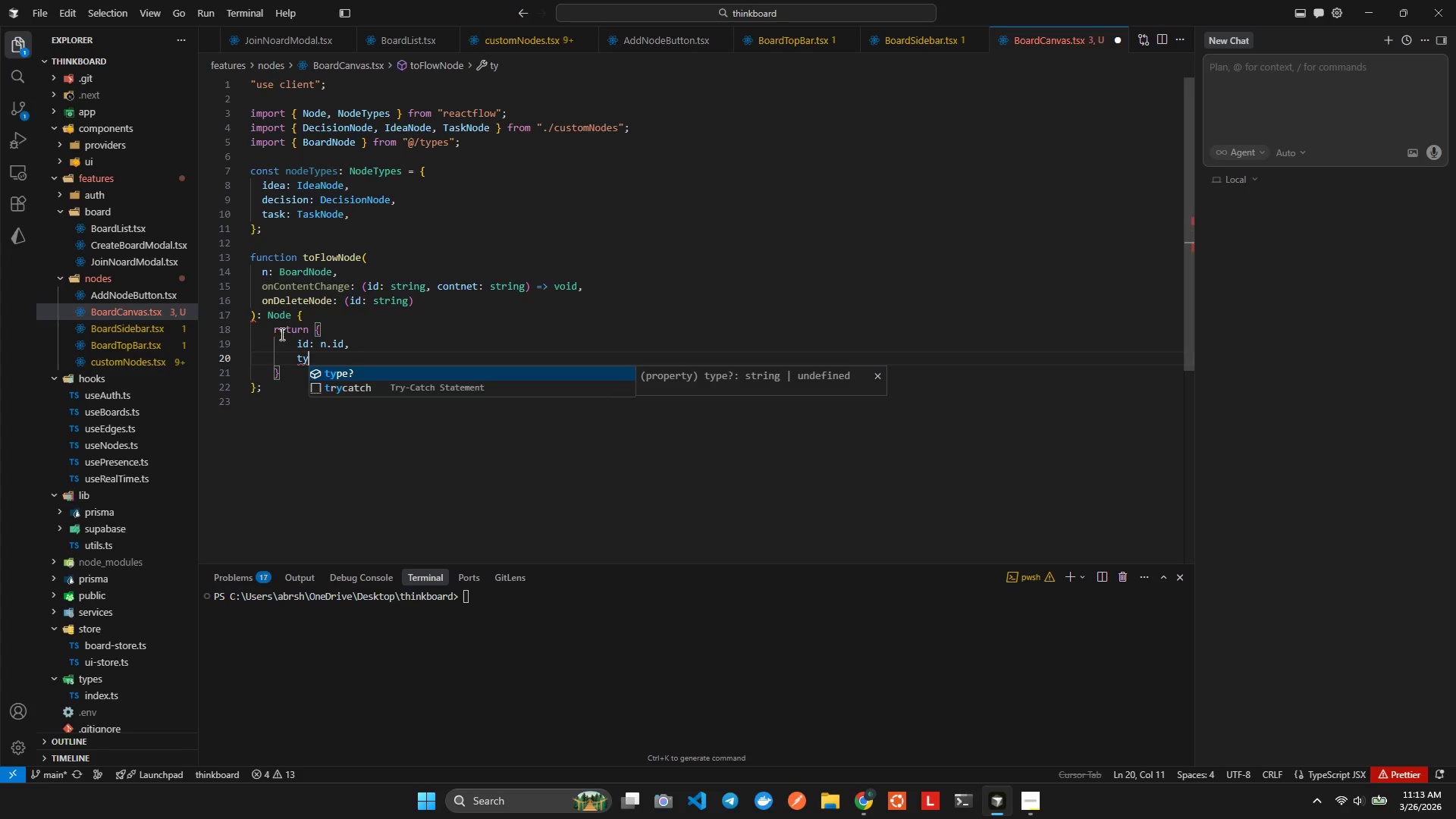 
key(Enter)
 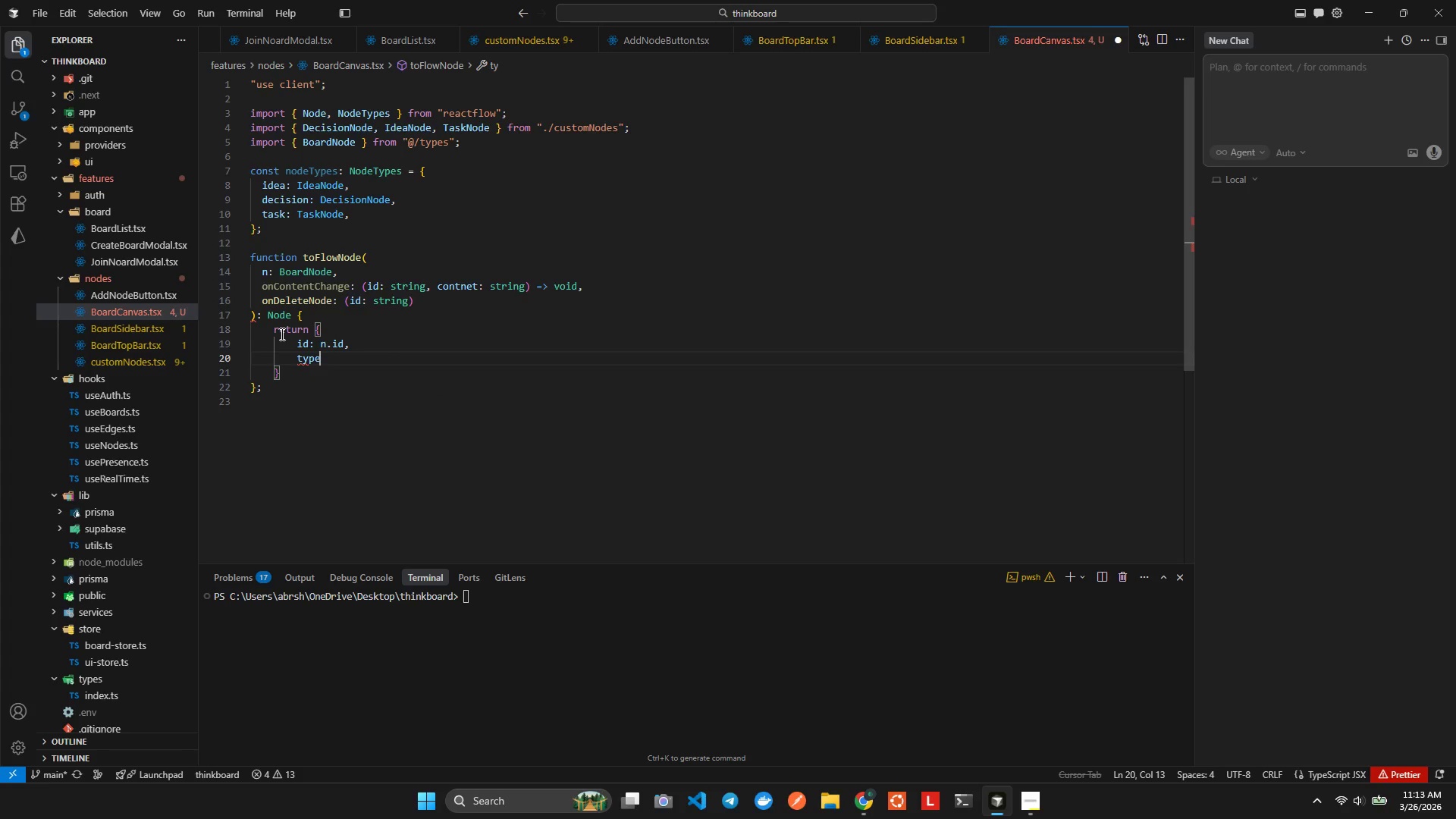 
key(Shift+Semicolon)
 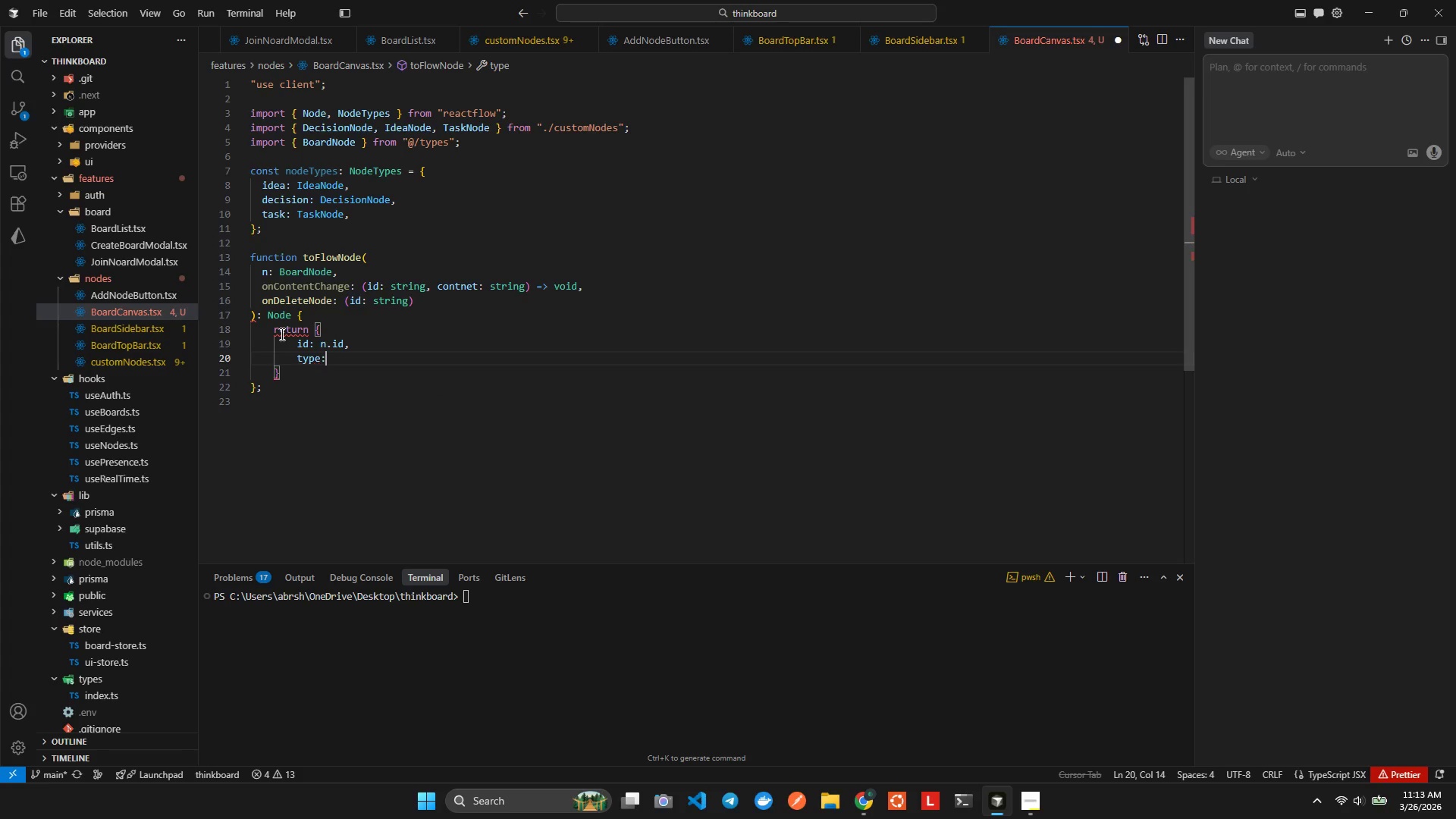 
key(Space)
 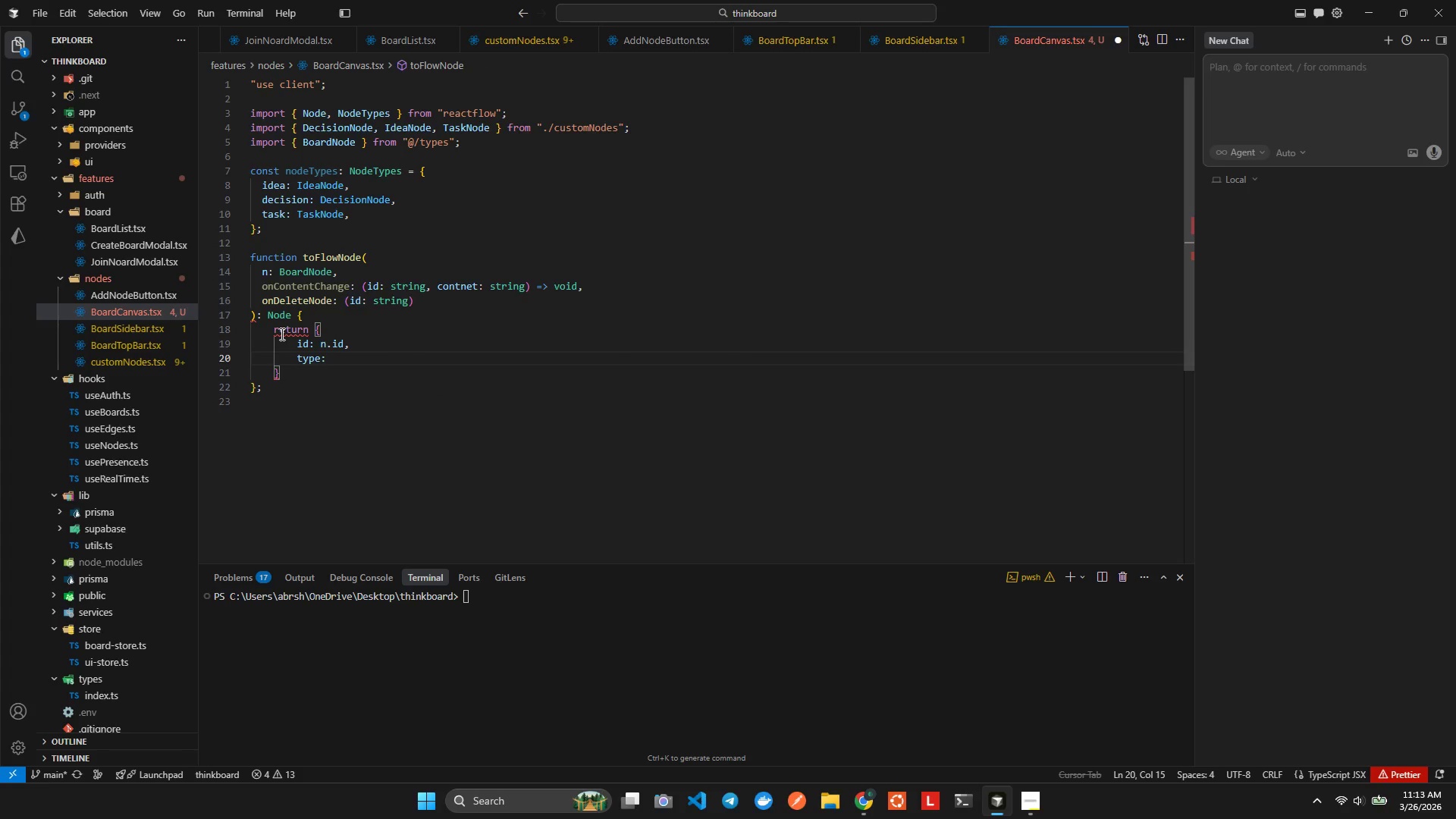 
key(N)
 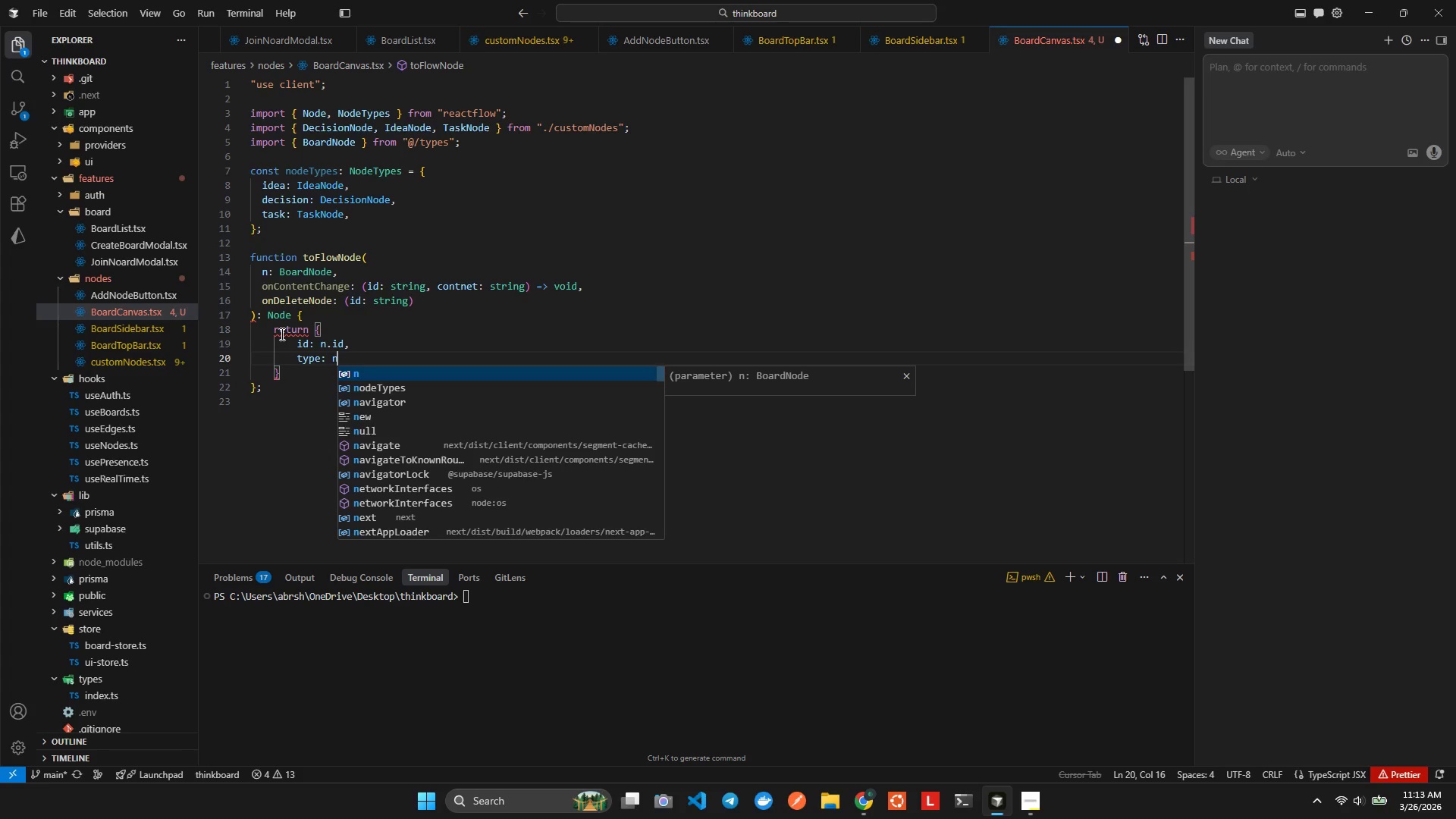 
key(Period)
 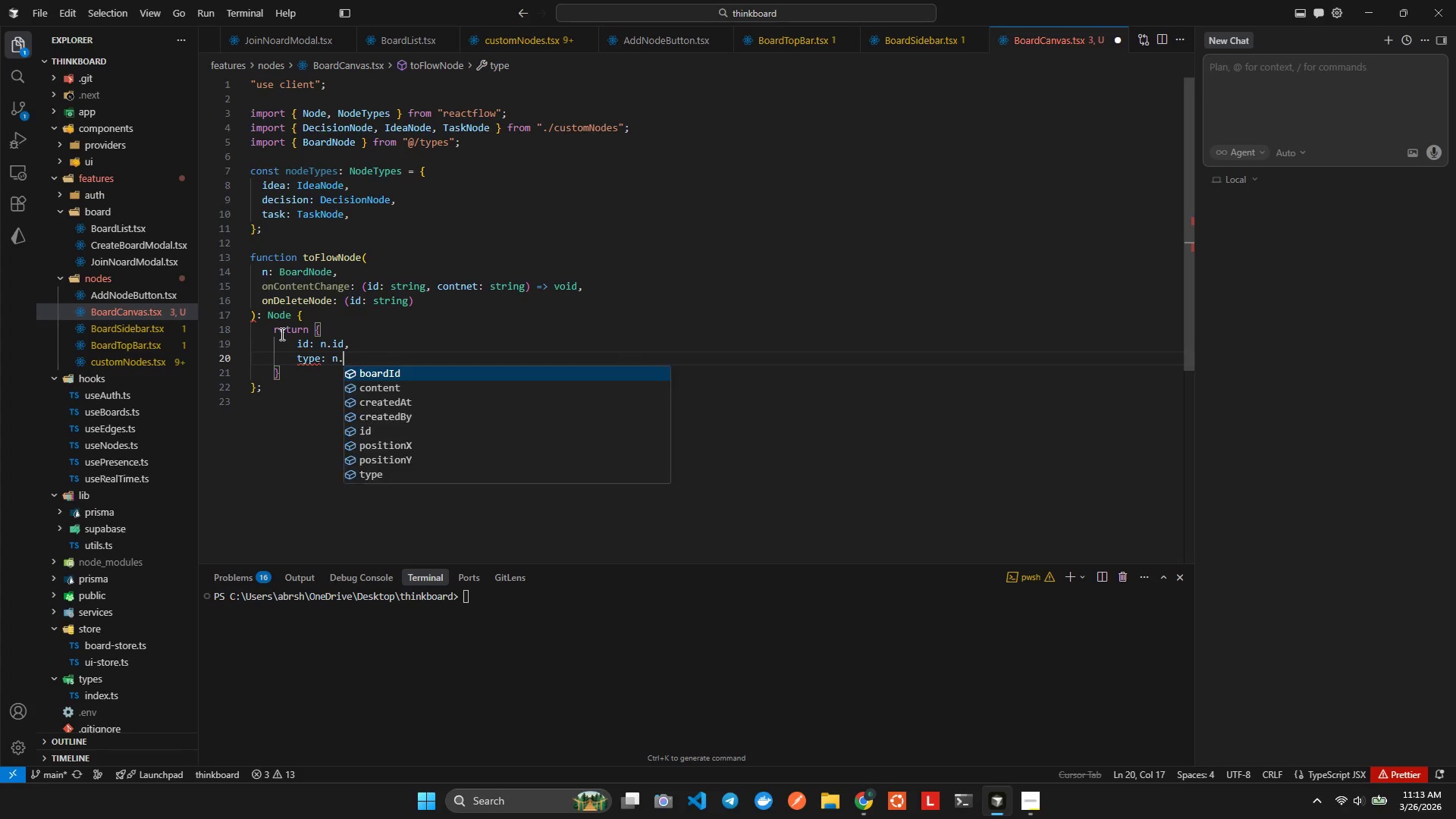 
key(T)
 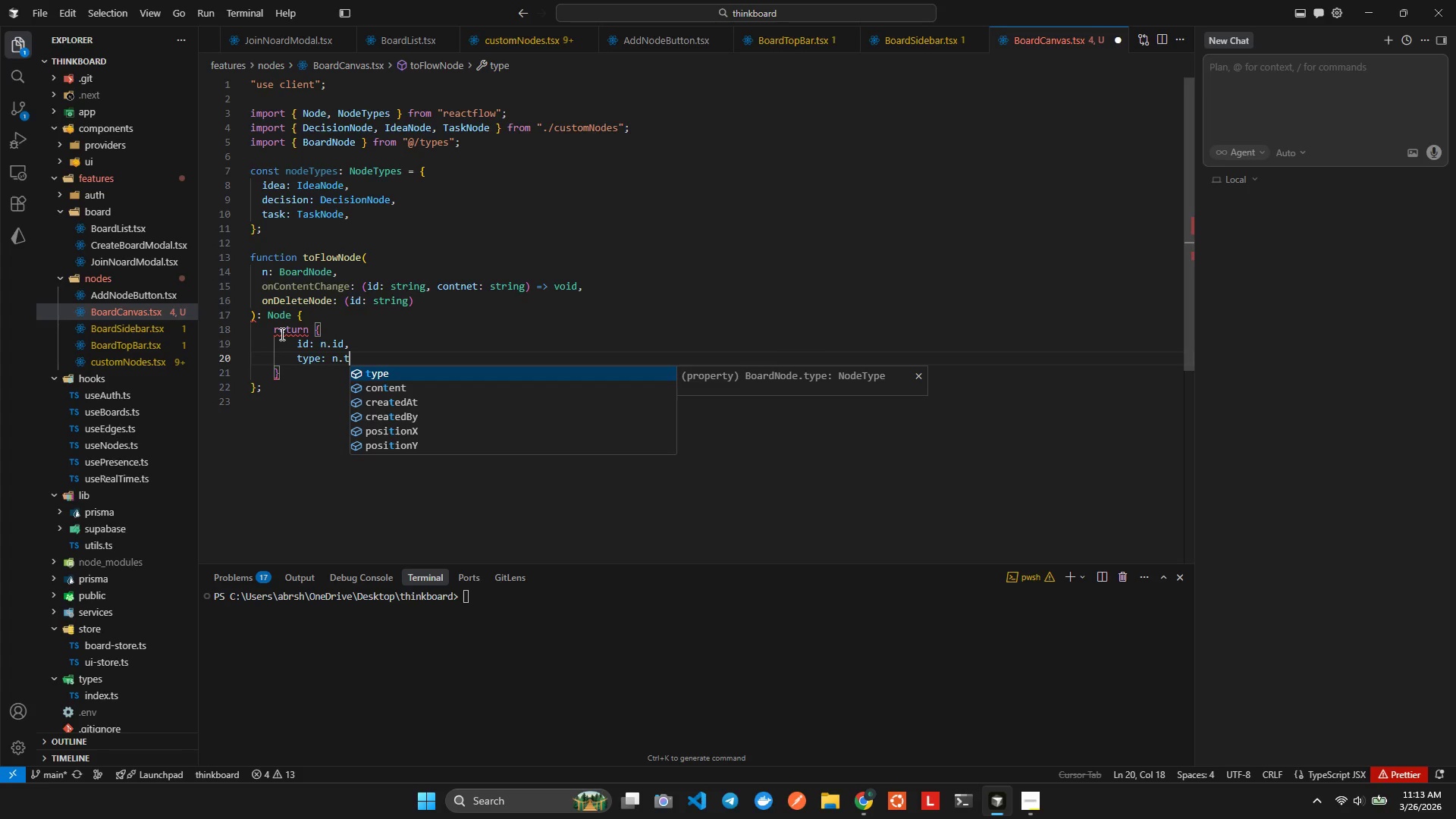 
key(Enter)
 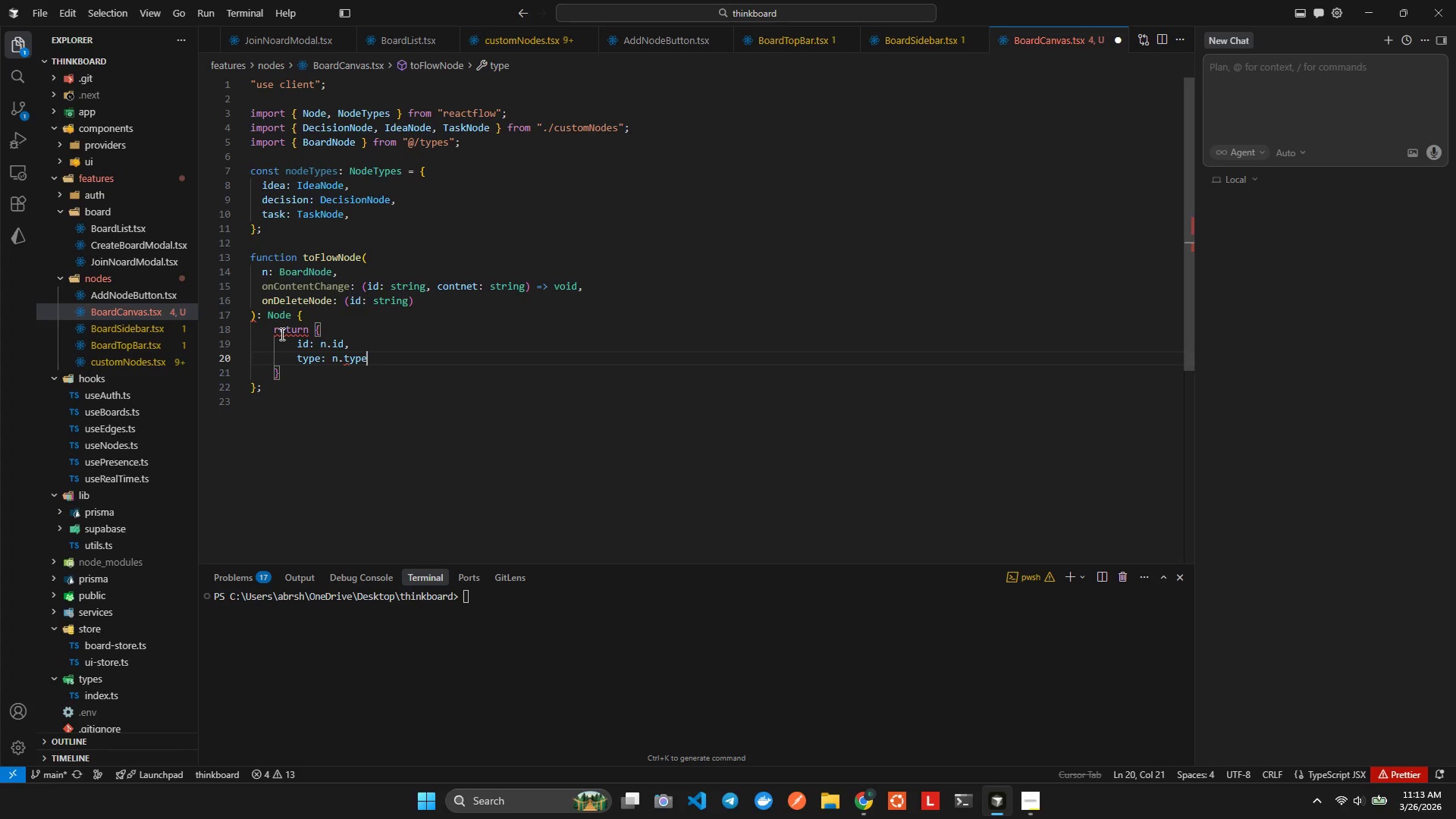 
key(Comma)
 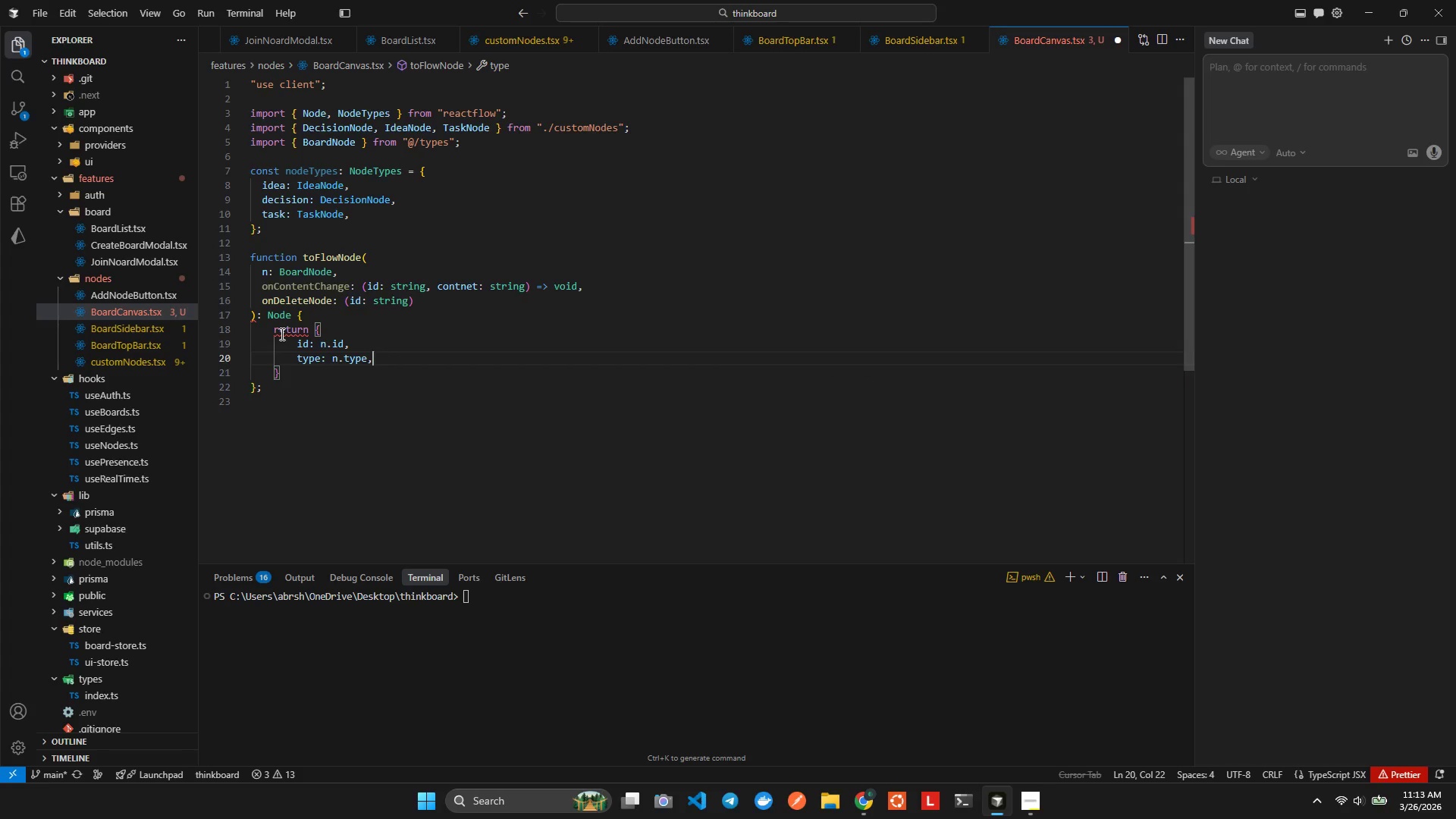 
key(Enter)
 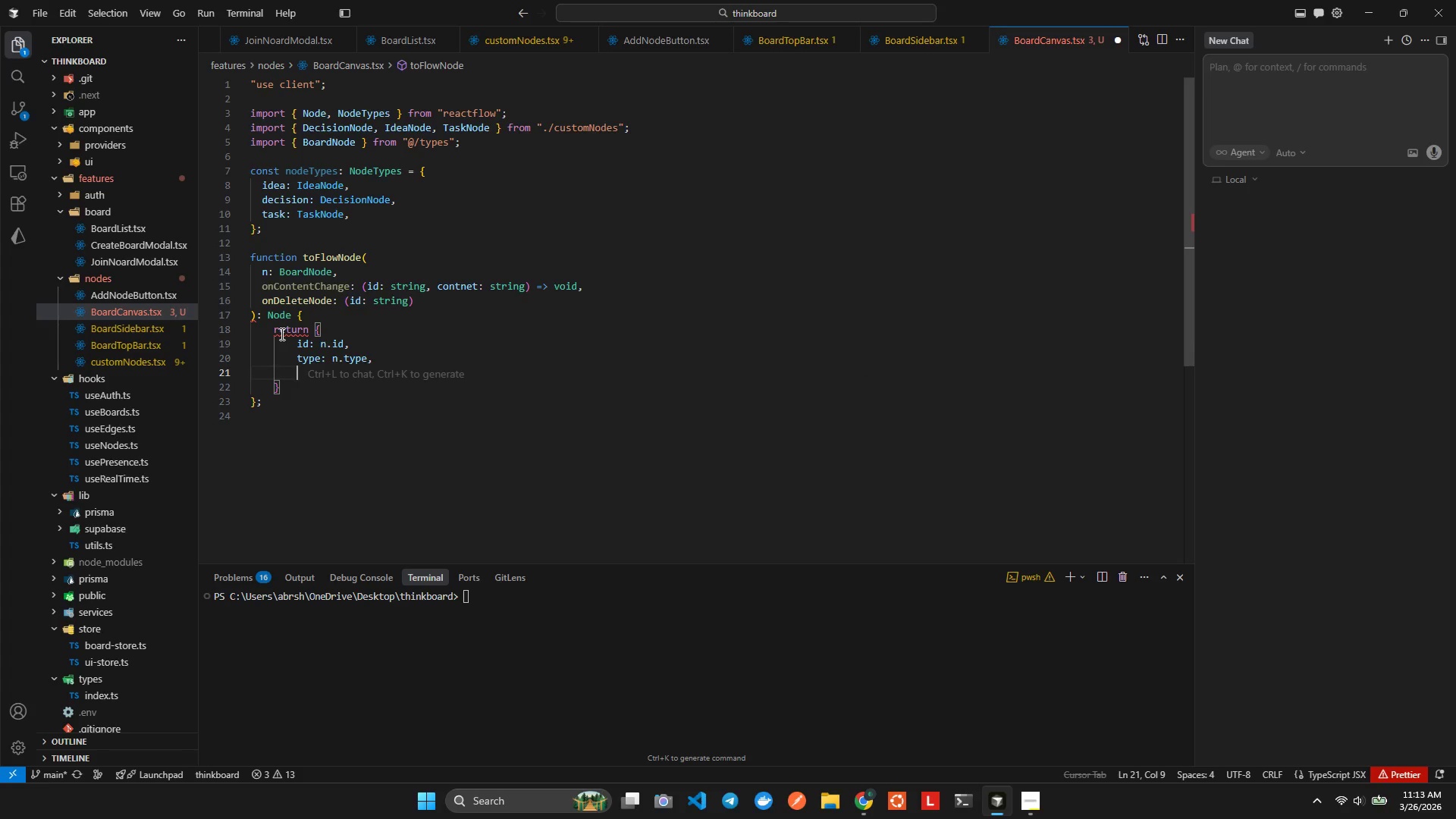 
type(pos)
 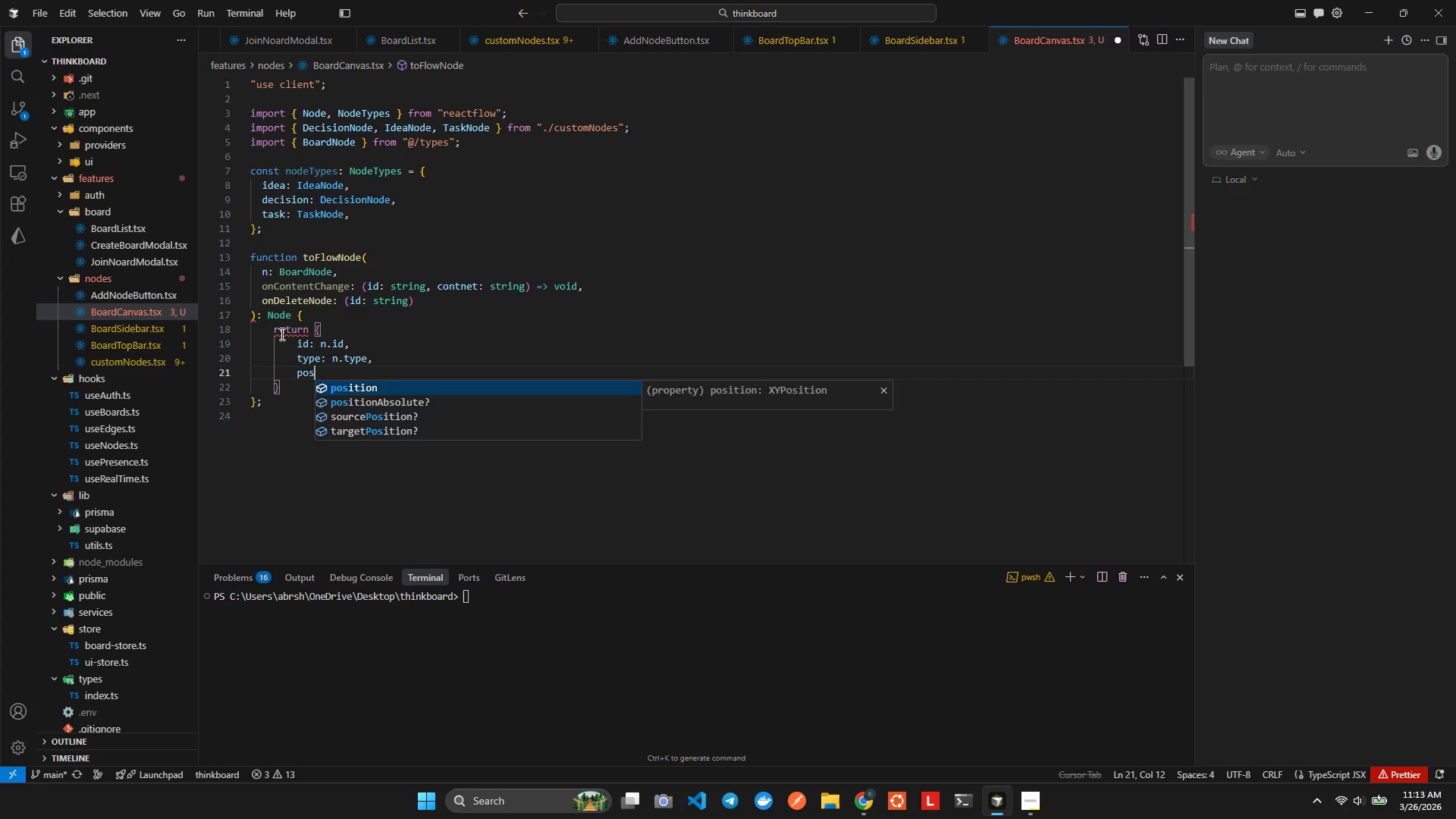 
key(Enter)
 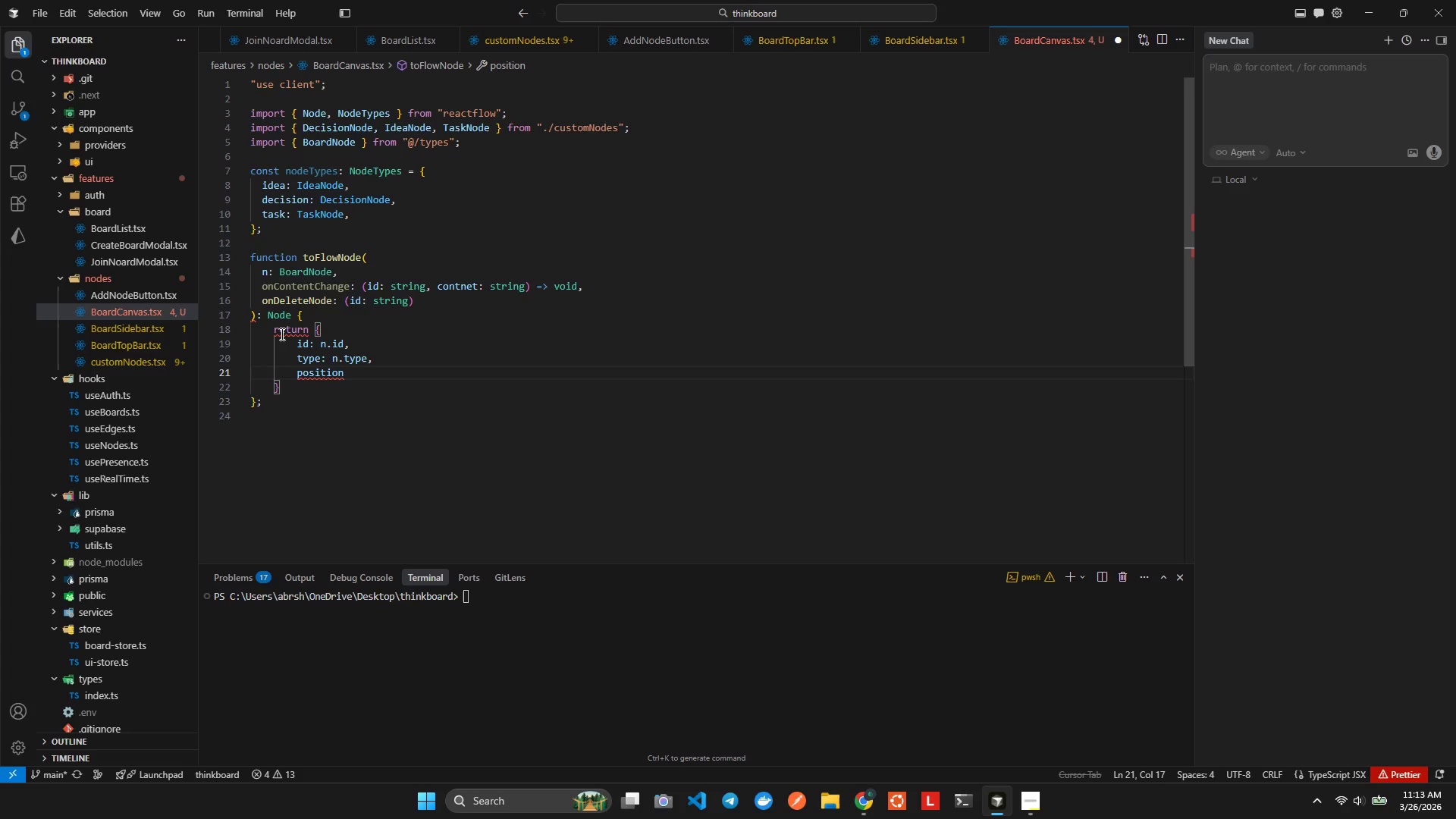 
key(Shift+Semicolon)
 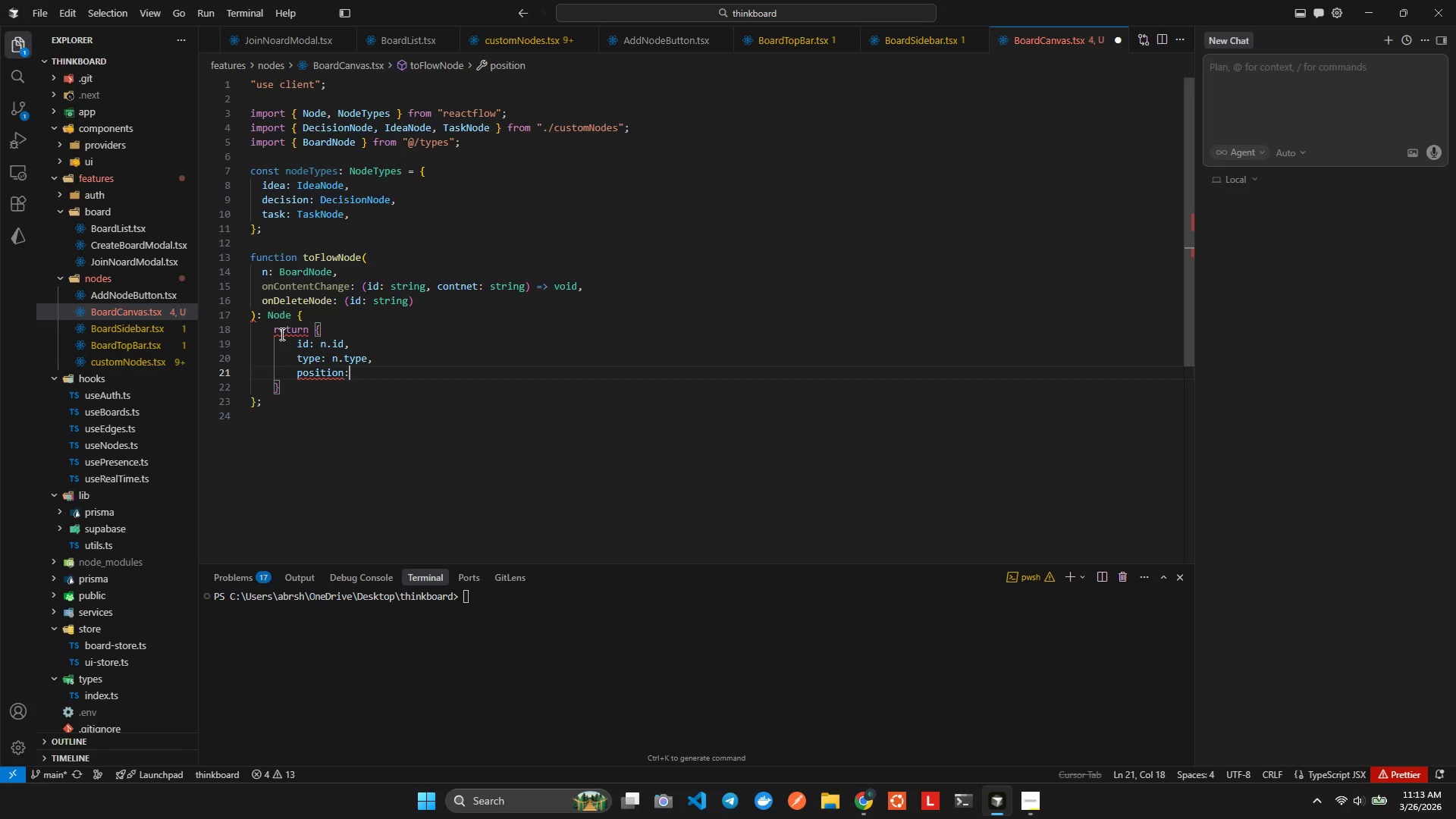 
key(Space)
 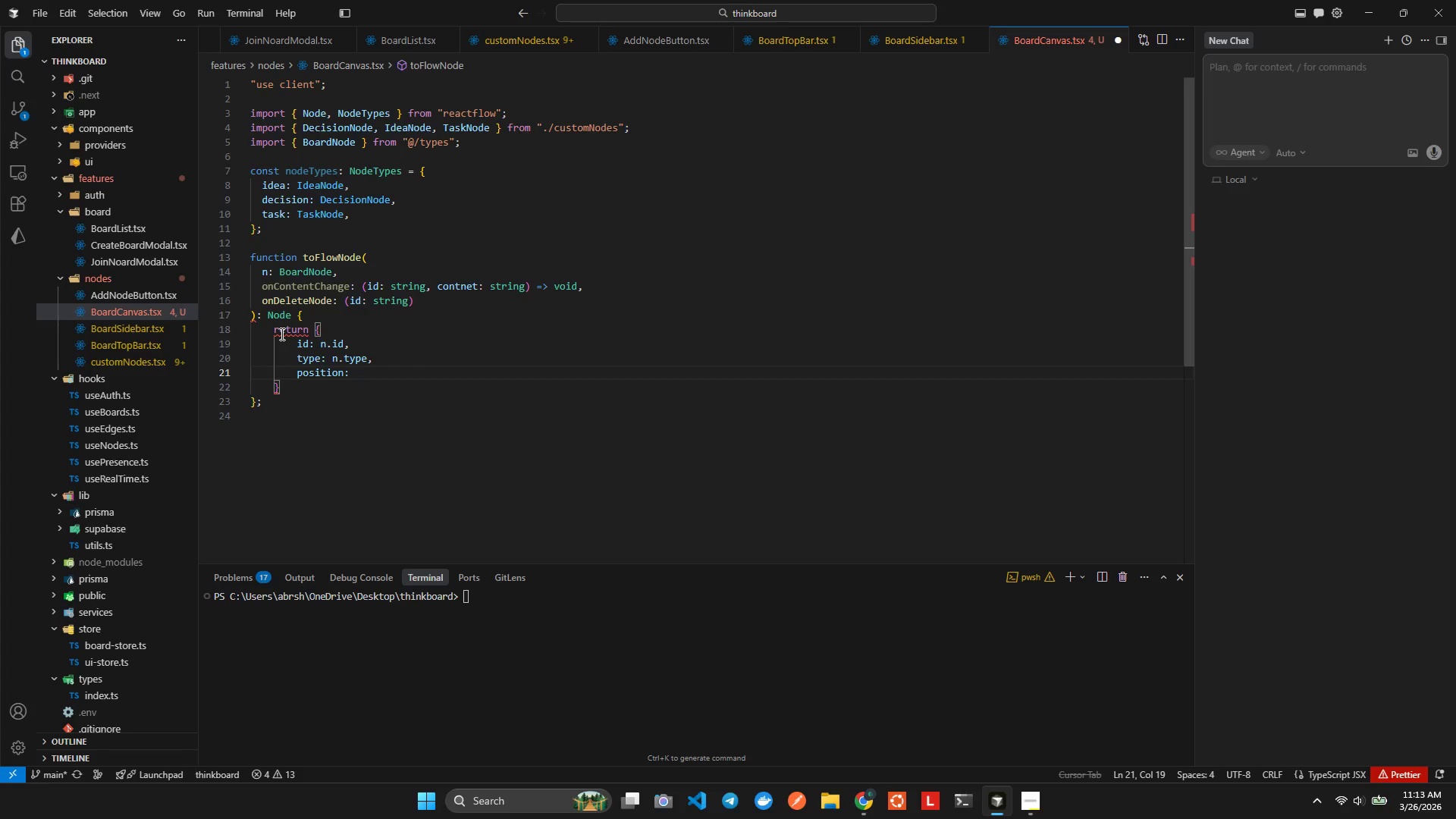 
key(Shift+BracketLeft)
 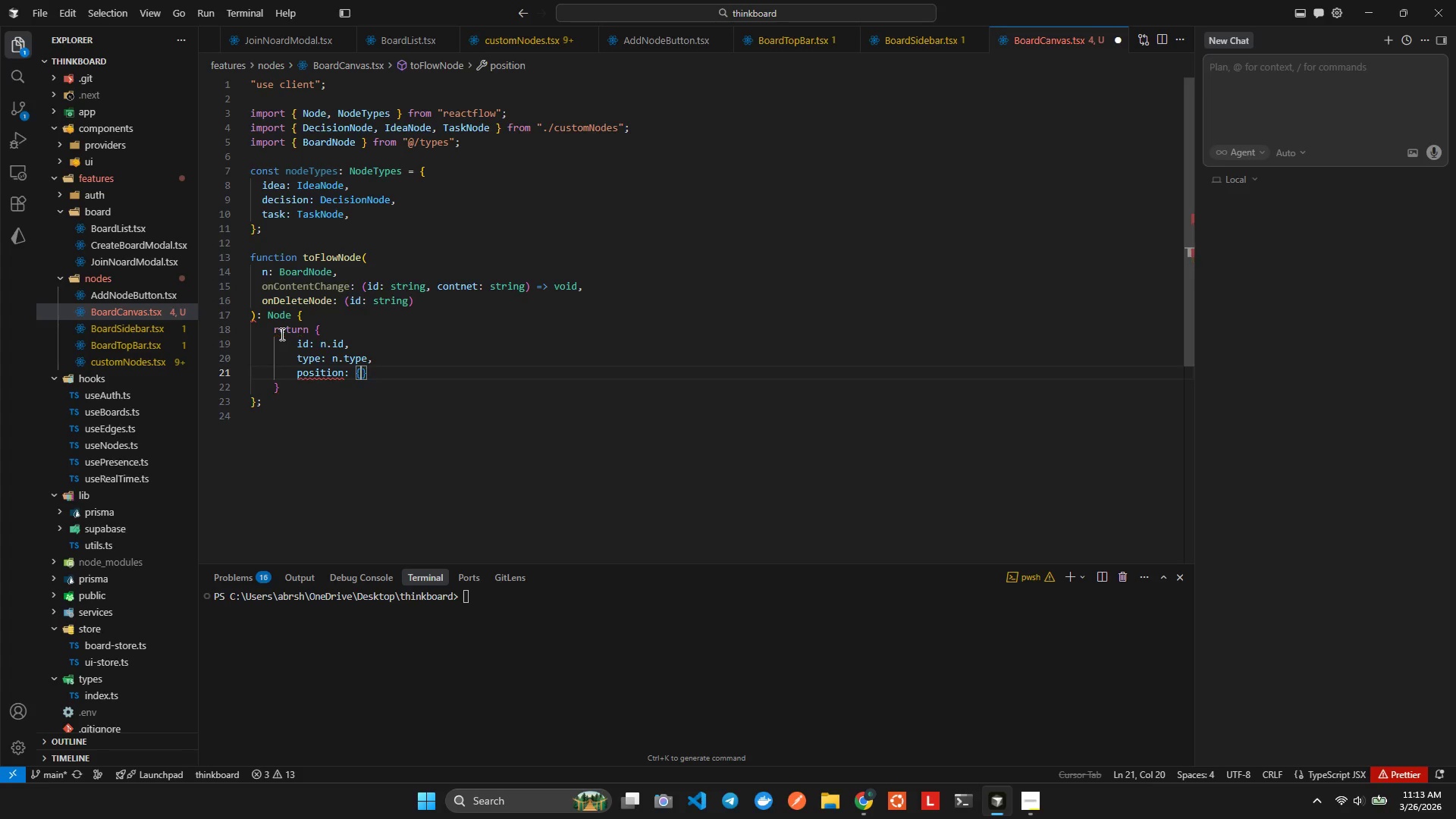 
key(X)
 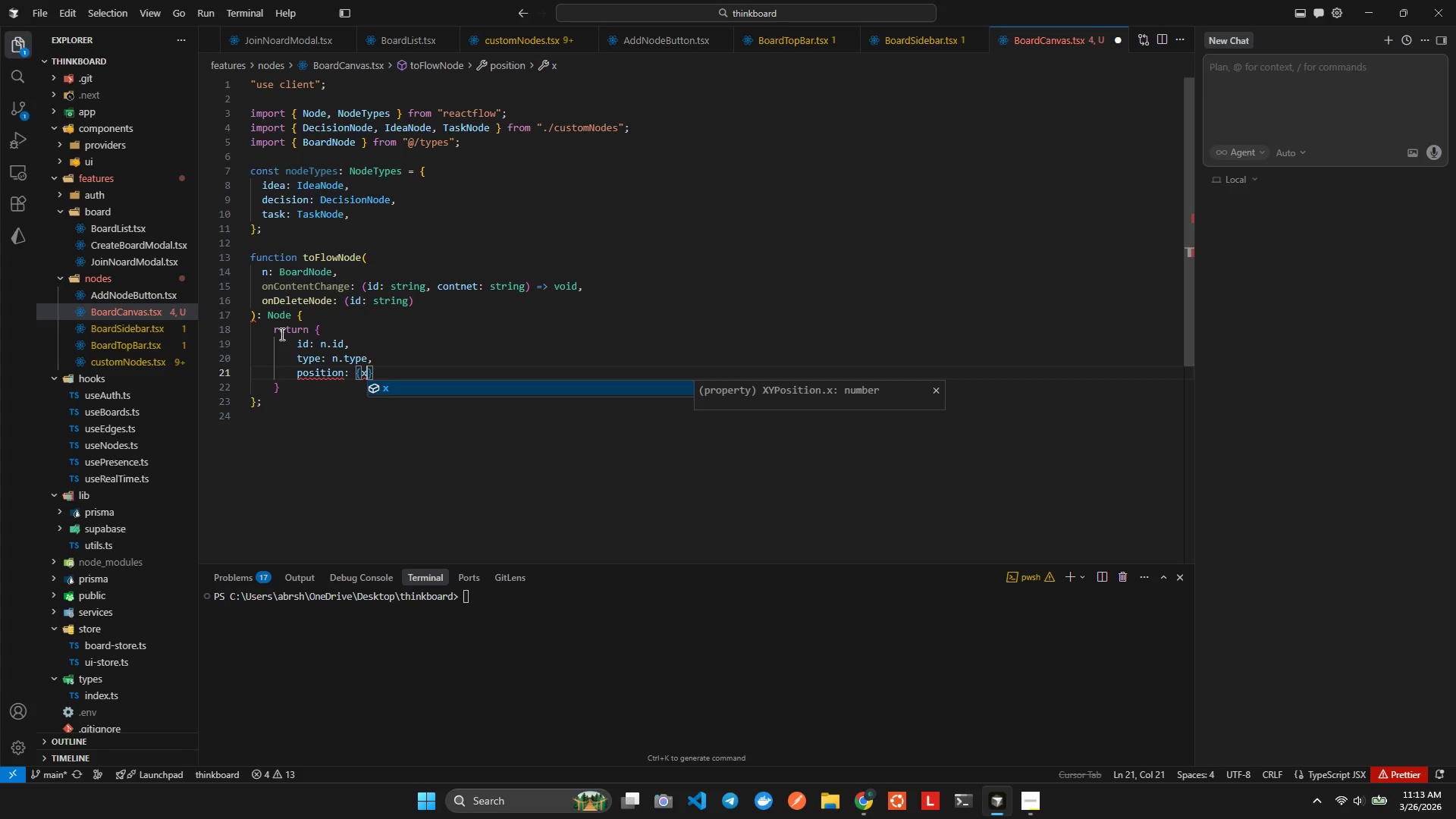 
hold_key(key=ShiftLeft, duration=0.47)
 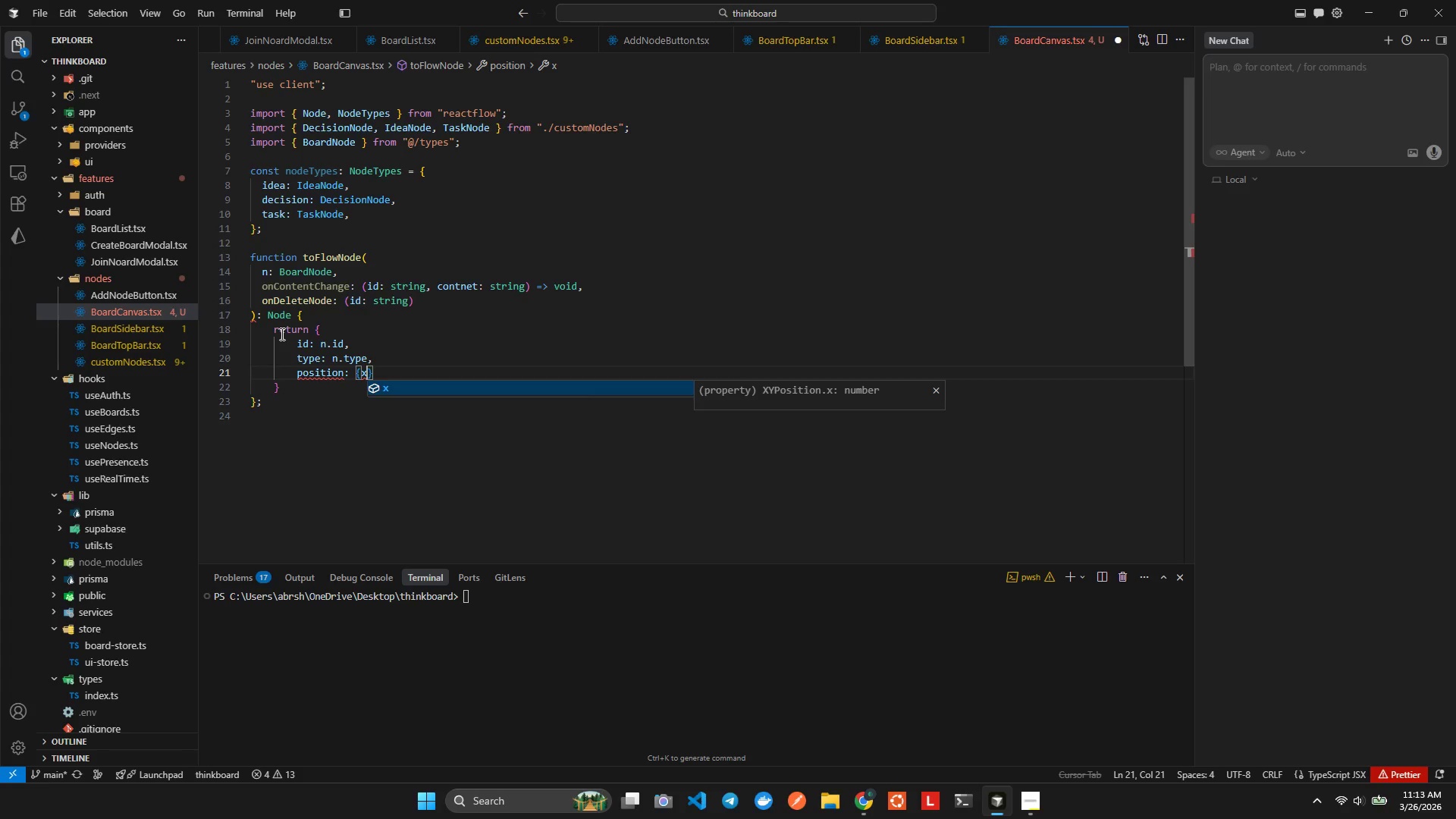 
key(Shift+Semicolon)
 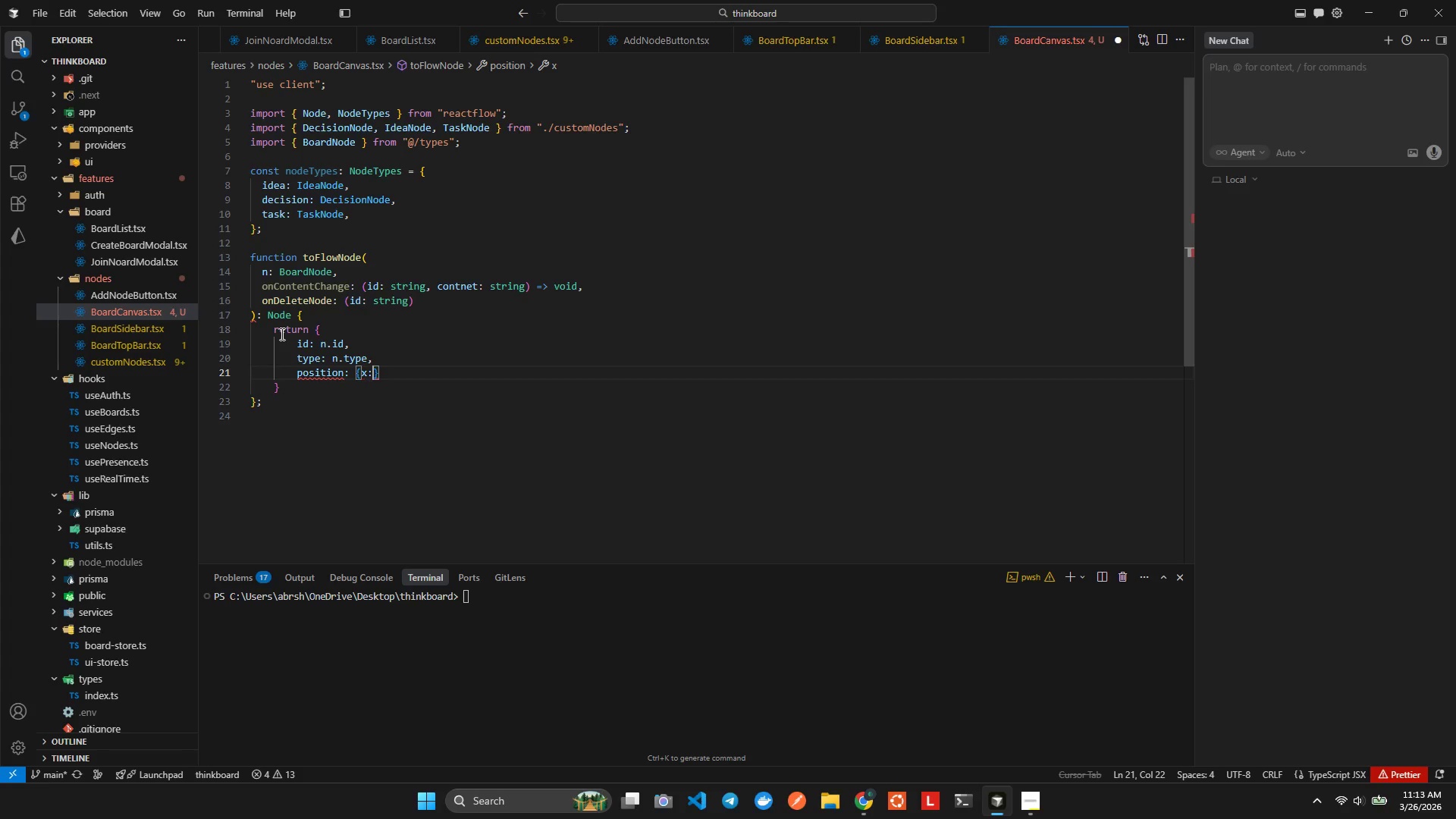 
key(Space)
 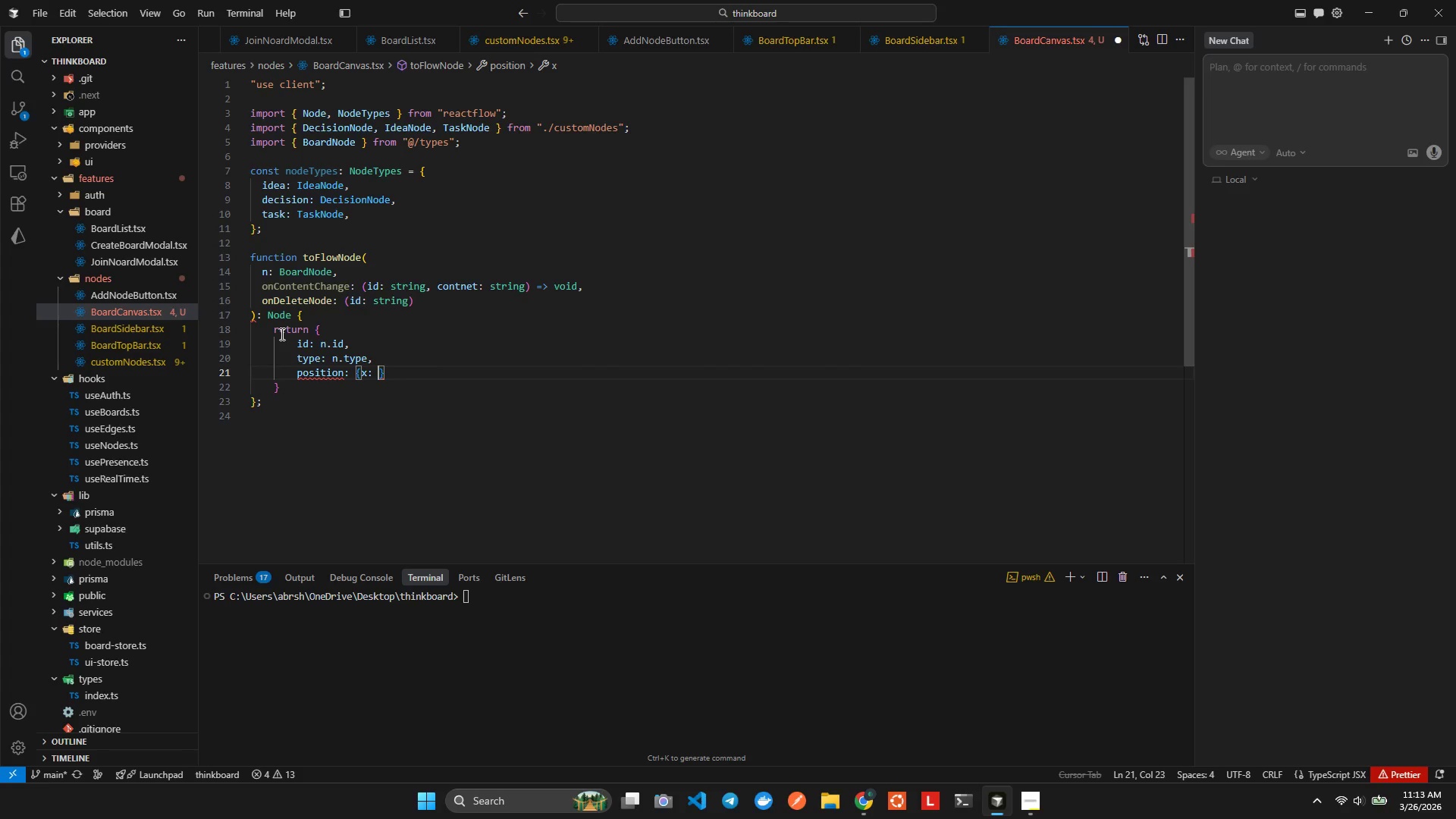 
key(N)
 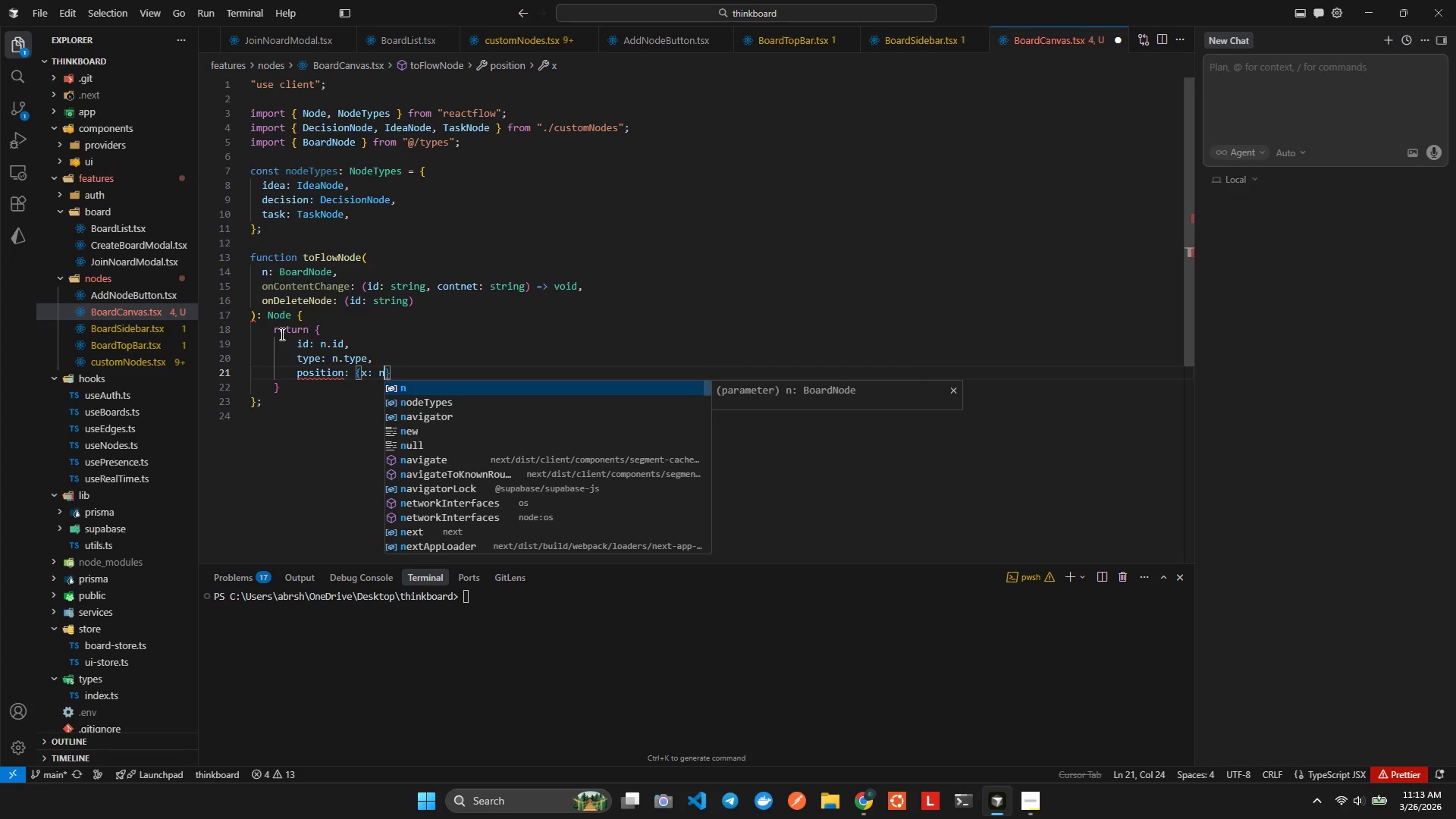 
key(Period)
 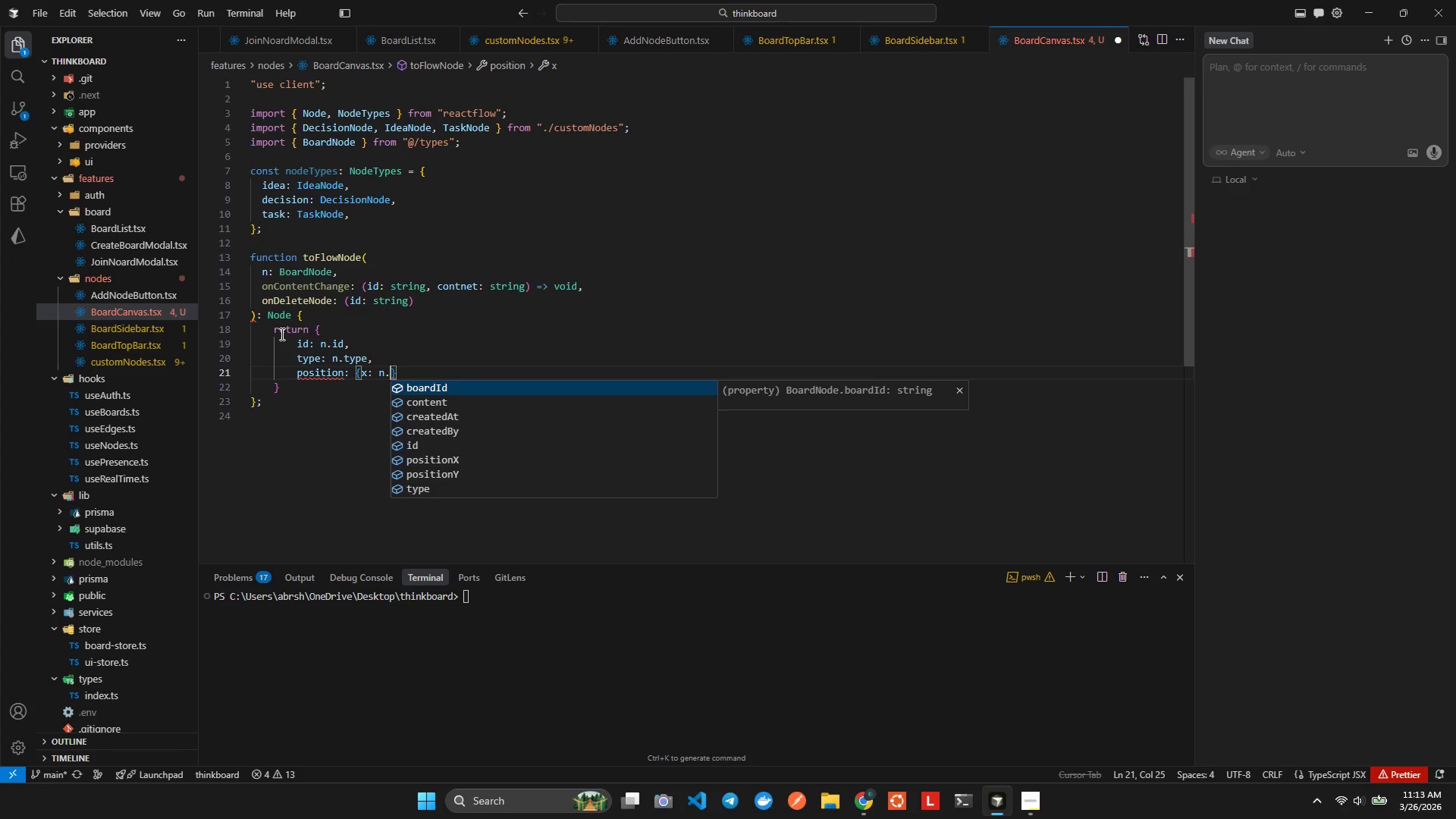 
key(P)
 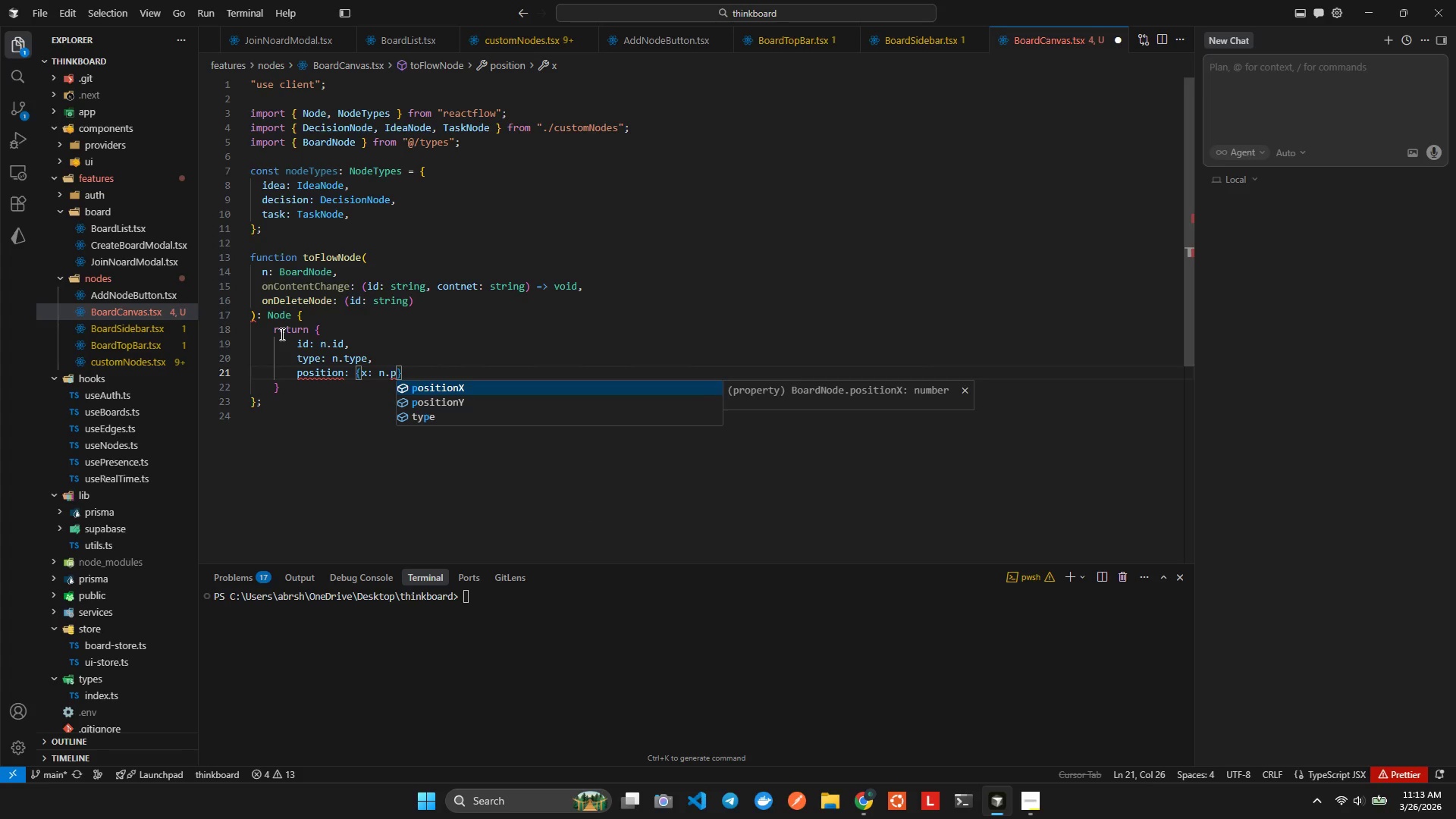 
key(Enter)
 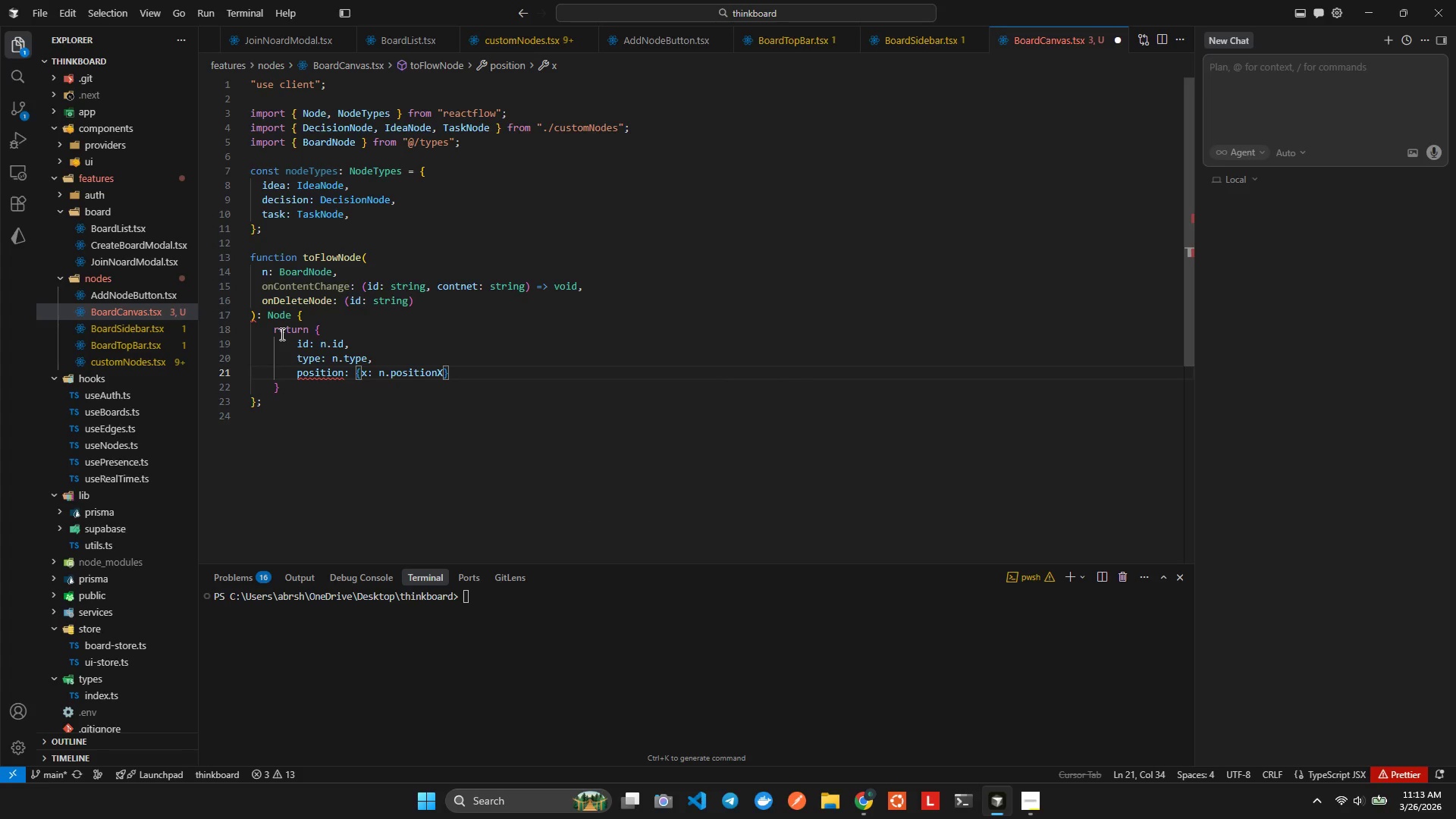 
key(Space)
 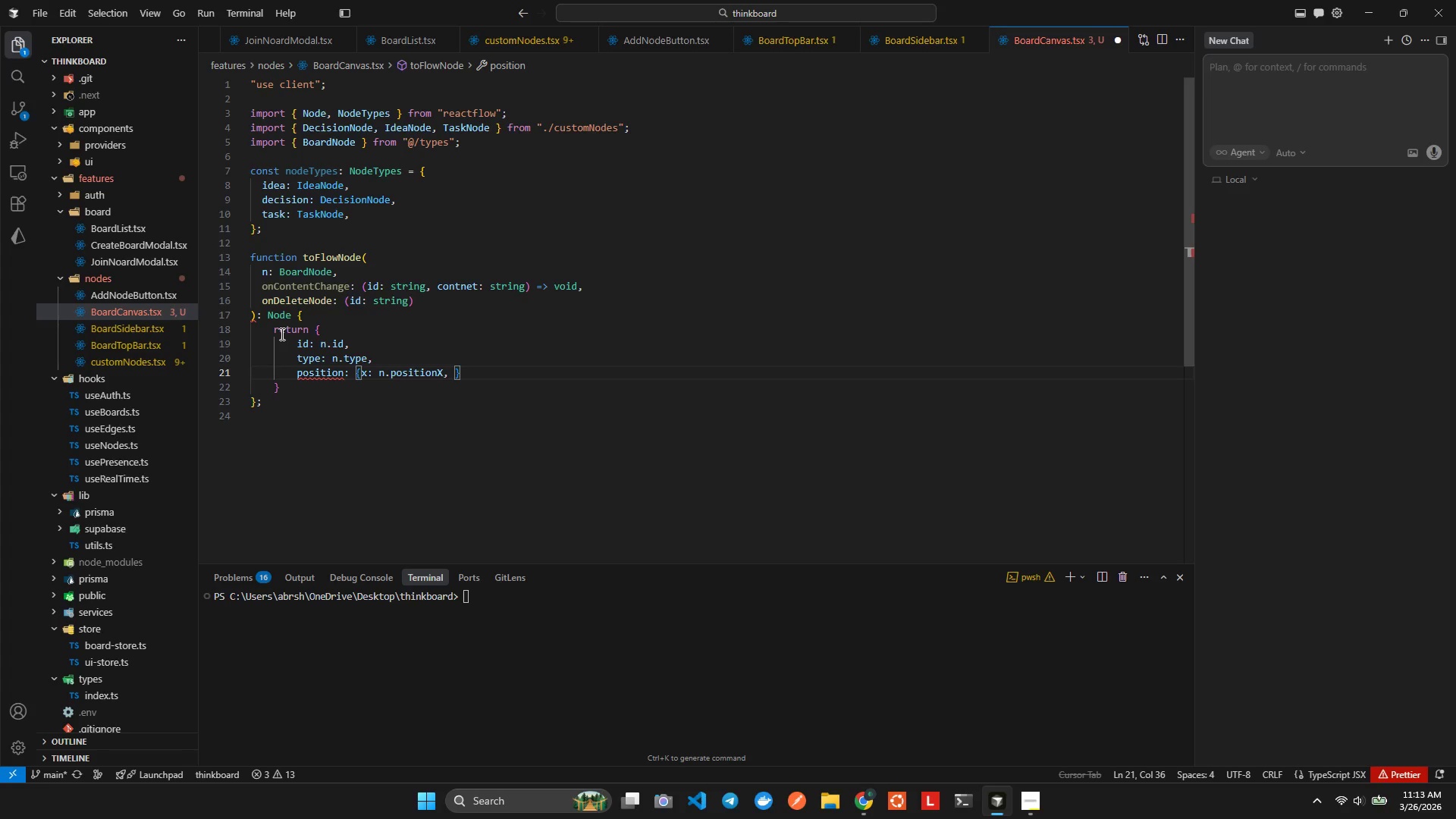 
key(Y)
 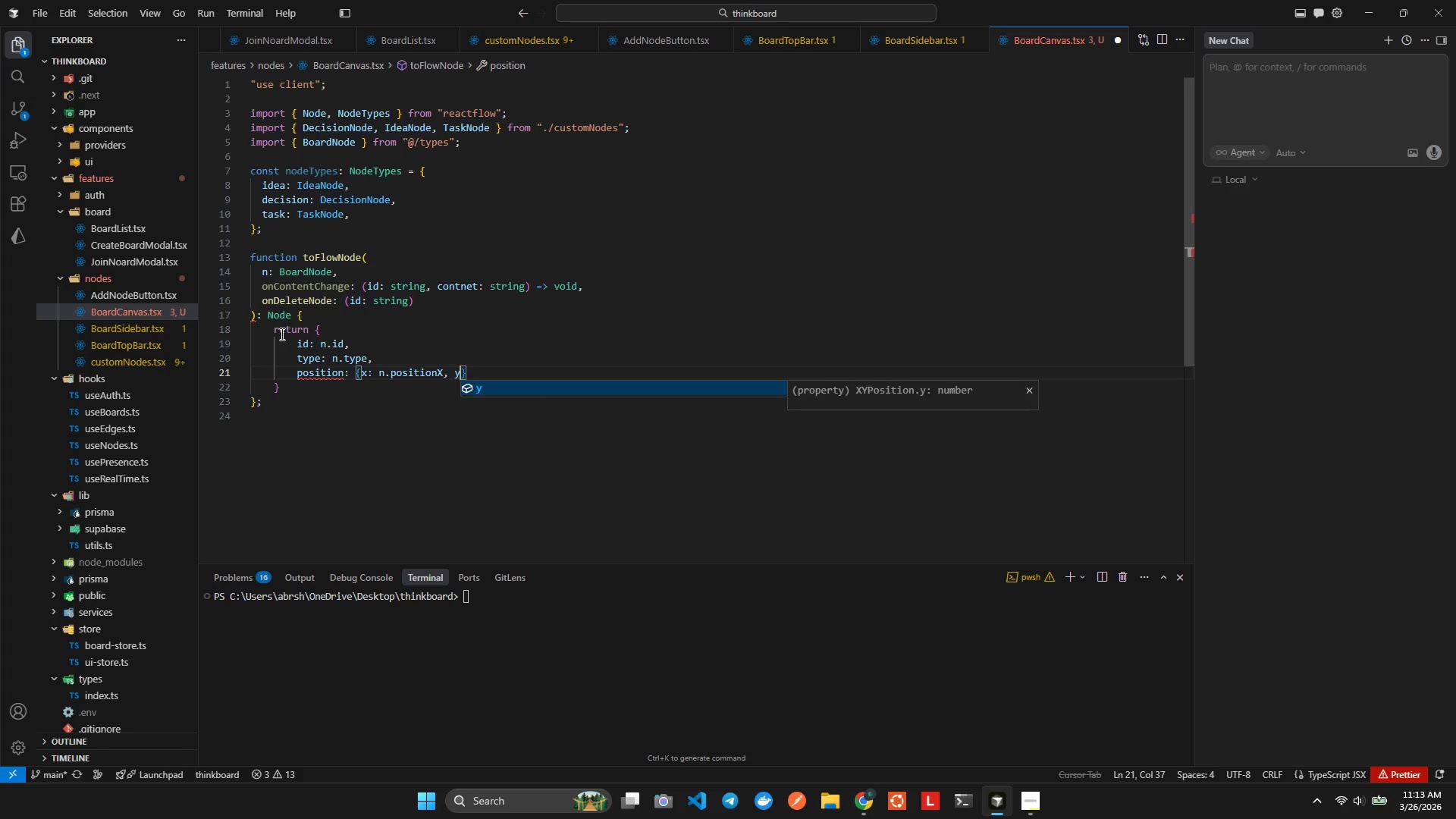 
key(Shift+ShiftLeft)
 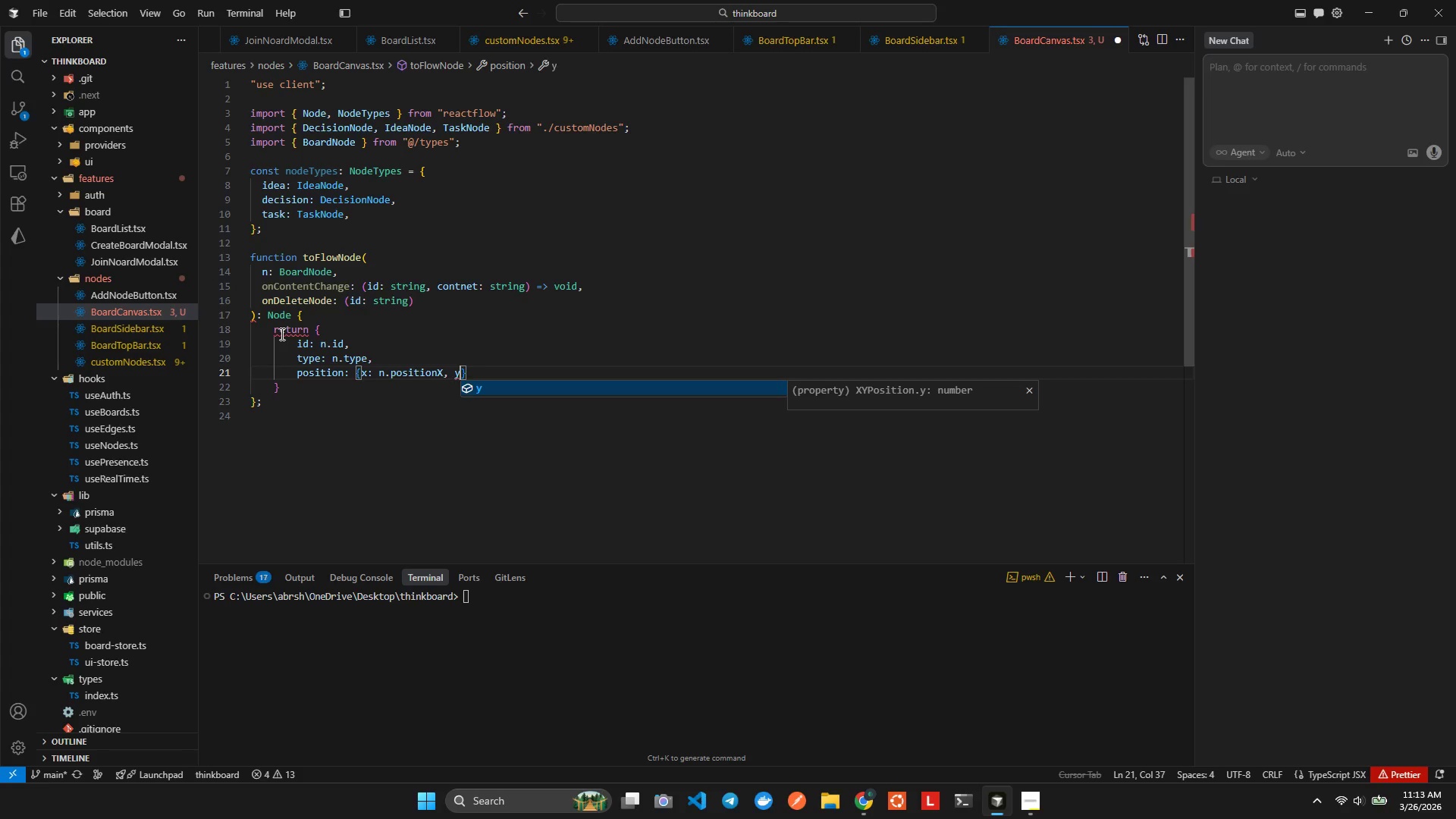 
key(Shift+Semicolon)
 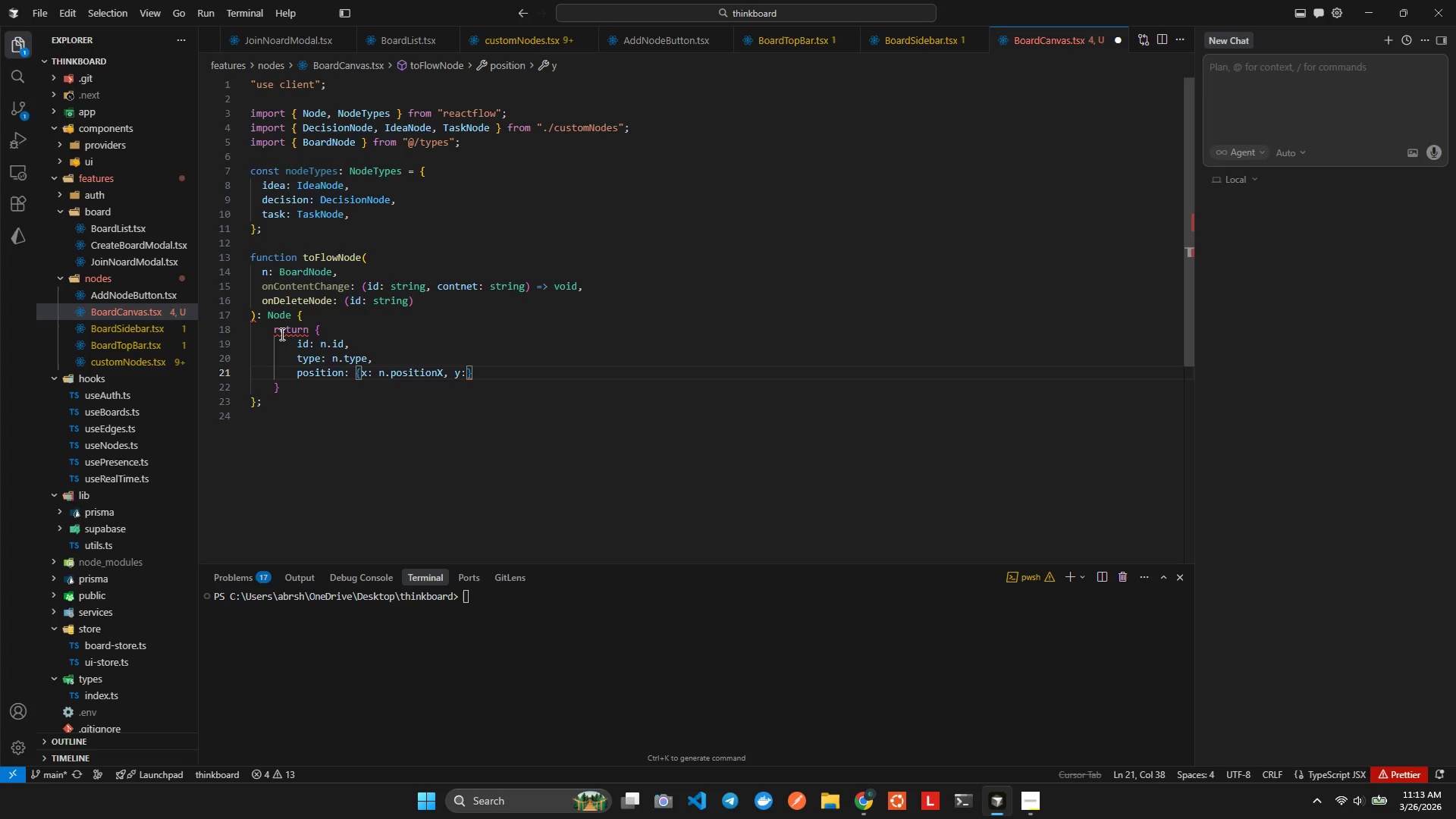 
key(N)
 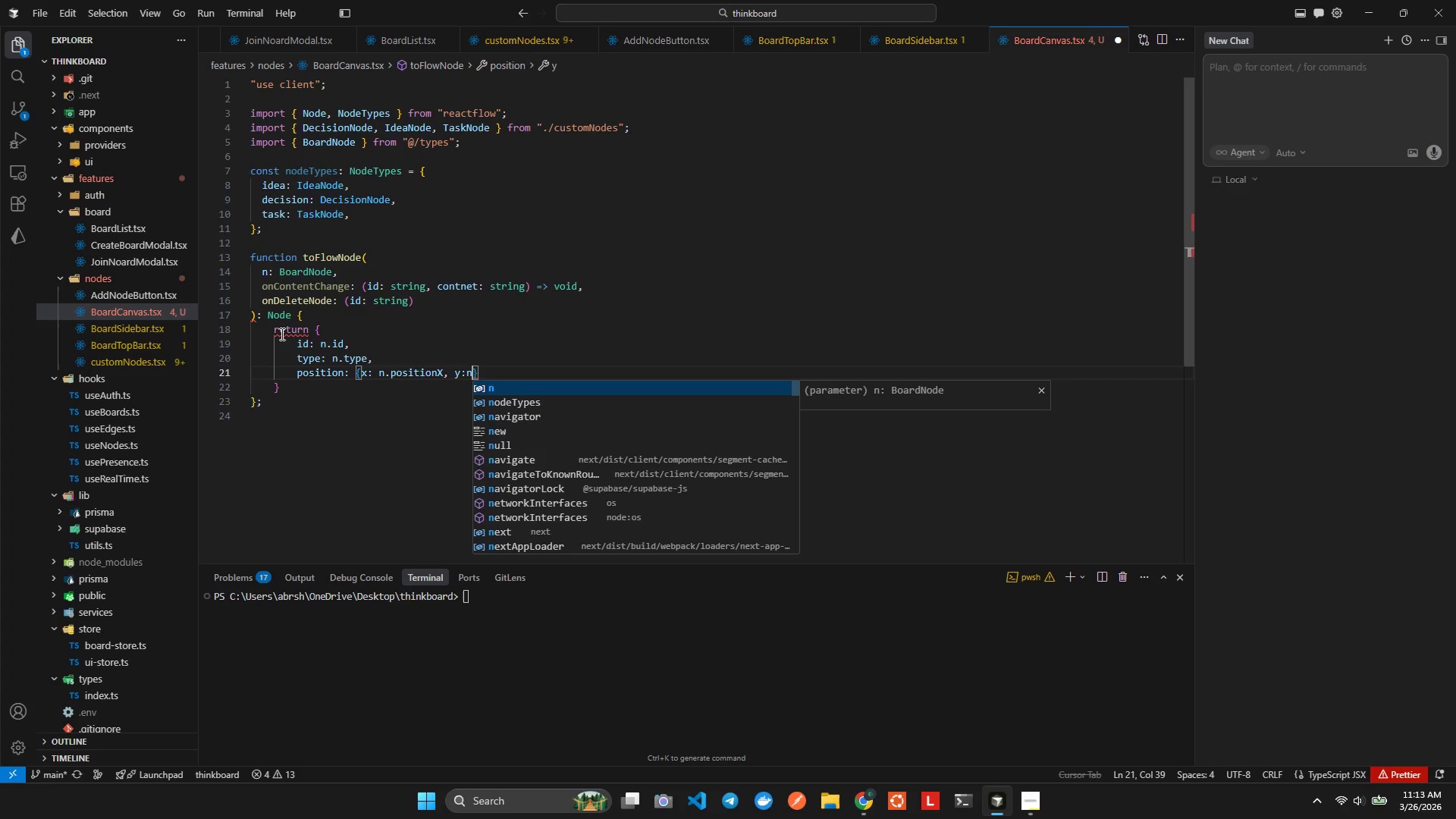 
key(Period)
 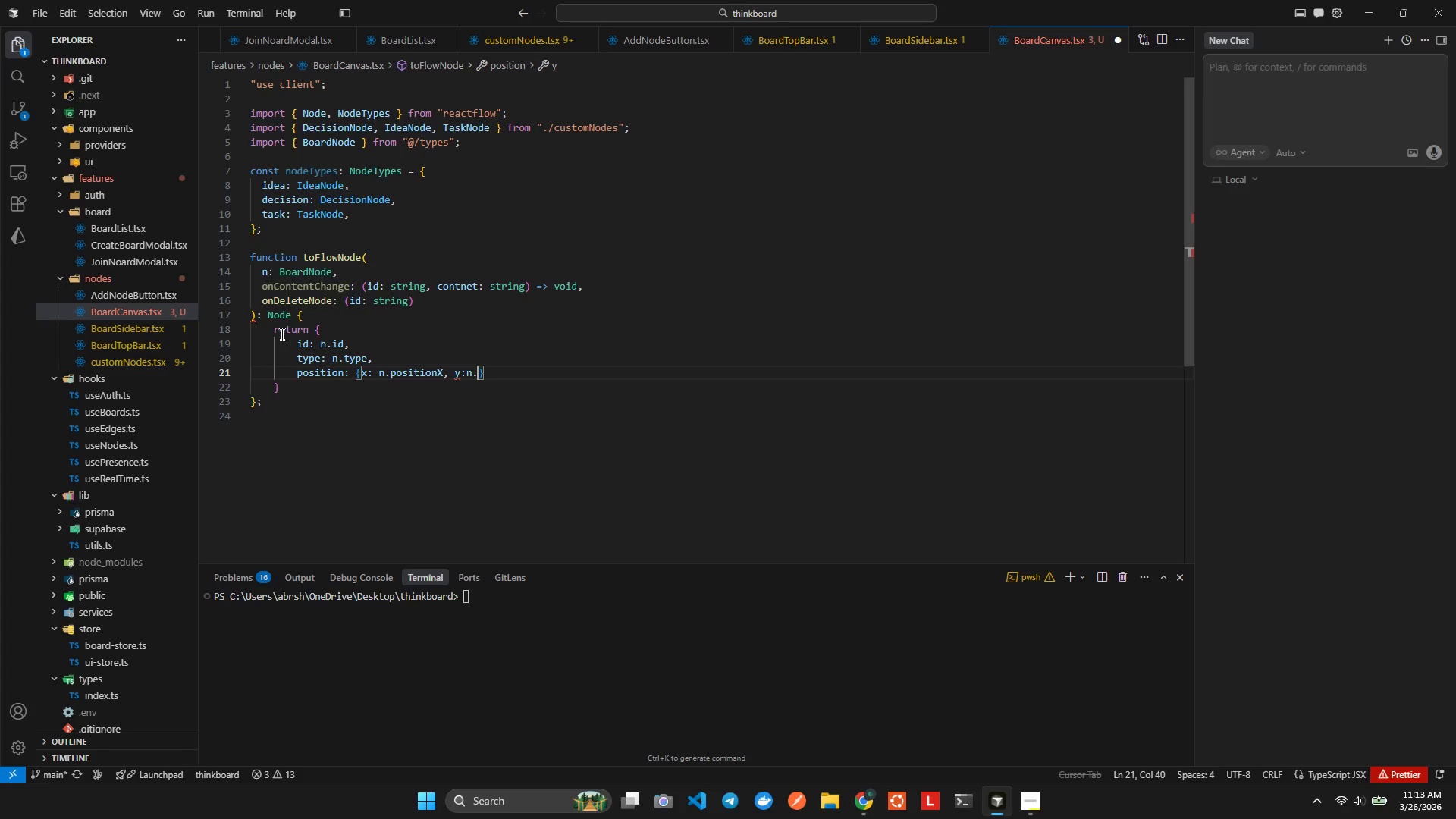 
key(P)
 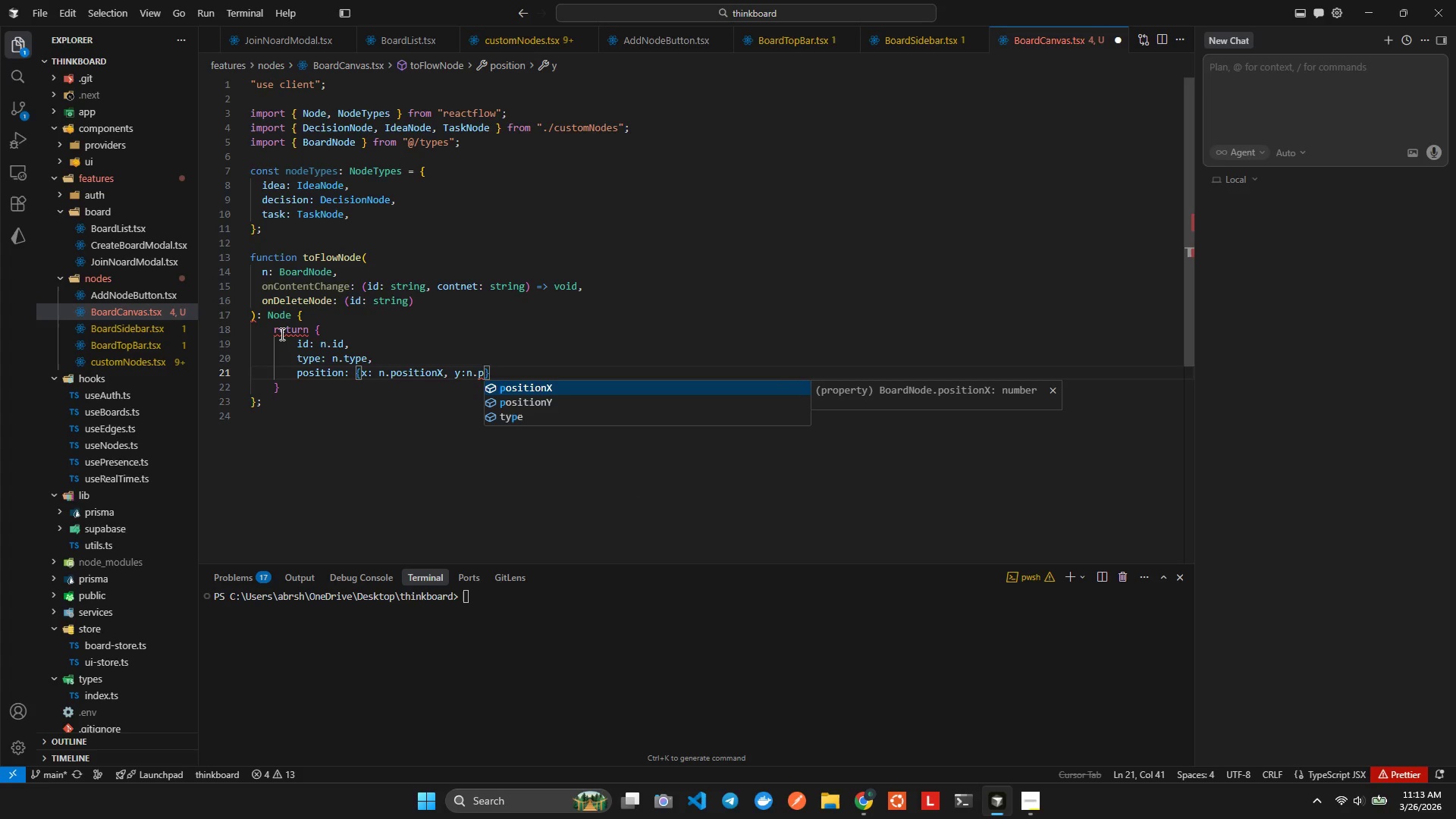 
key(ArrowDown)
 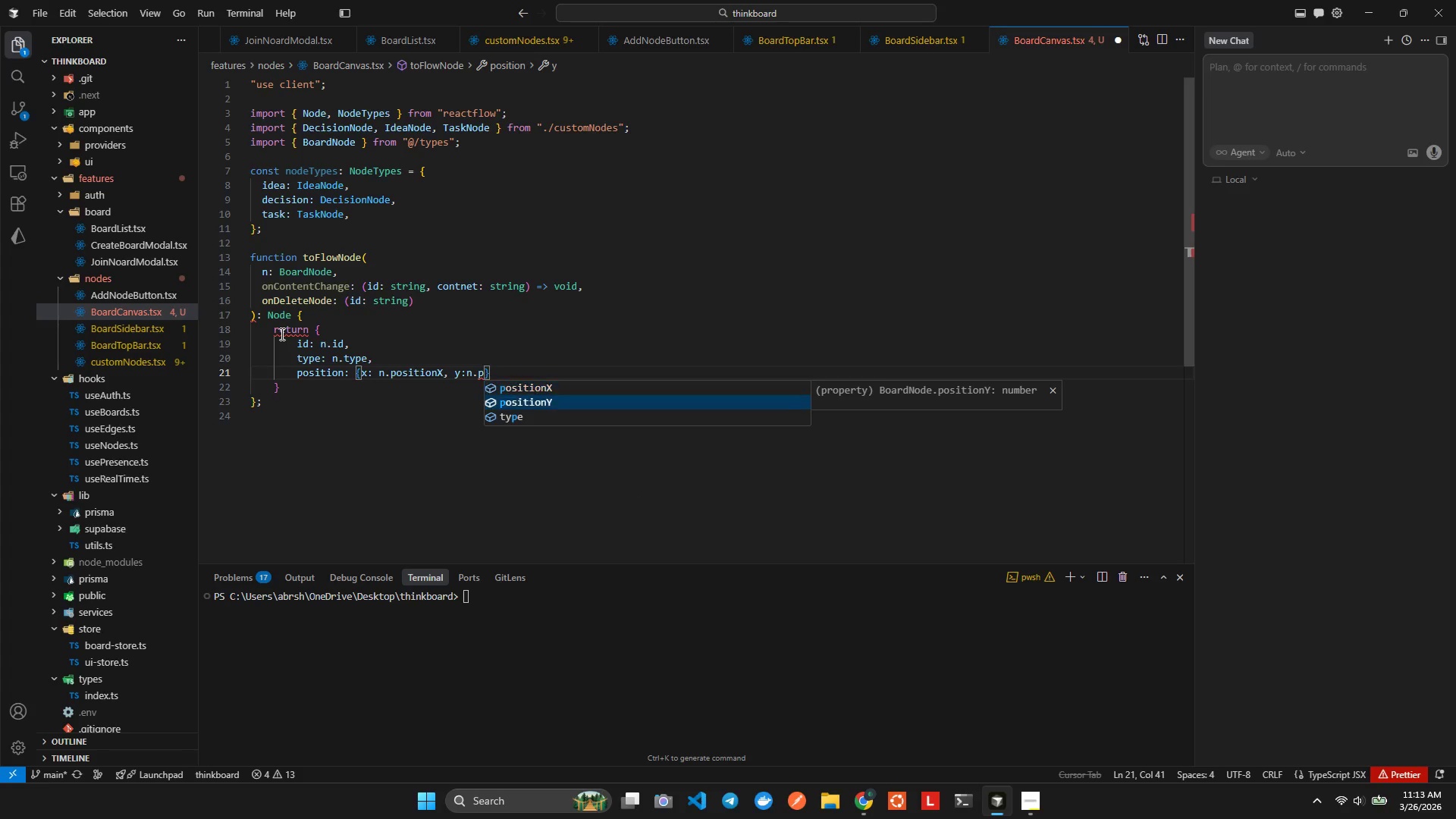 
key(Enter)
 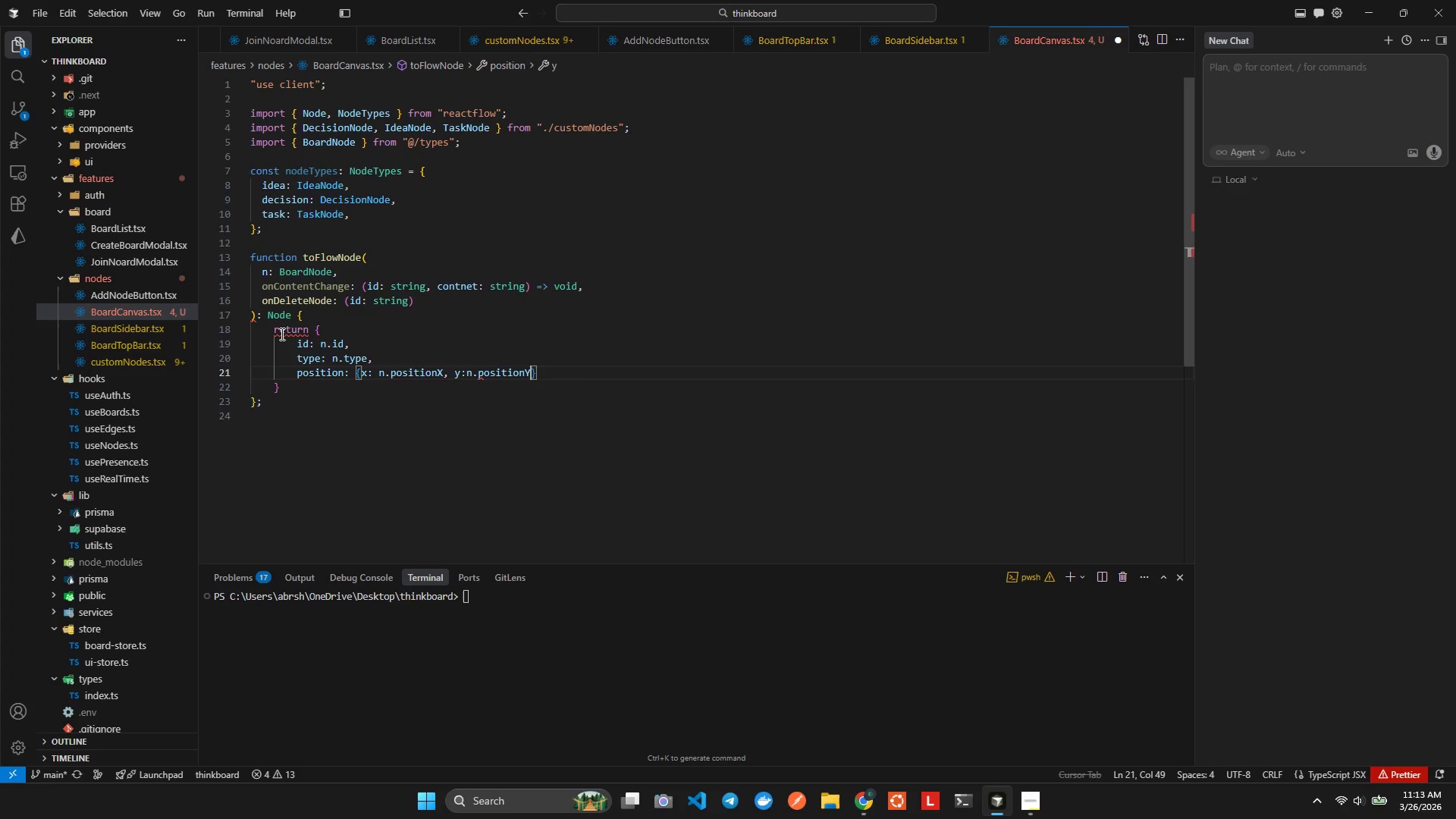 
key(Alt+Shift+ShiftLeft)
 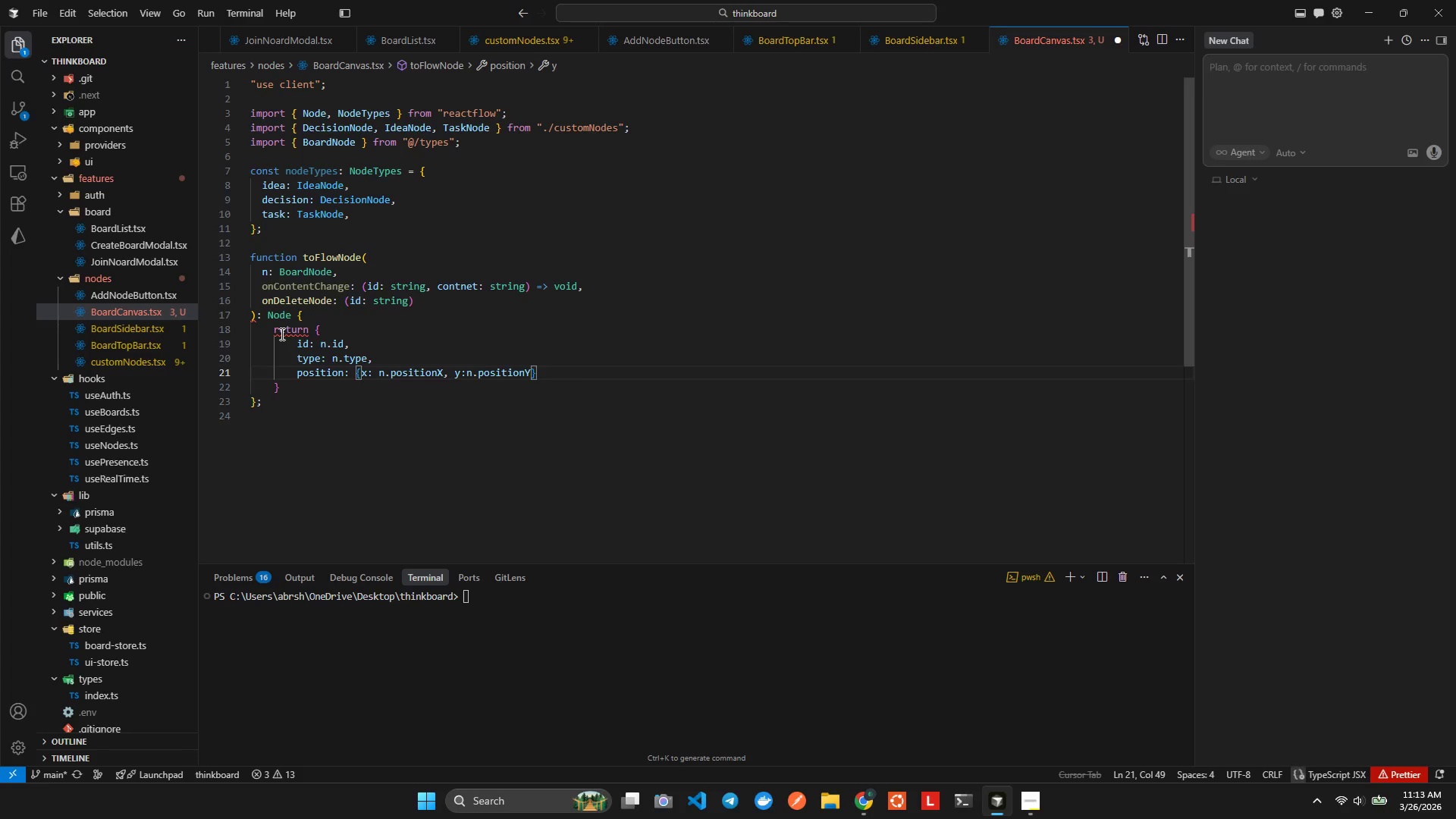 
key(Alt+AltLeft)
 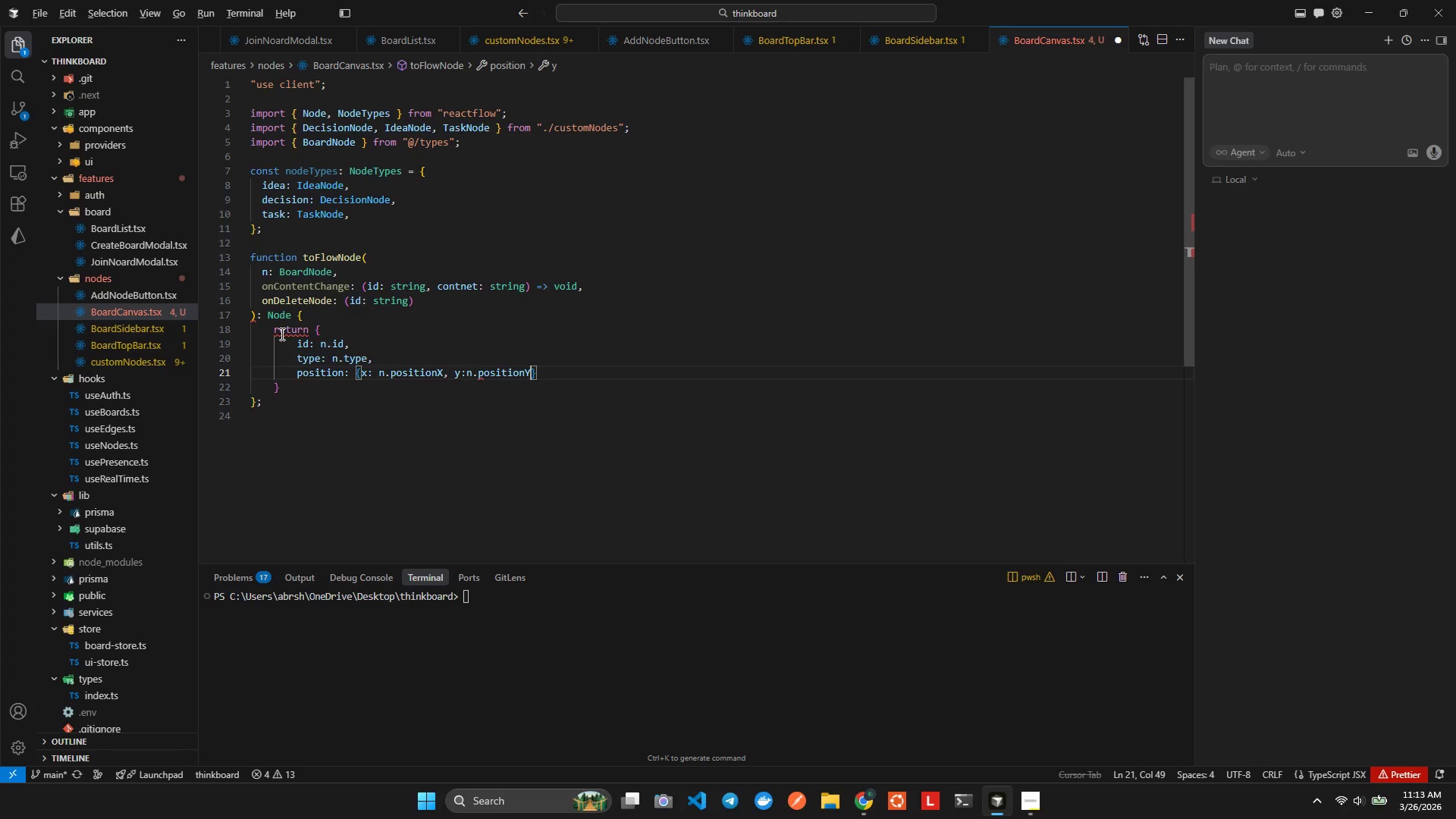 
key(Alt+Shift+F)
 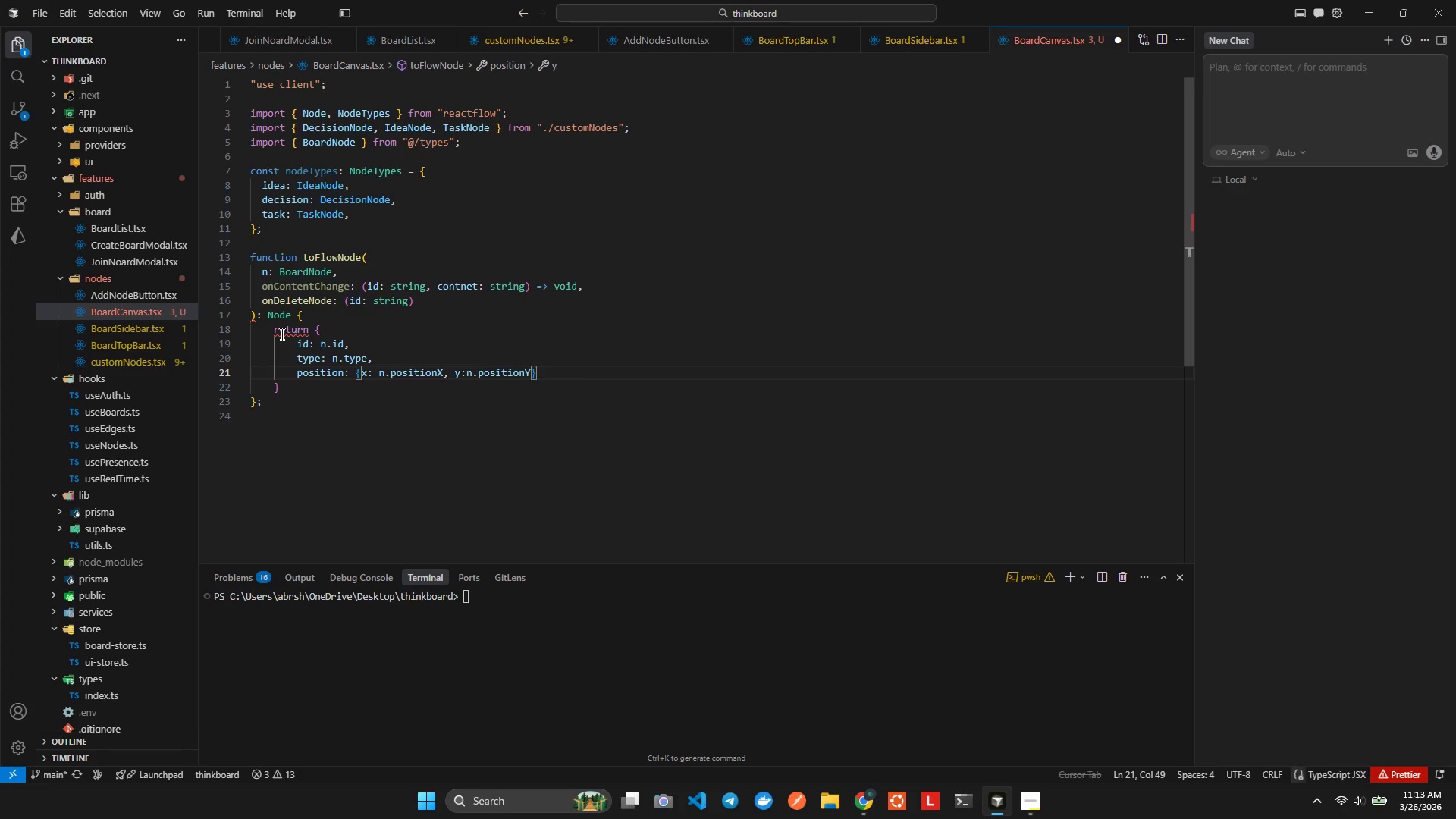 
key(ArrowRight)
 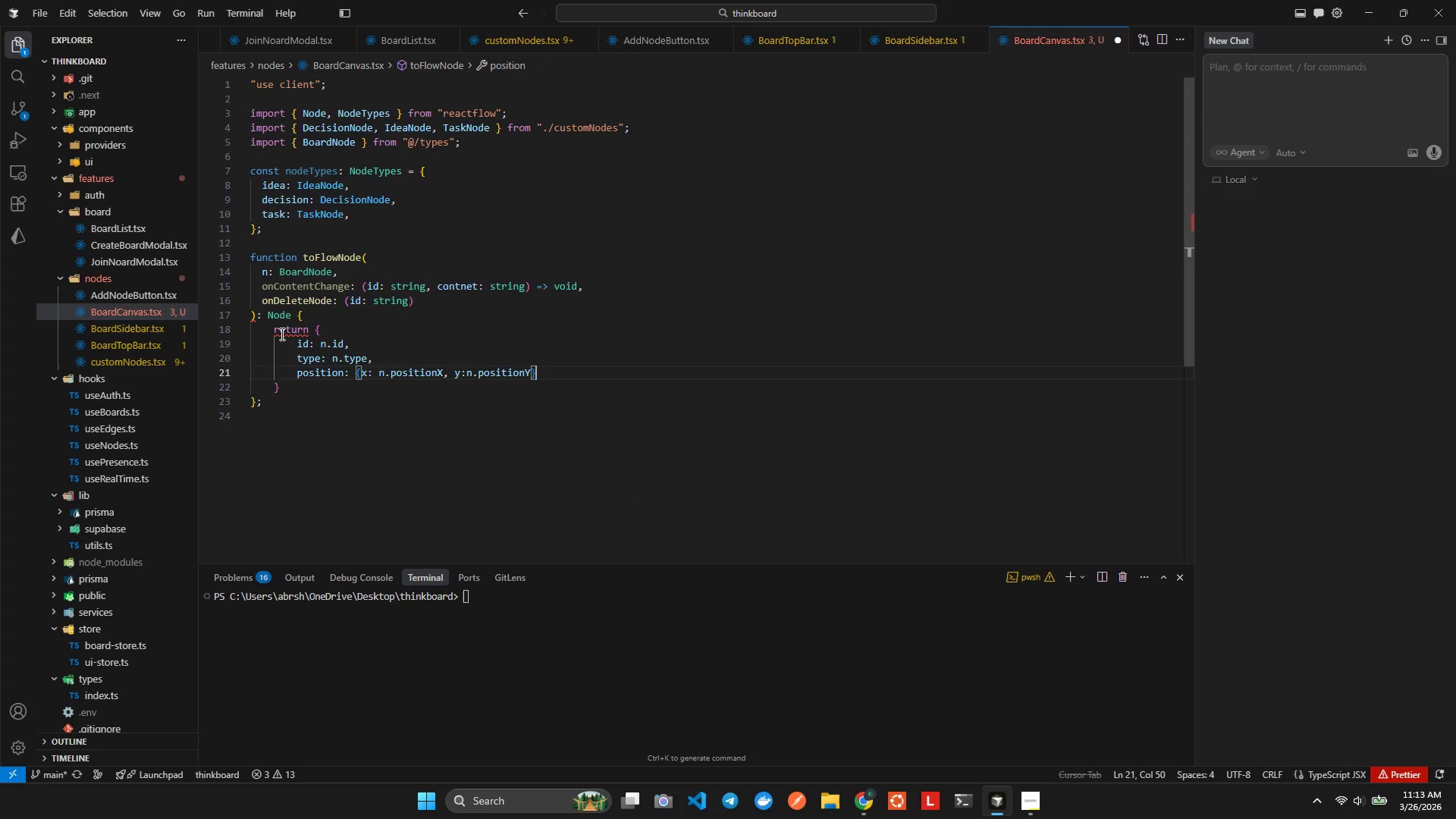 
key(Enter)
 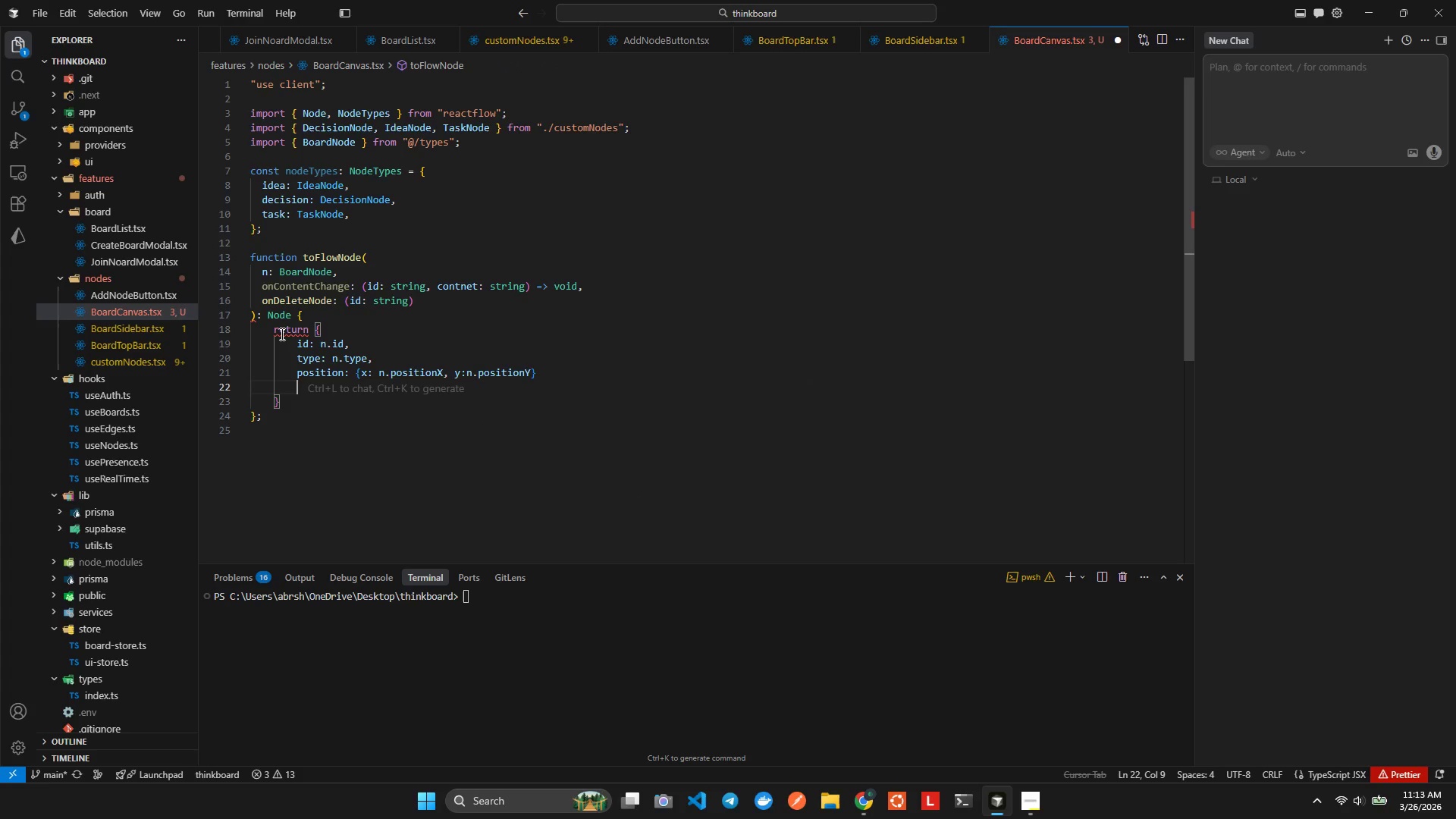 
type(dat)
 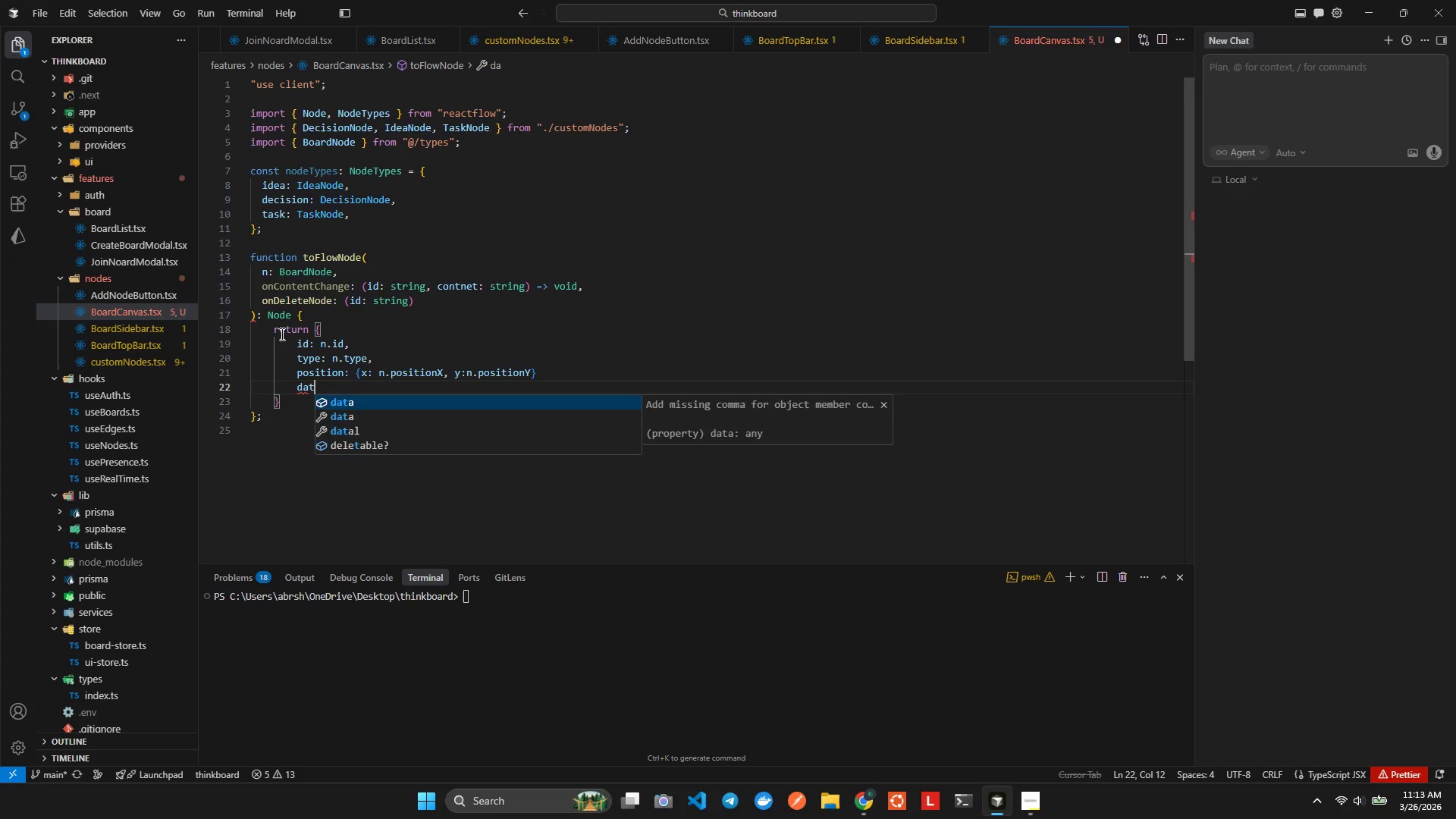 
key(Enter)
 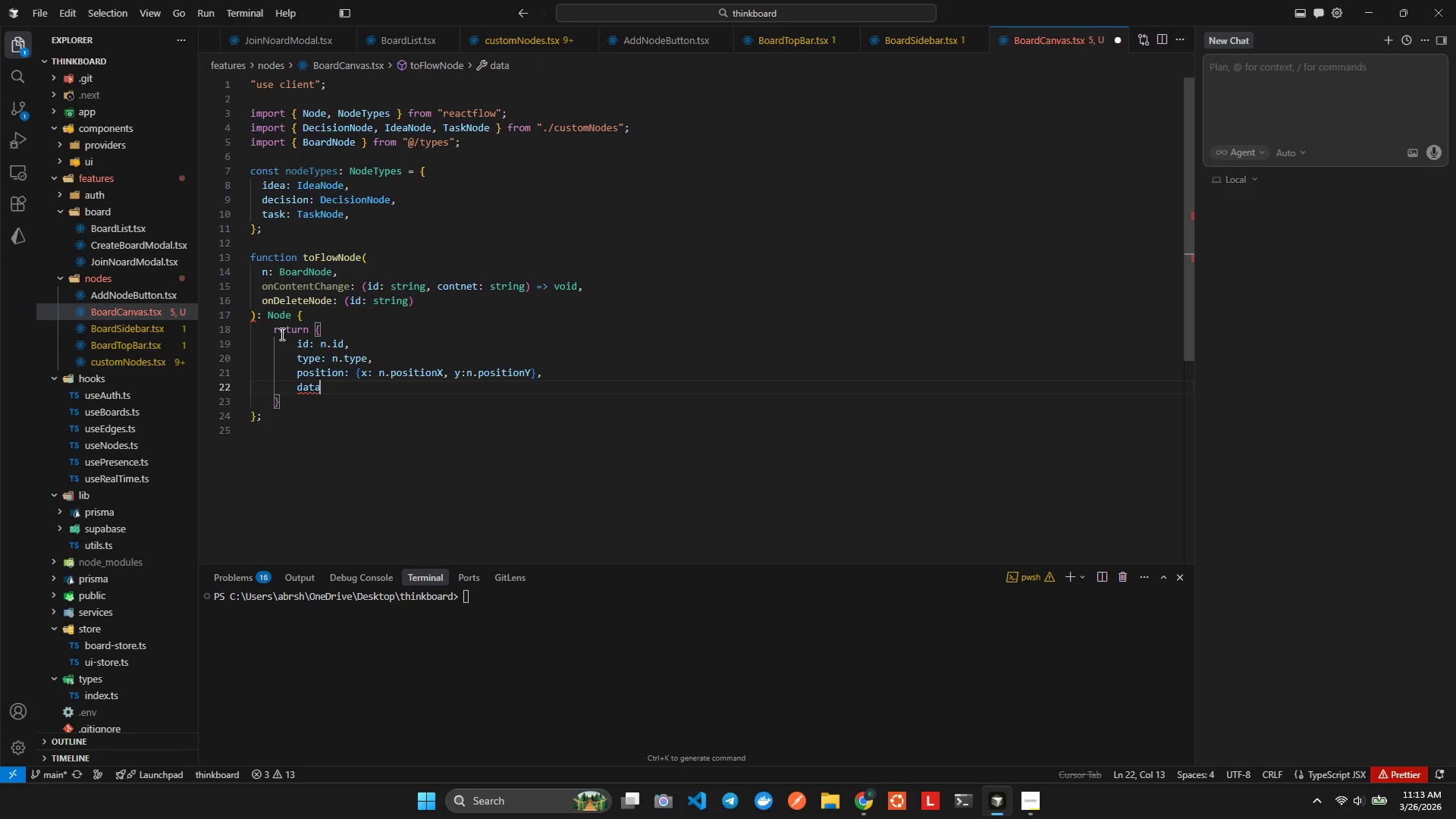 
key(Shift+Semicolon)
 